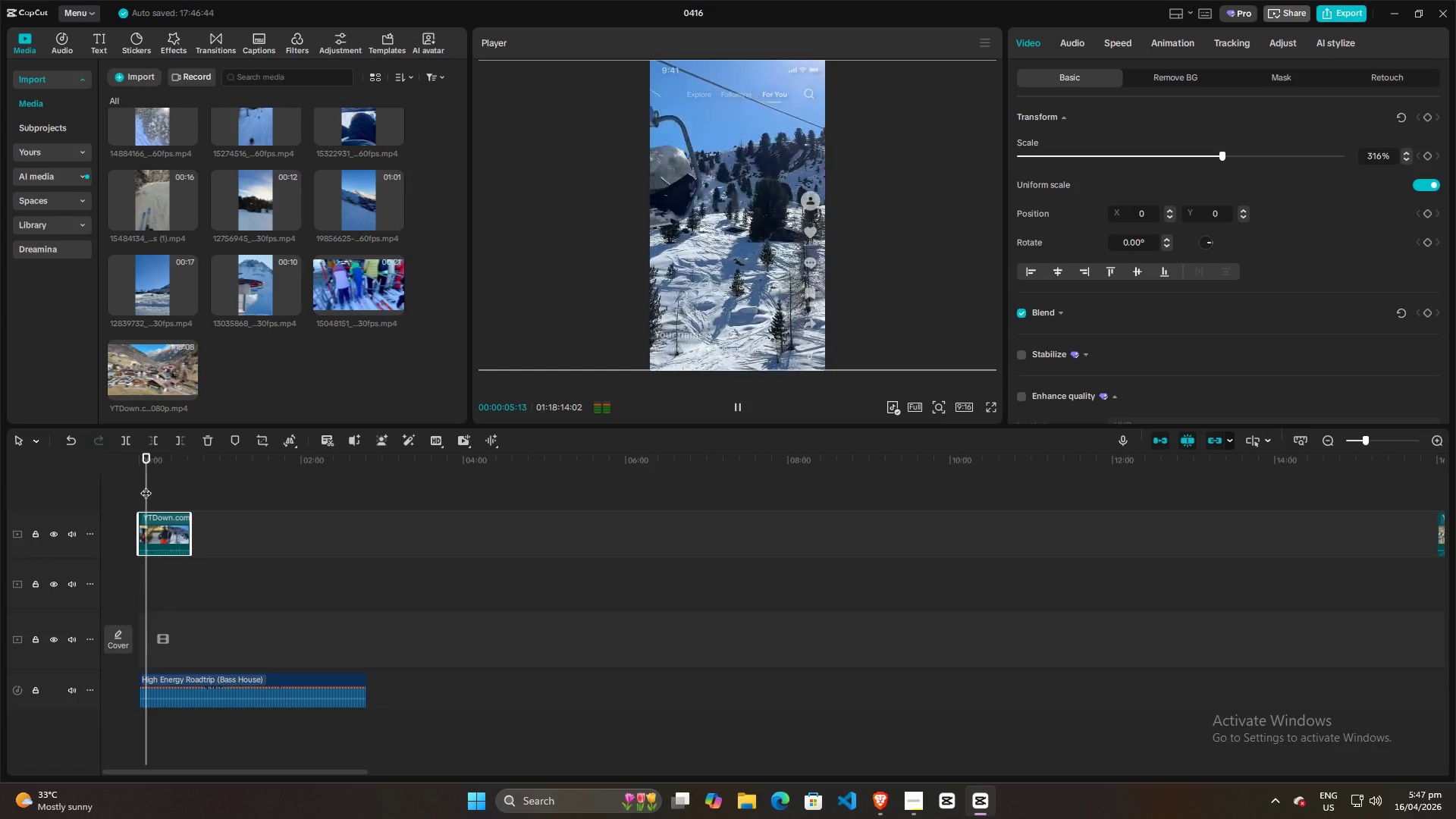 
key(Space)
 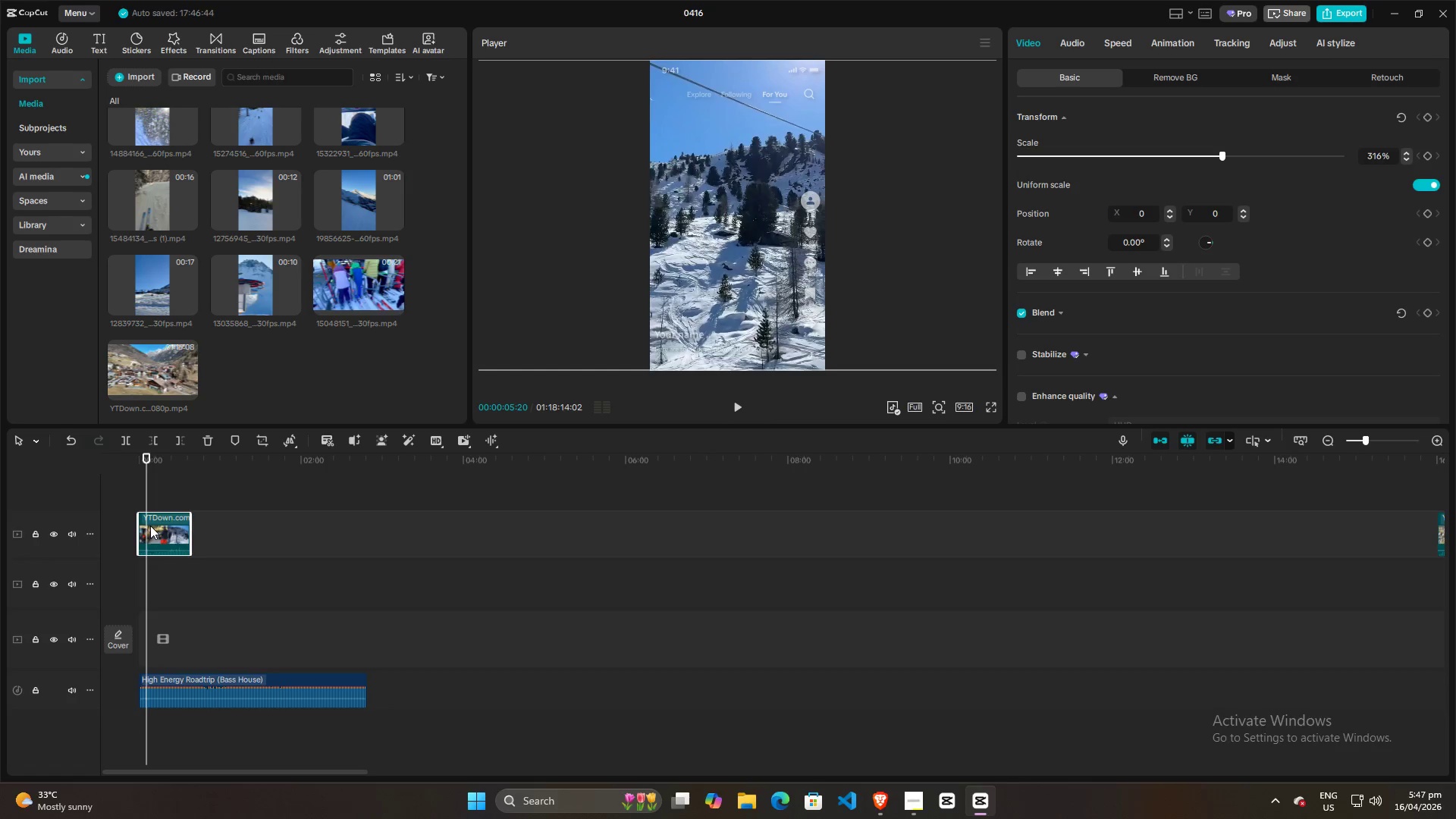 
left_click([150, 526])
 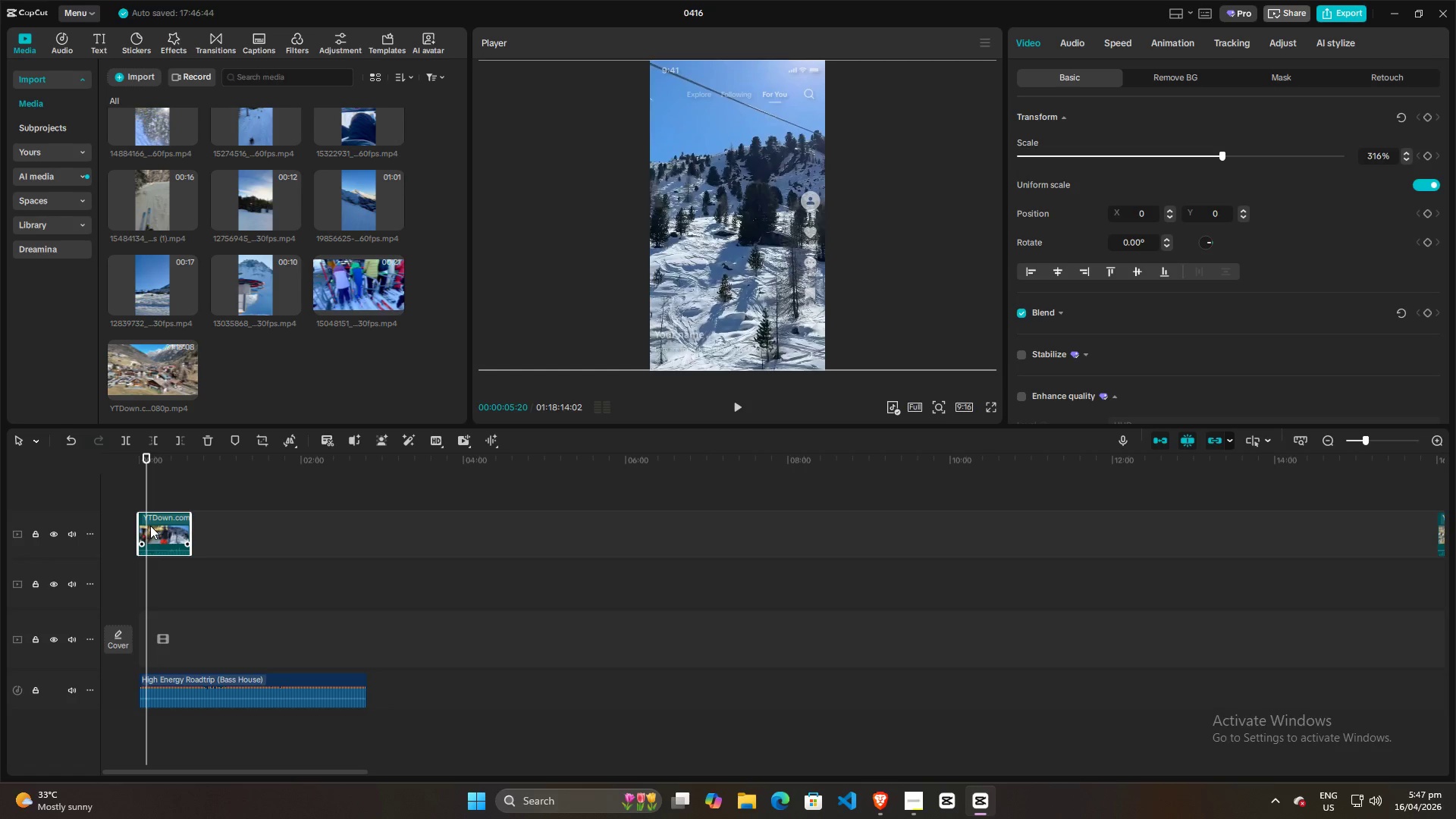 
key(Control+ControlLeft)
 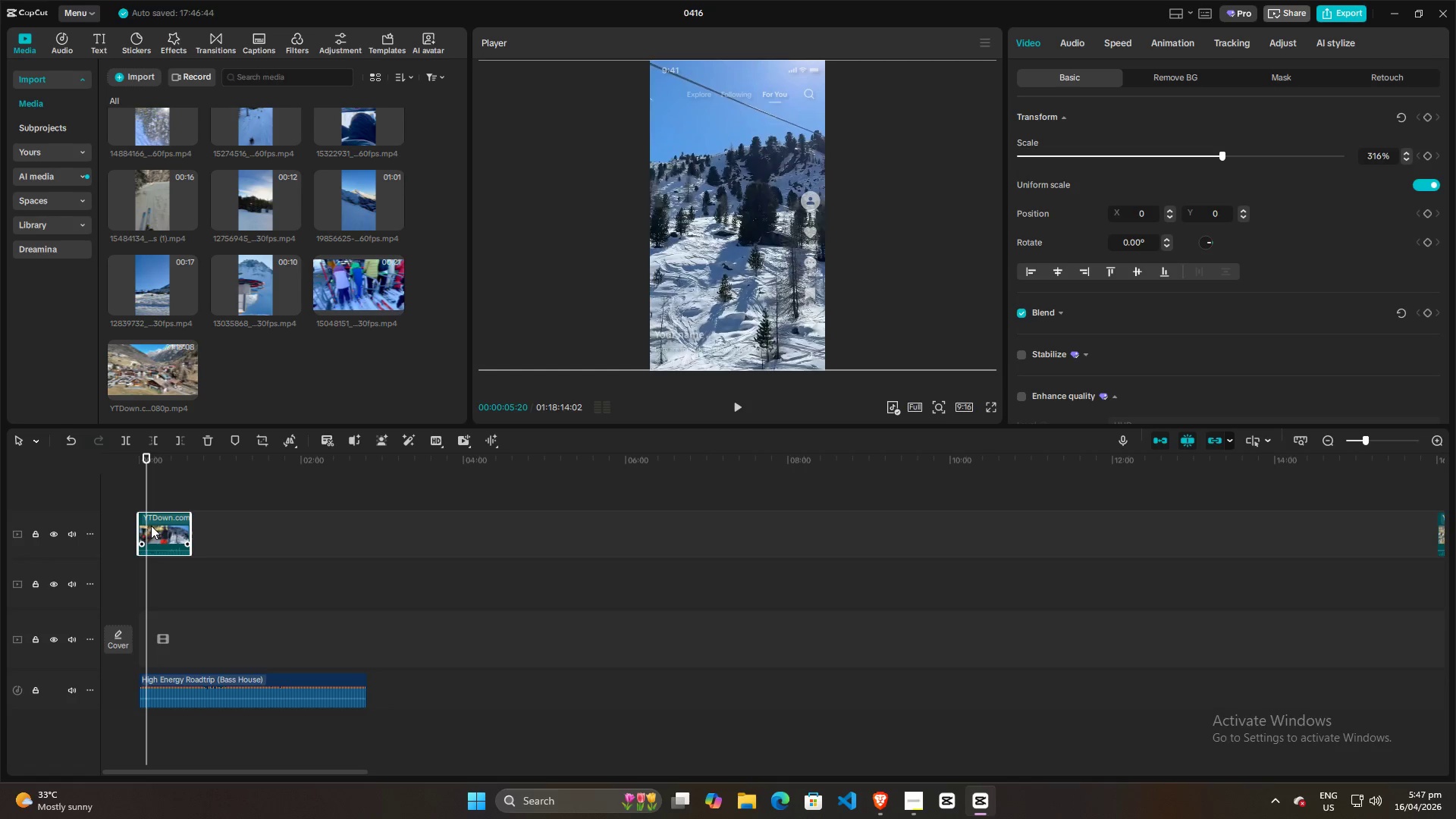 
key(Q)
 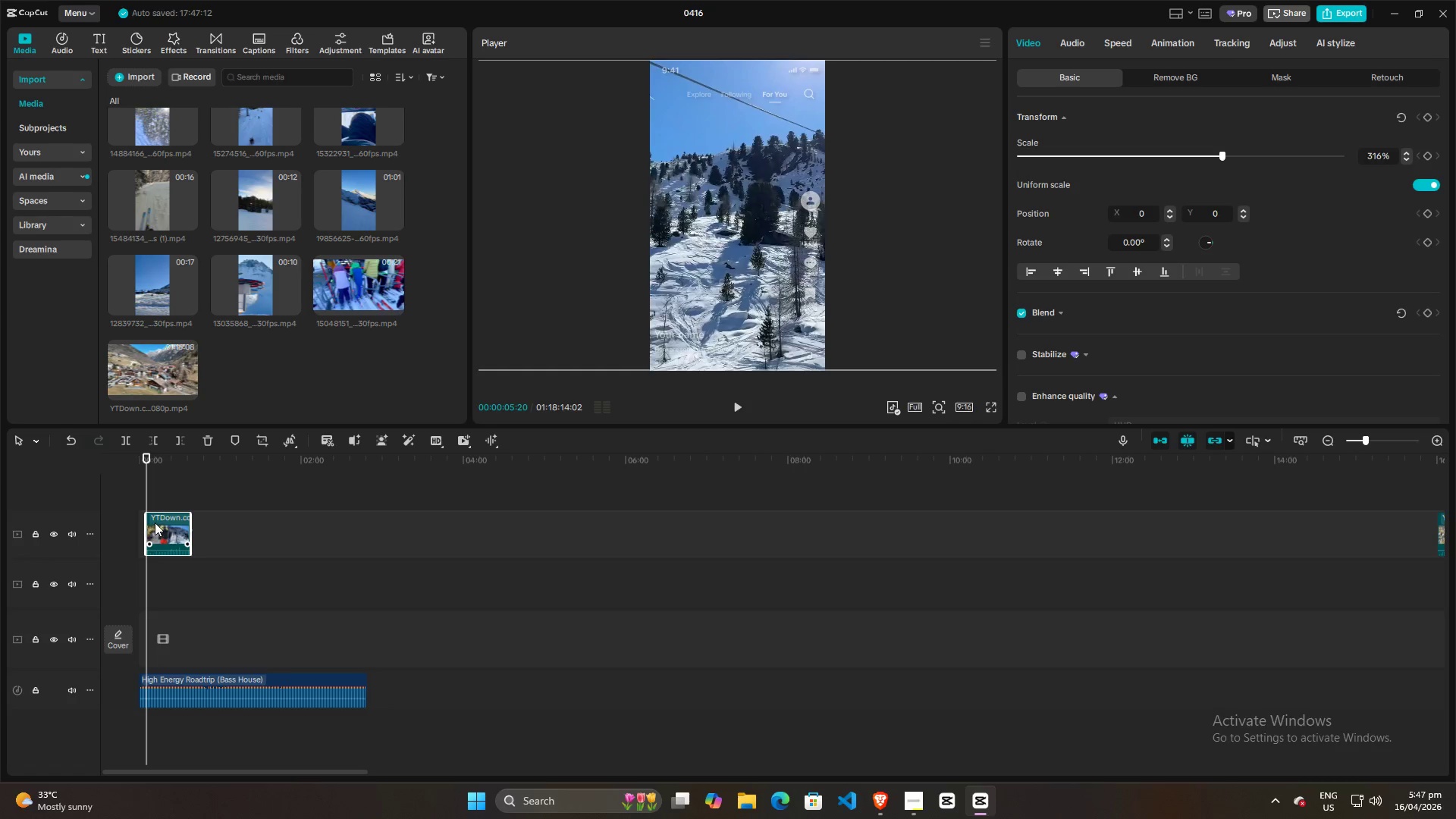 
left_click_drag(start_coordinate=[155, 522], to_coordinate=[143, 522])
 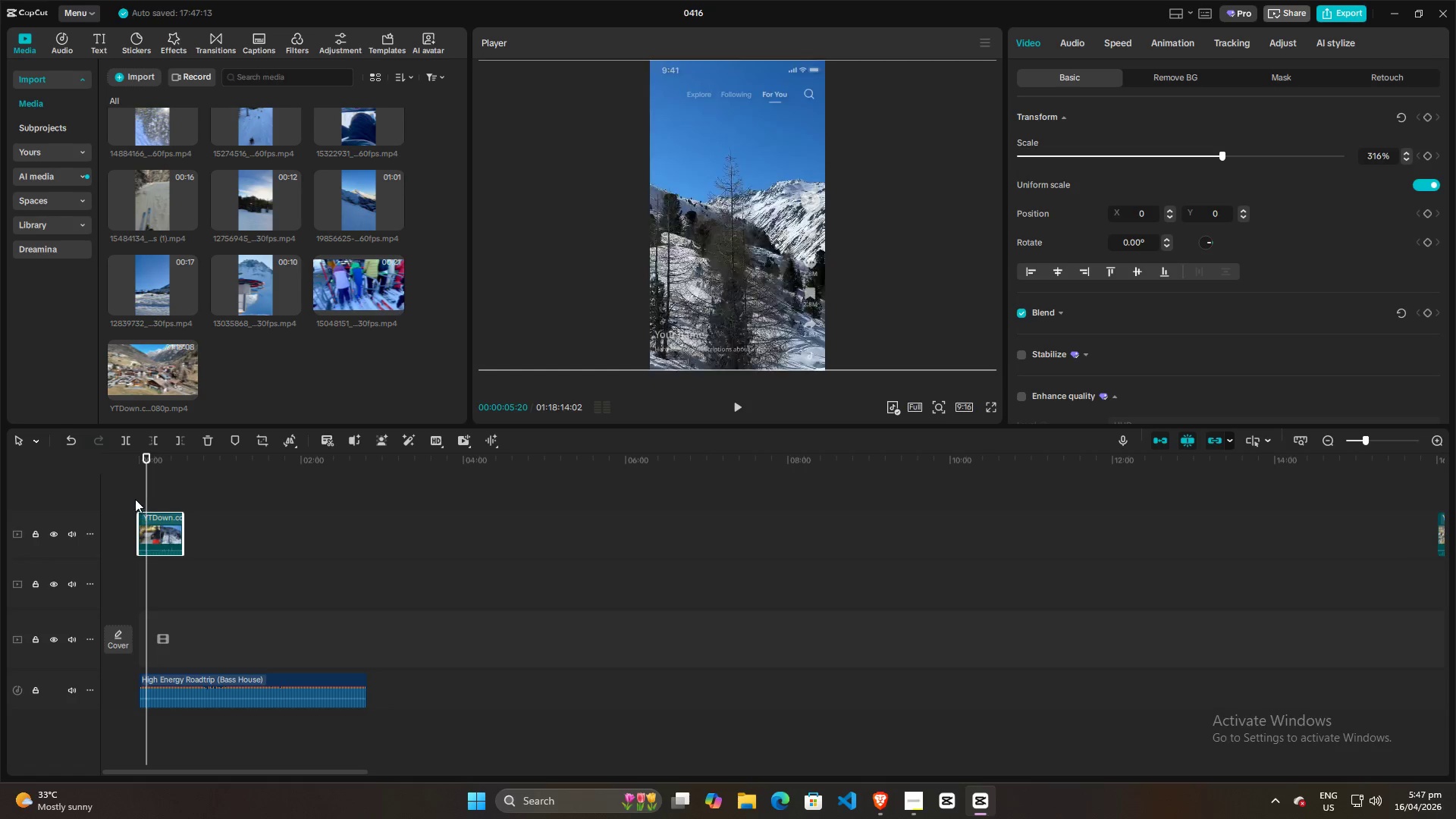 
left_click([135, 499])
 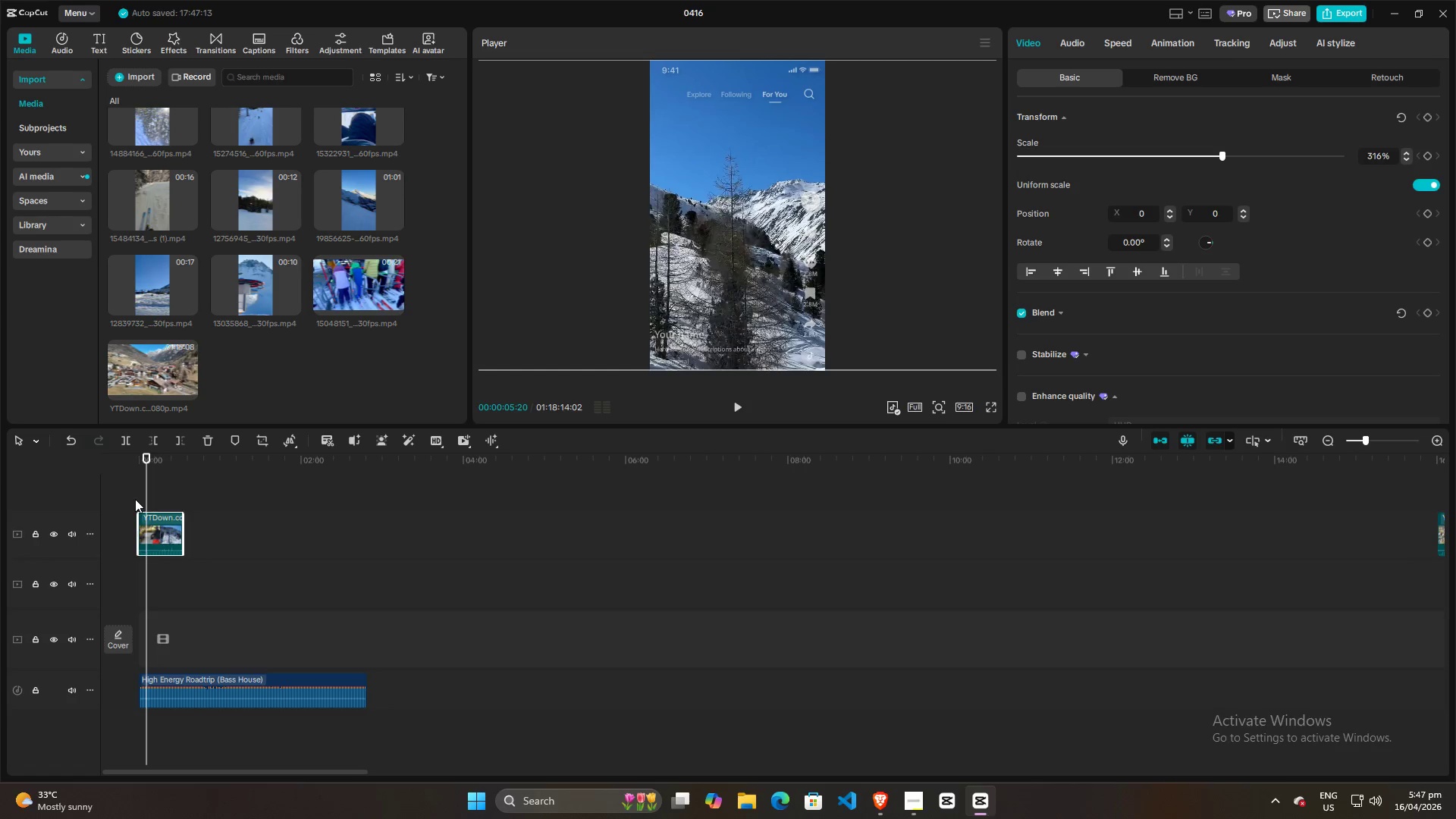 
key(Space)
 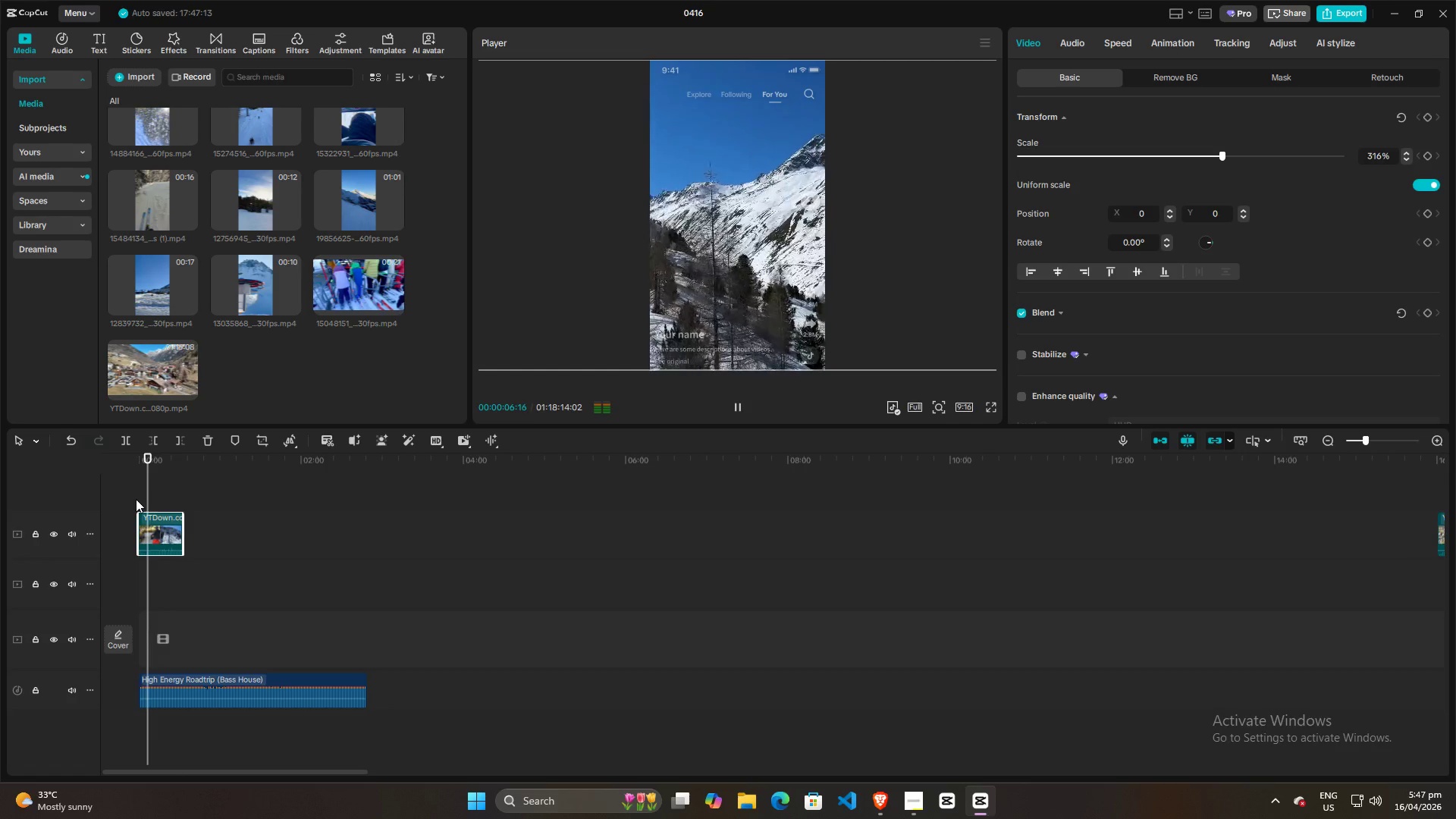 
double_click([137, 497])
 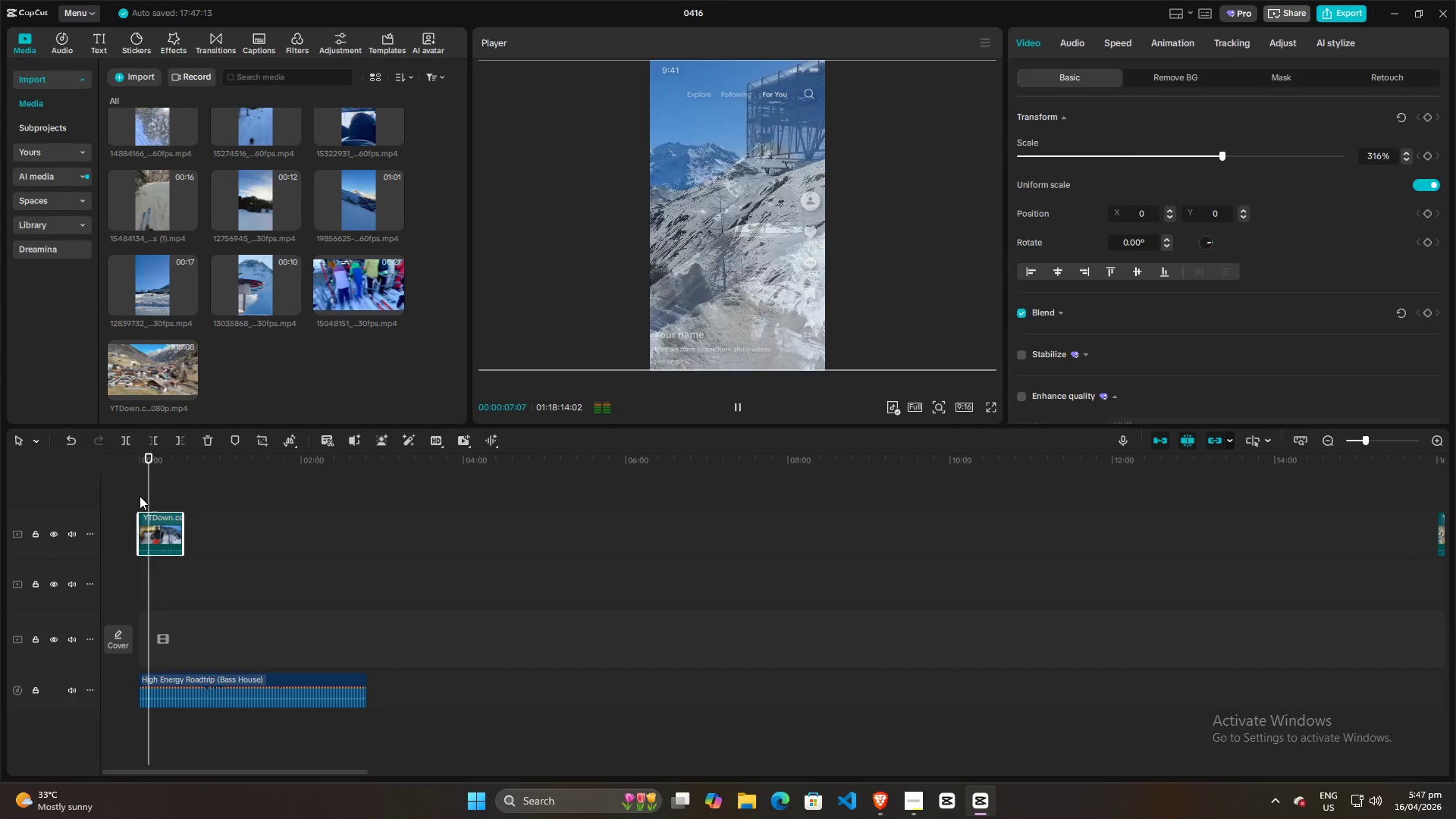 
triple_click([141, 495])
 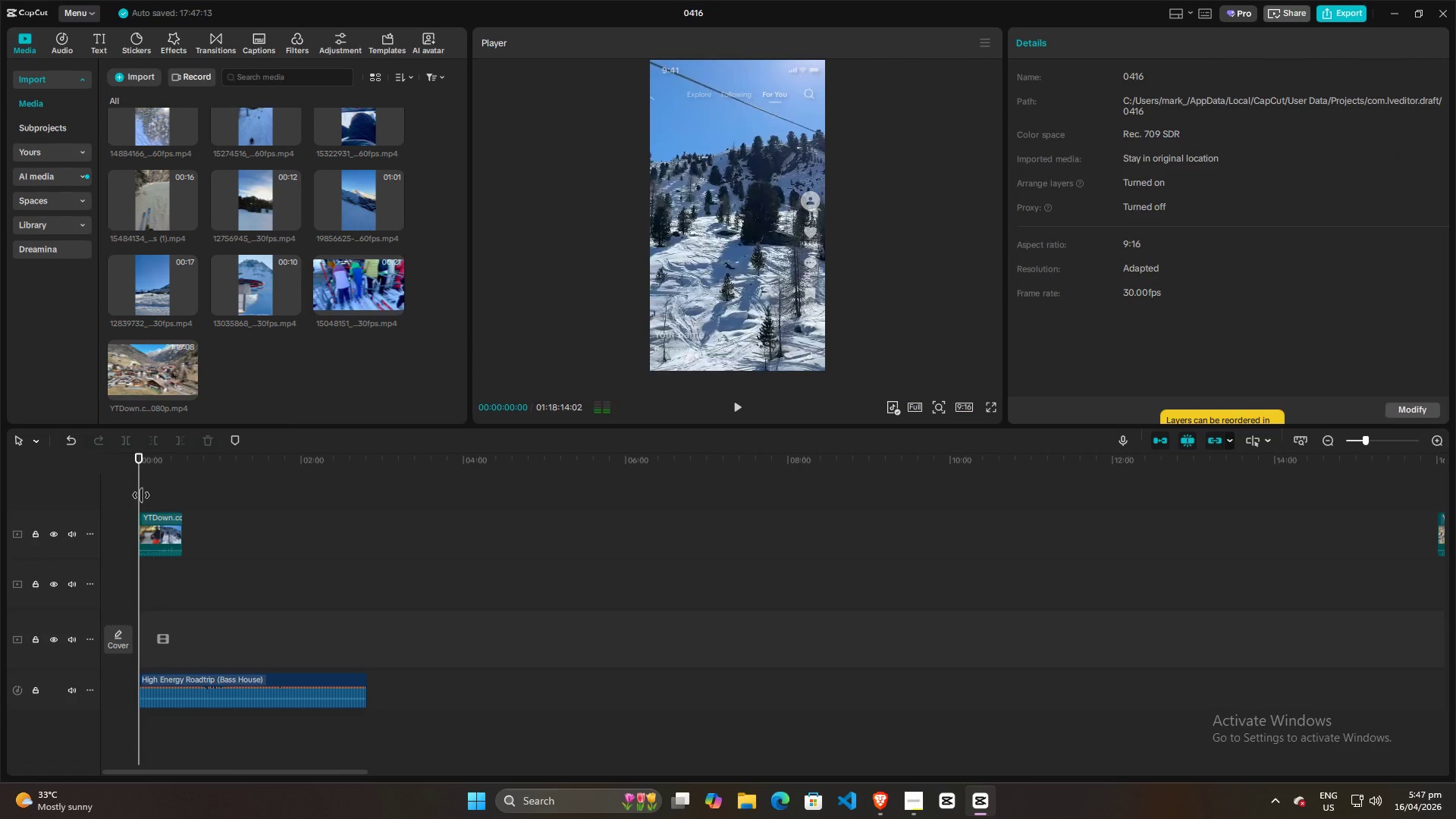 
left_click_drag(start_coordinate=[139, 494], to_coordinate=[118, 497])
 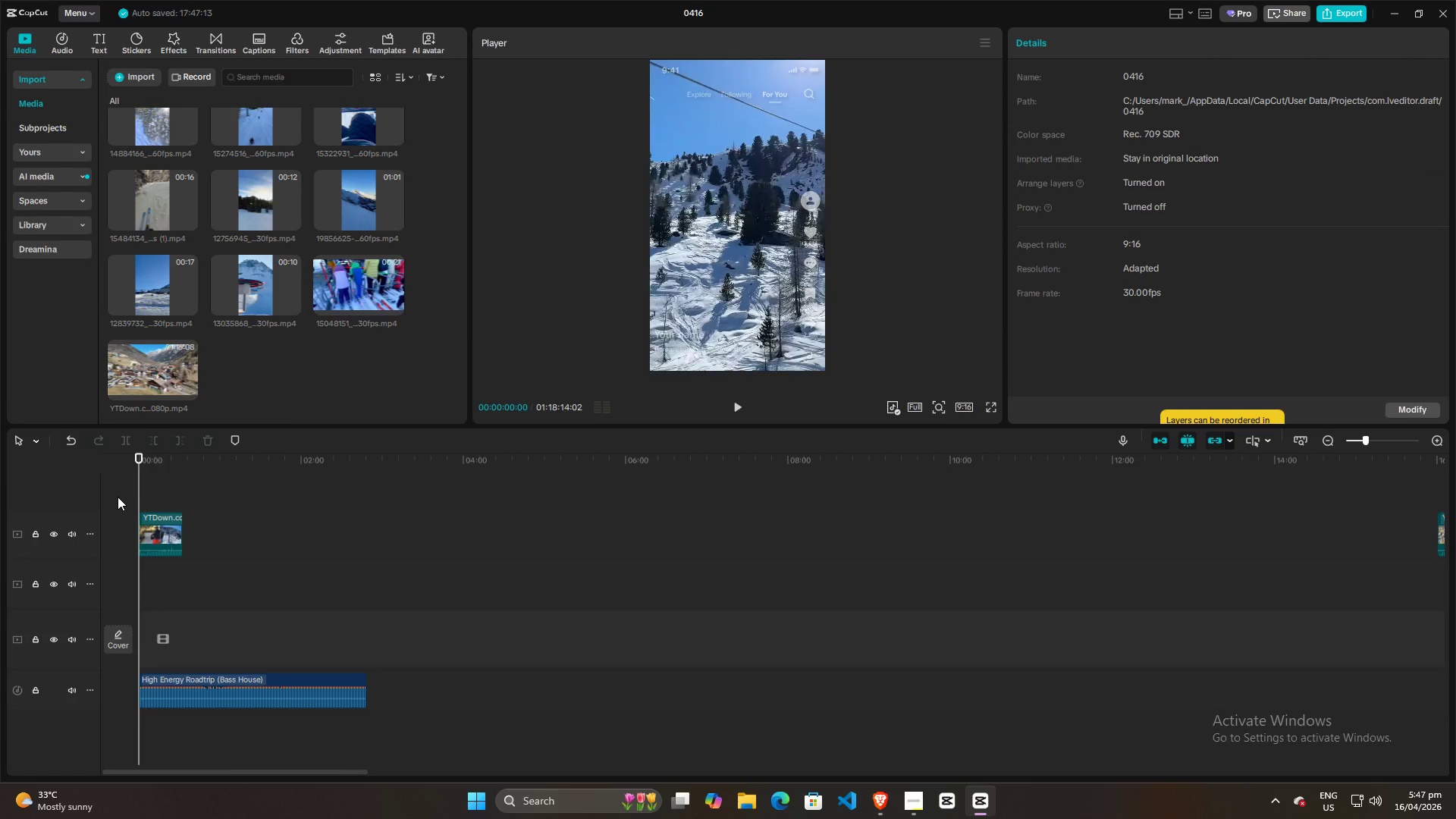 
key(Space)
 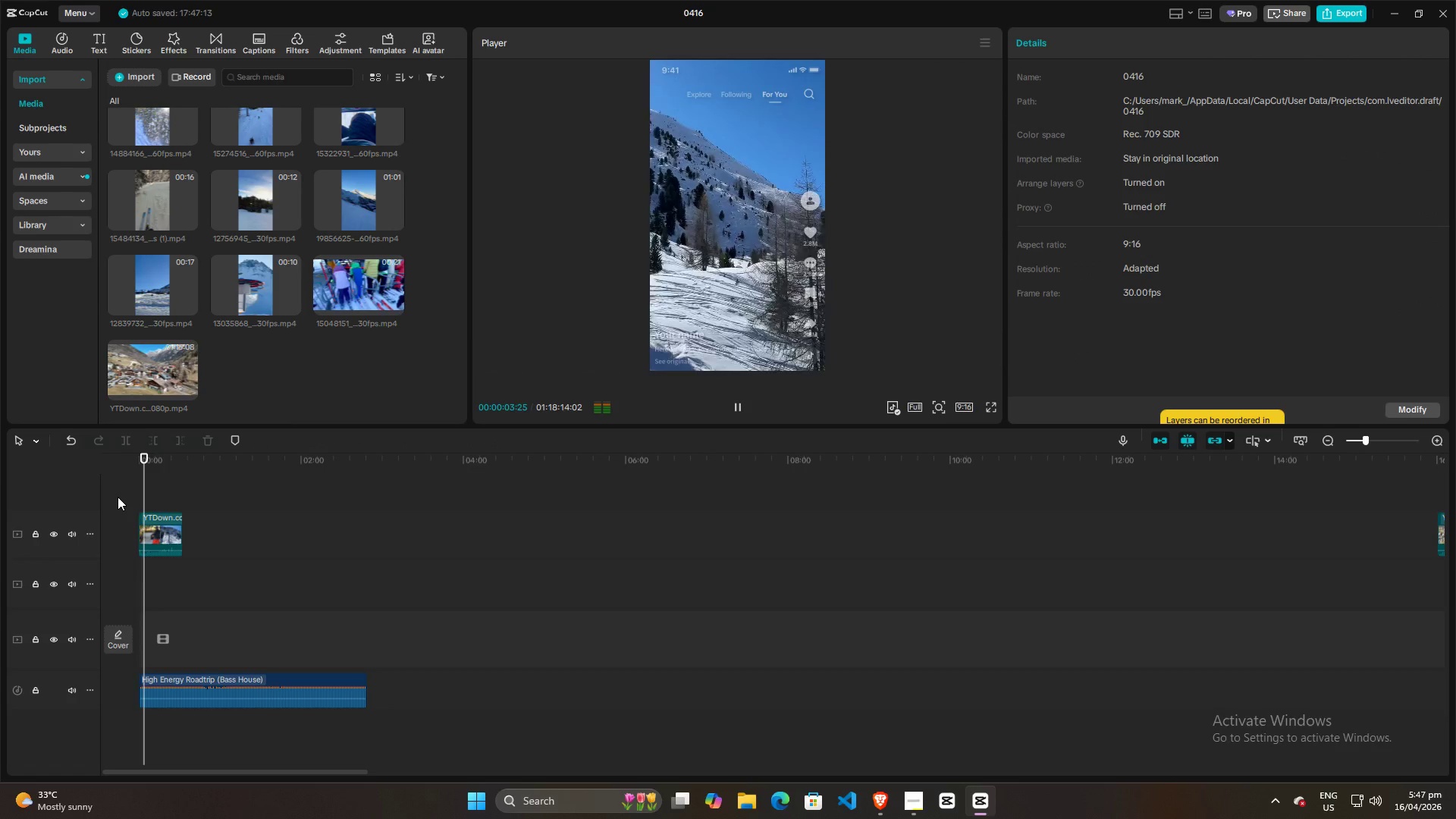 
wait(8.88)
 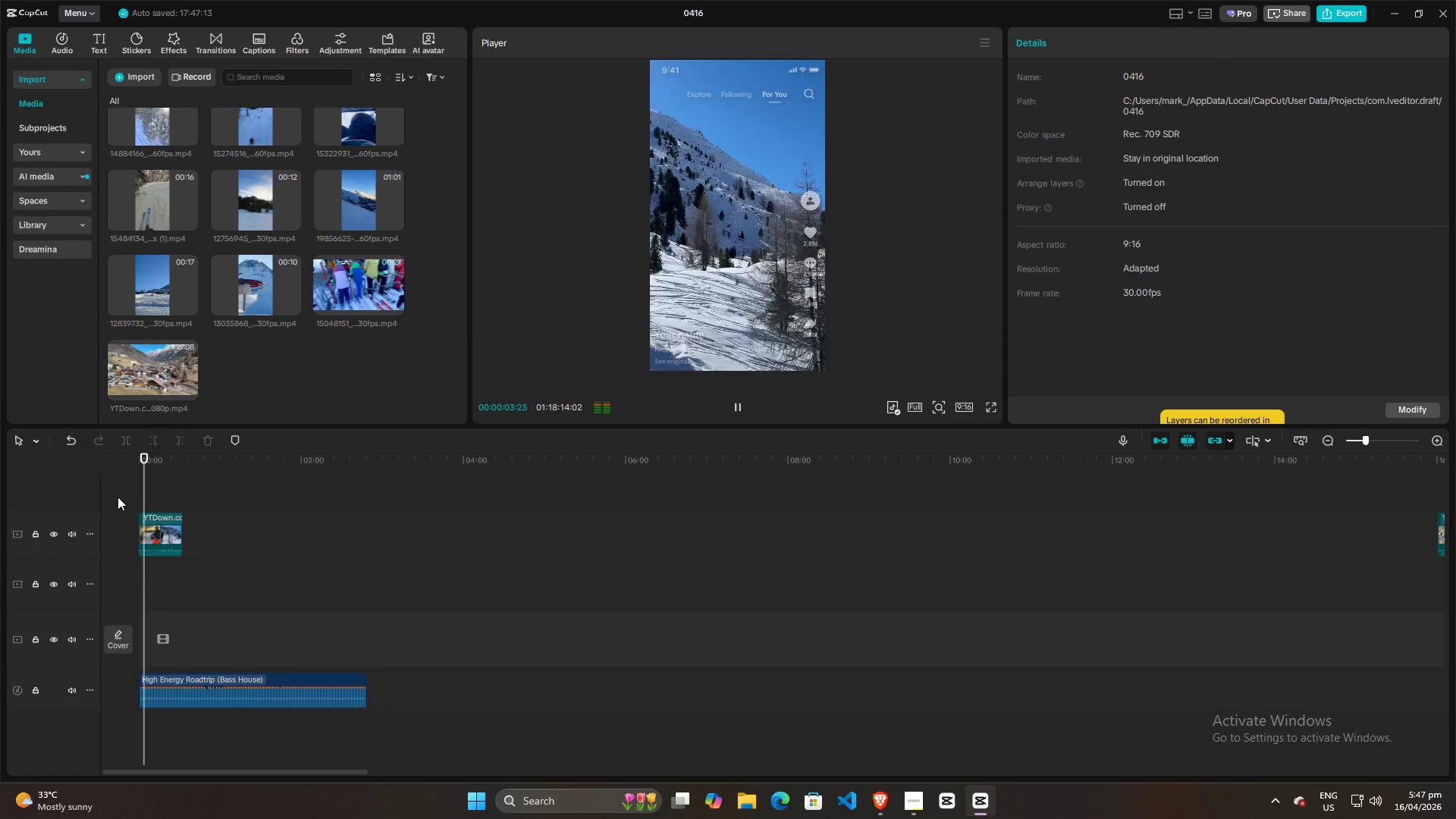 
key(Space)
 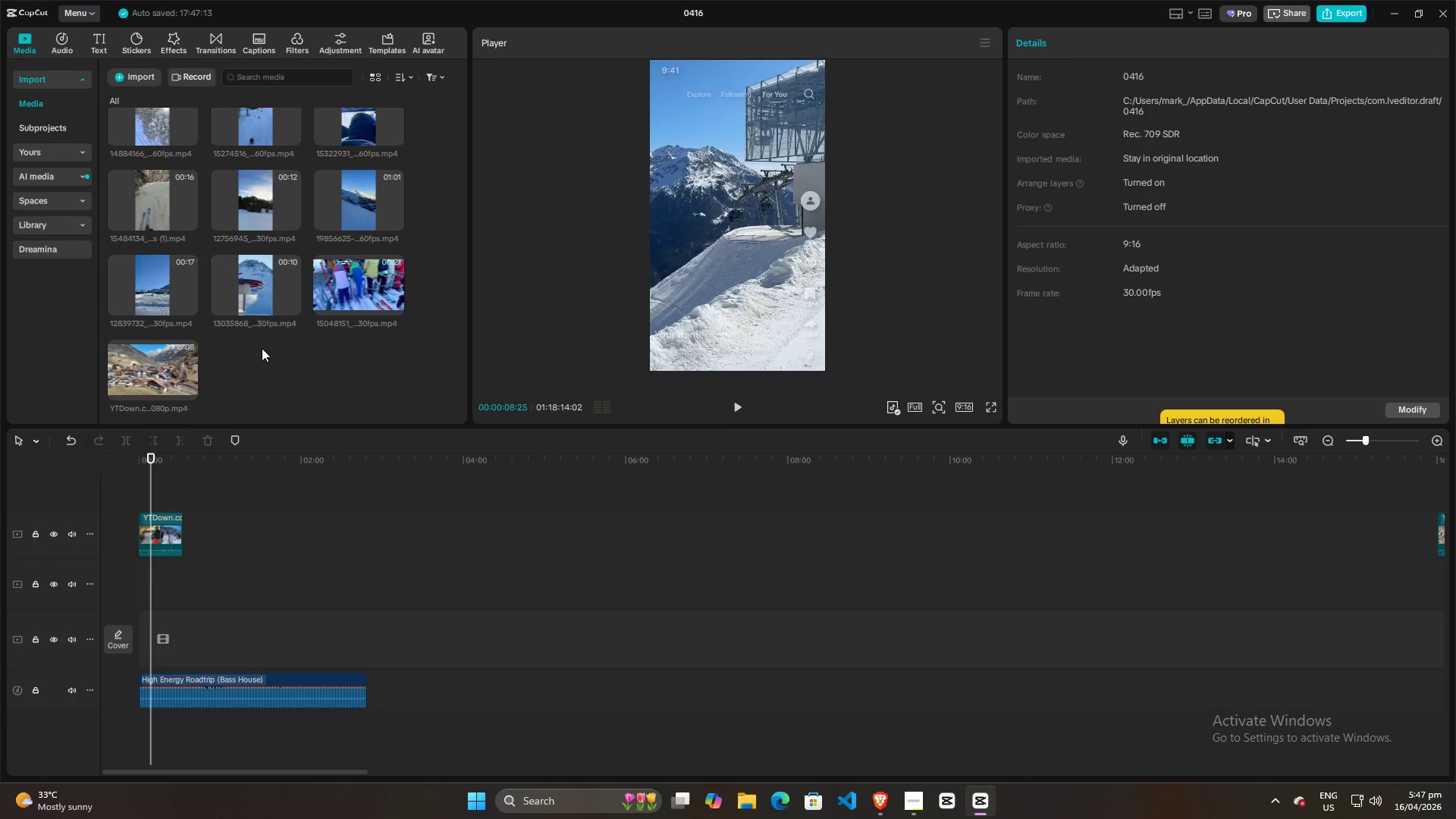 
scroll: coordinate [271, 354], scroll_direction: up, amount: 7.0
 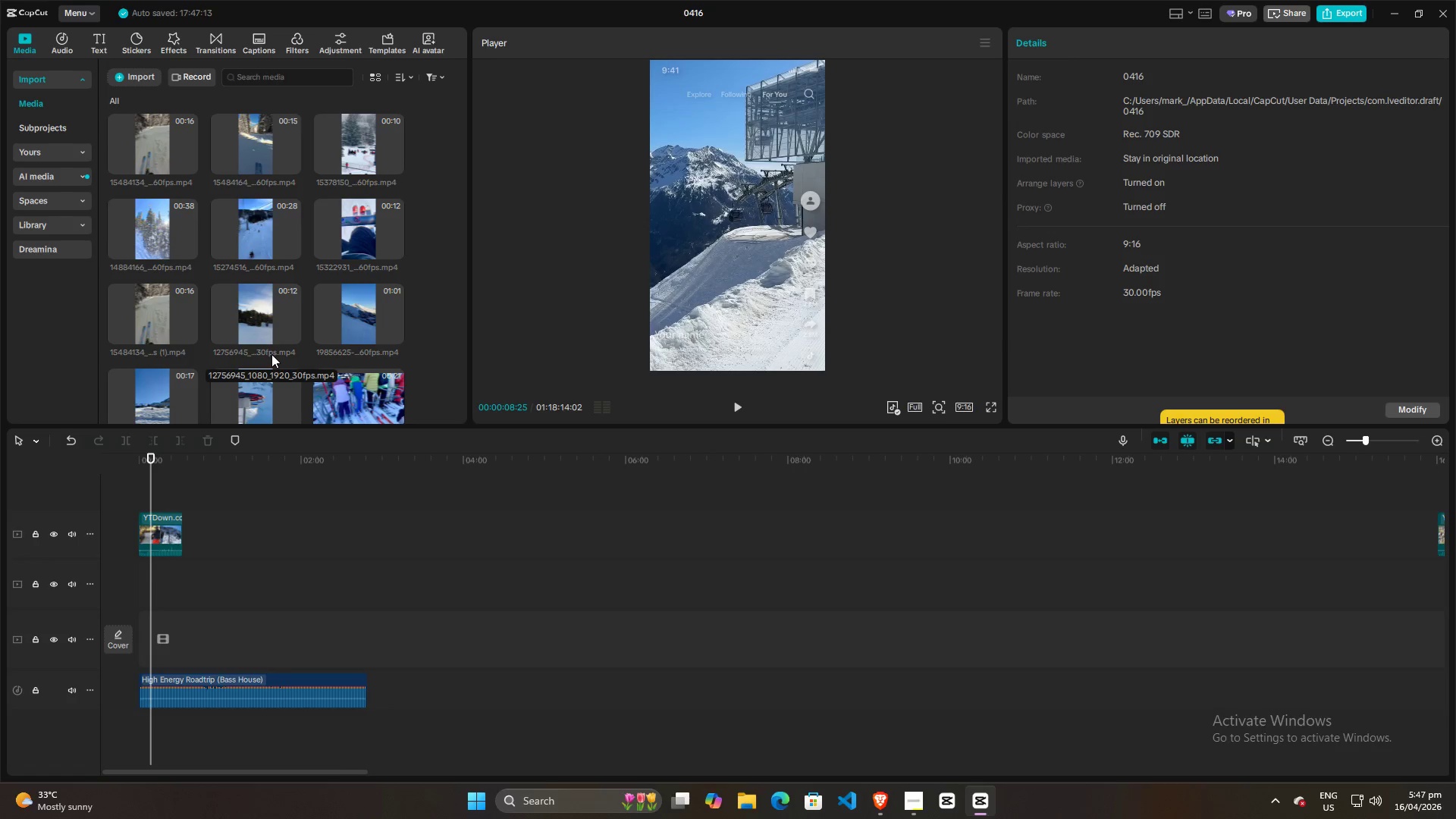 
scroll: coordinate [271, 354], scroll_direction: down, amount: 1.0
 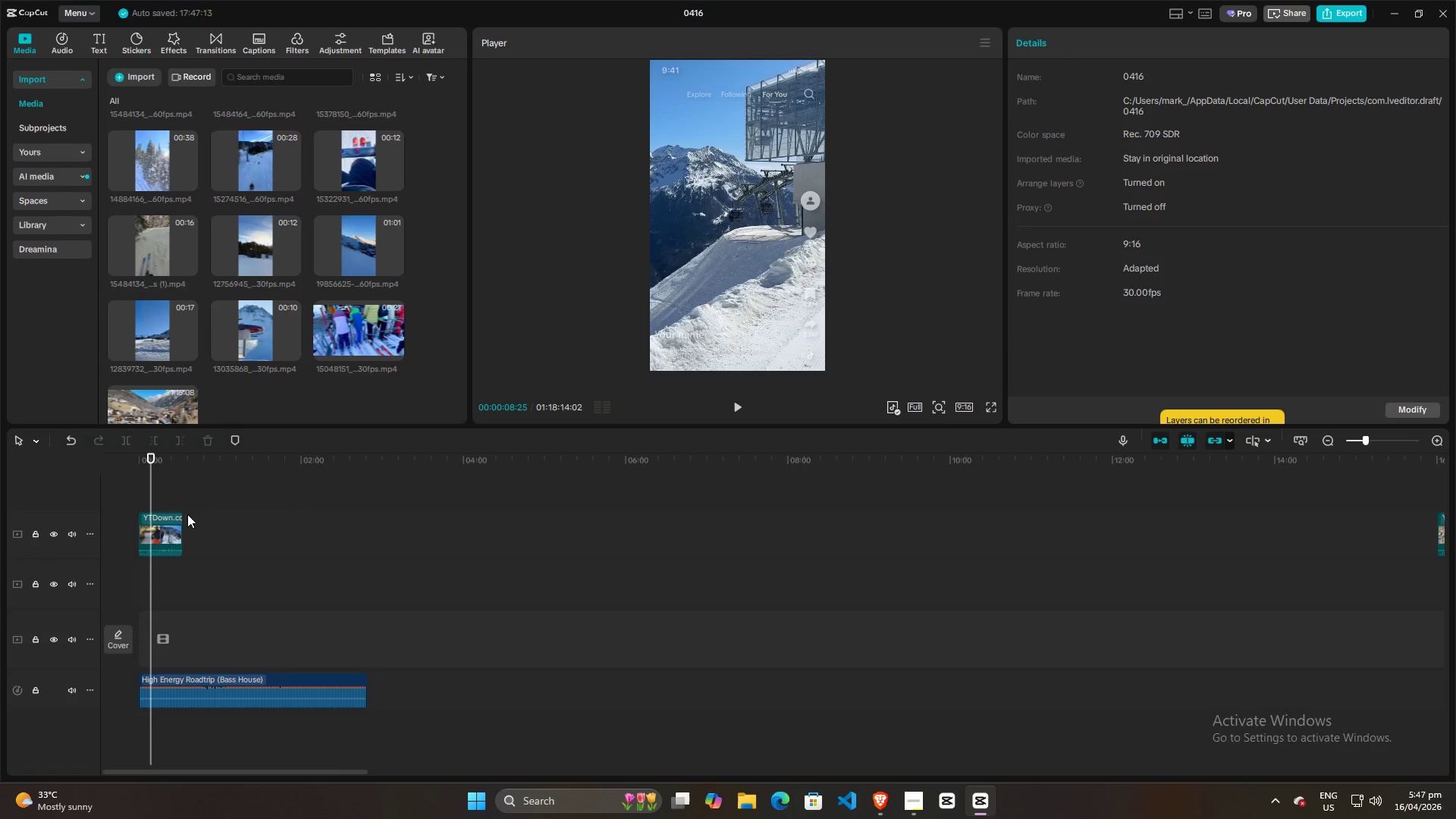 
left_click_drag(start_coordinate=[168, 526], to_coordinate=[243, 526])
 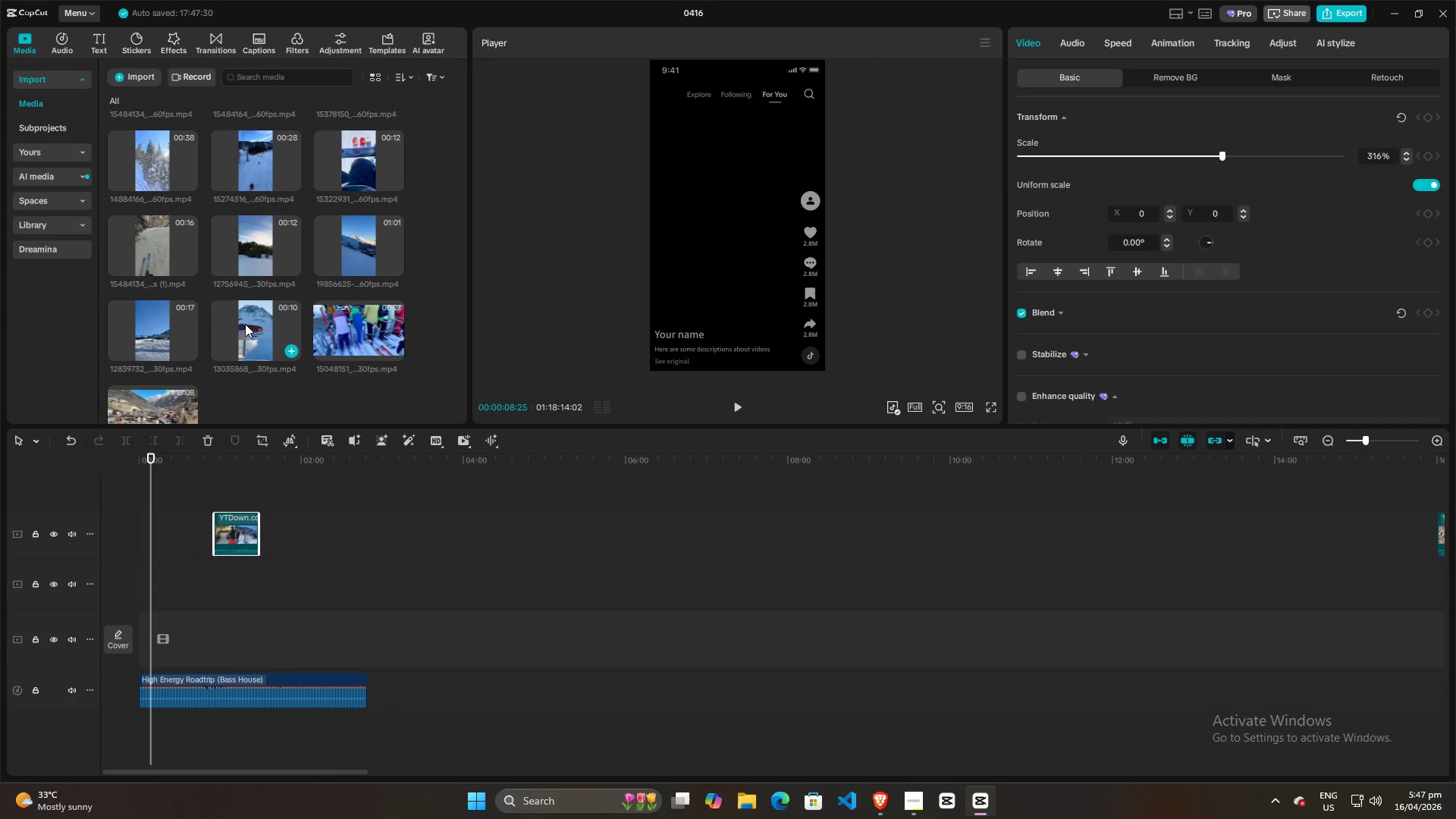 
left_click_drag(start_coordinate=[253, 321], to_coordinate=[138, 533])
 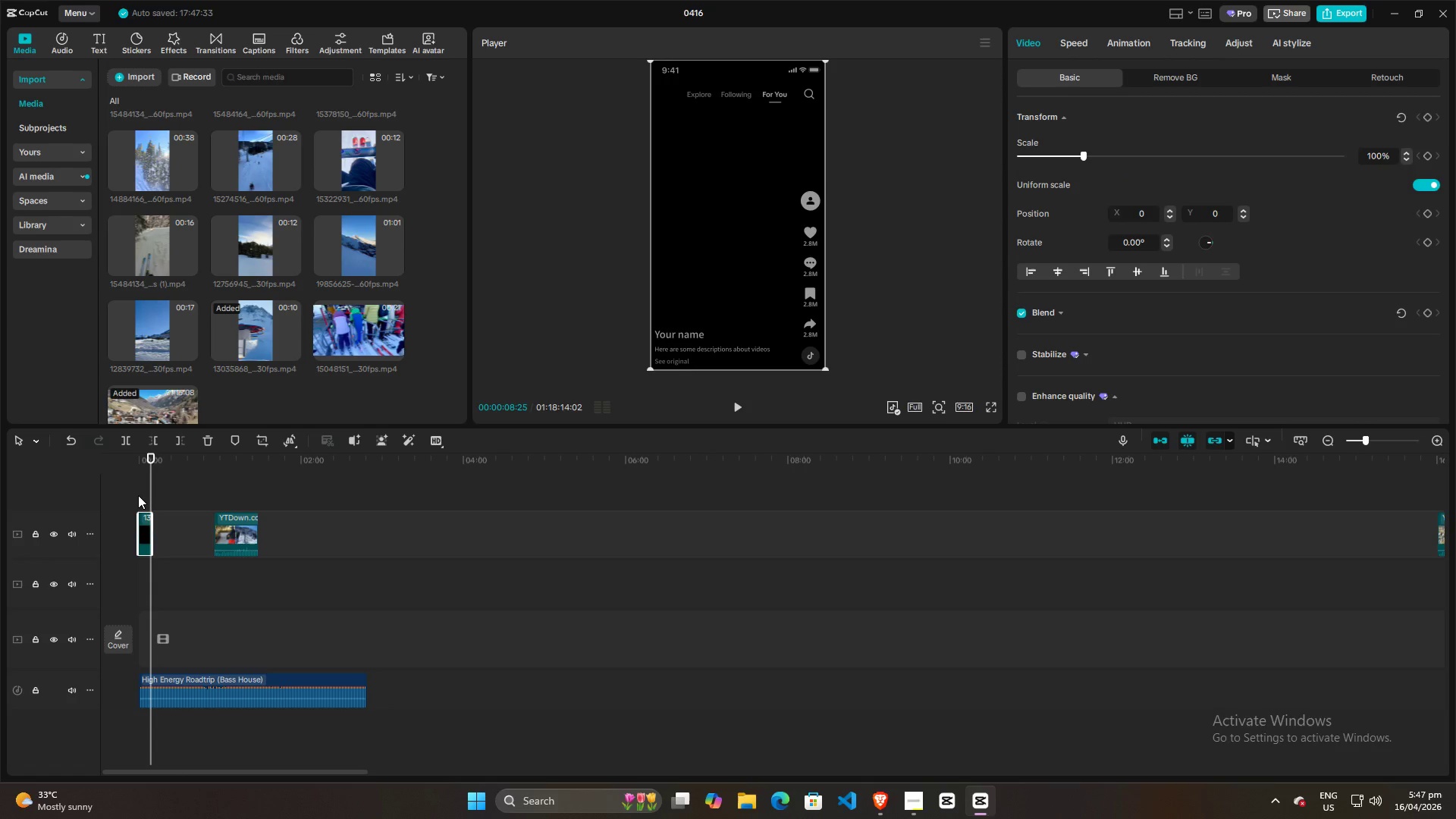 
left_click([138, 495])
 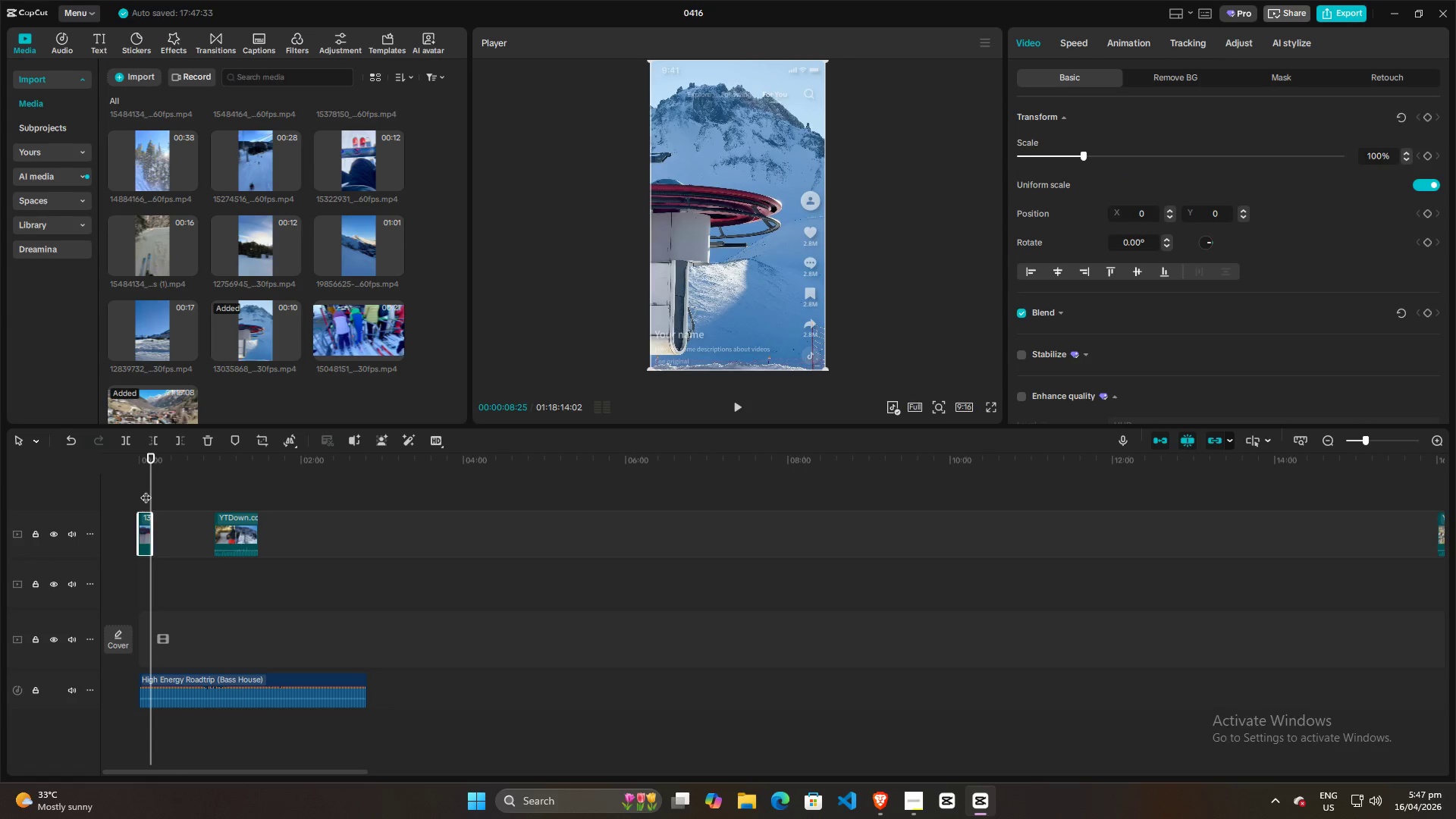 
left_click([146, 490])
 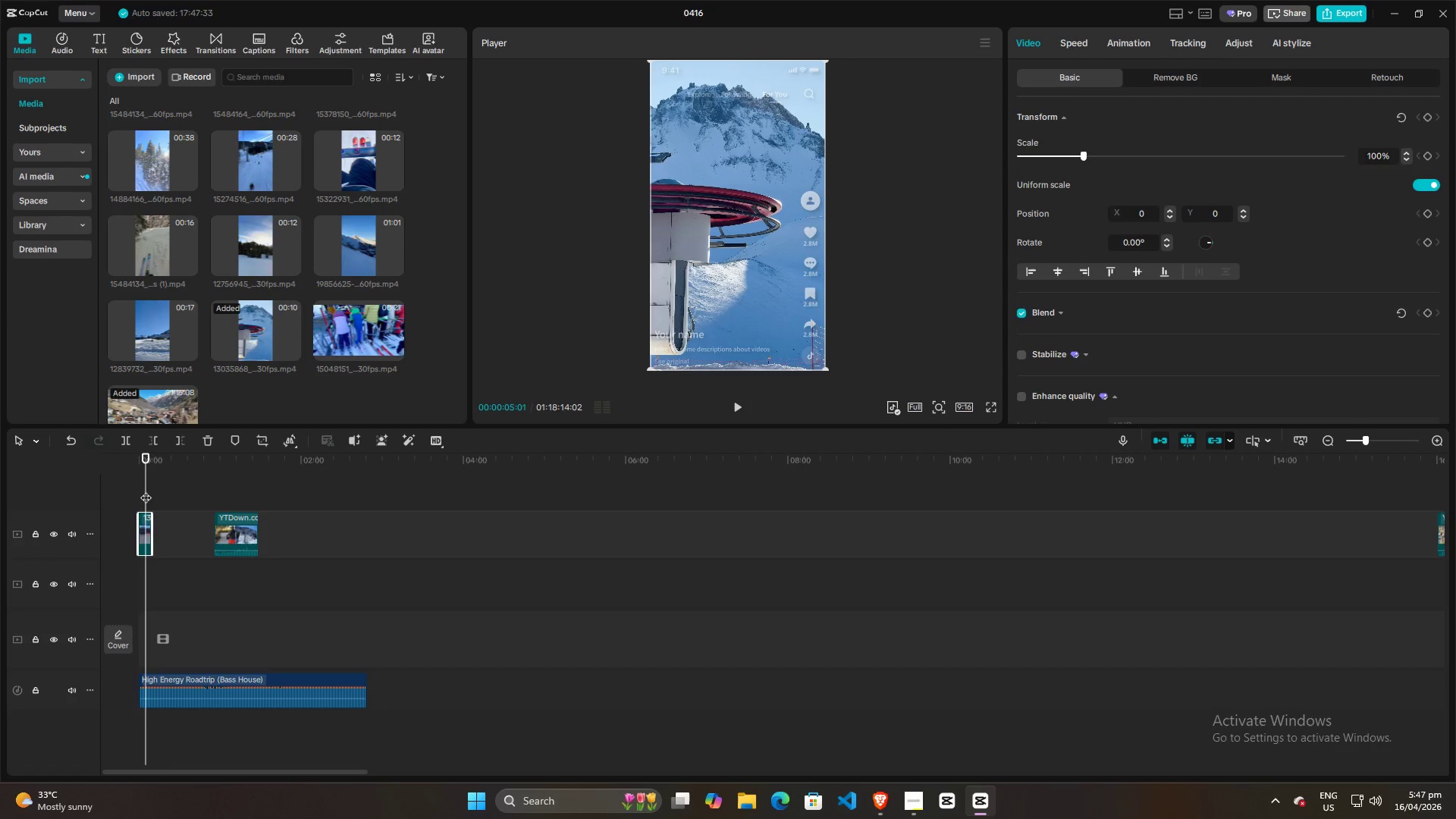 
left_click_drag(start_coordinate=[146, 490], to_coordinate=[111, 489])
 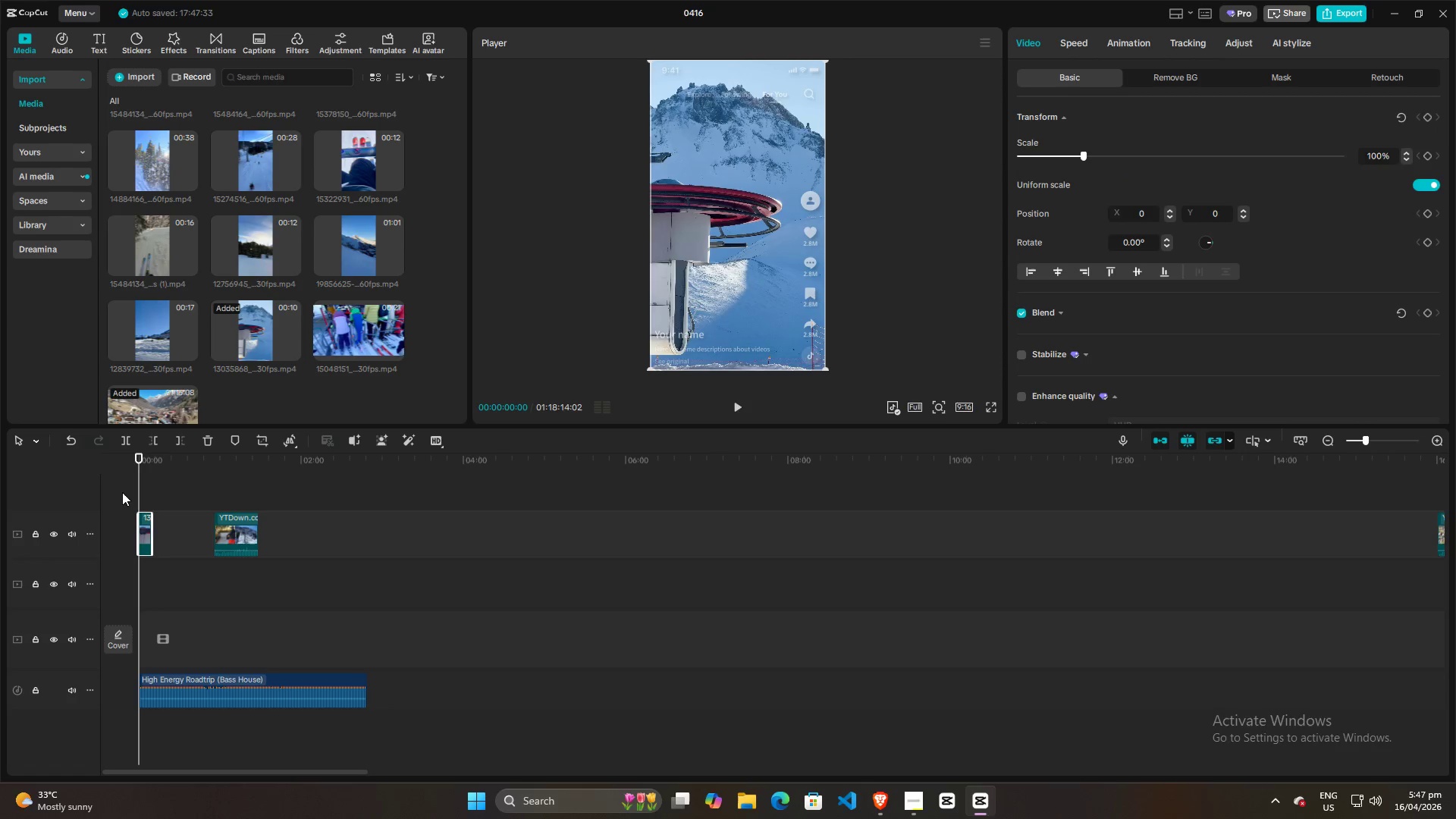 
key(Space)
 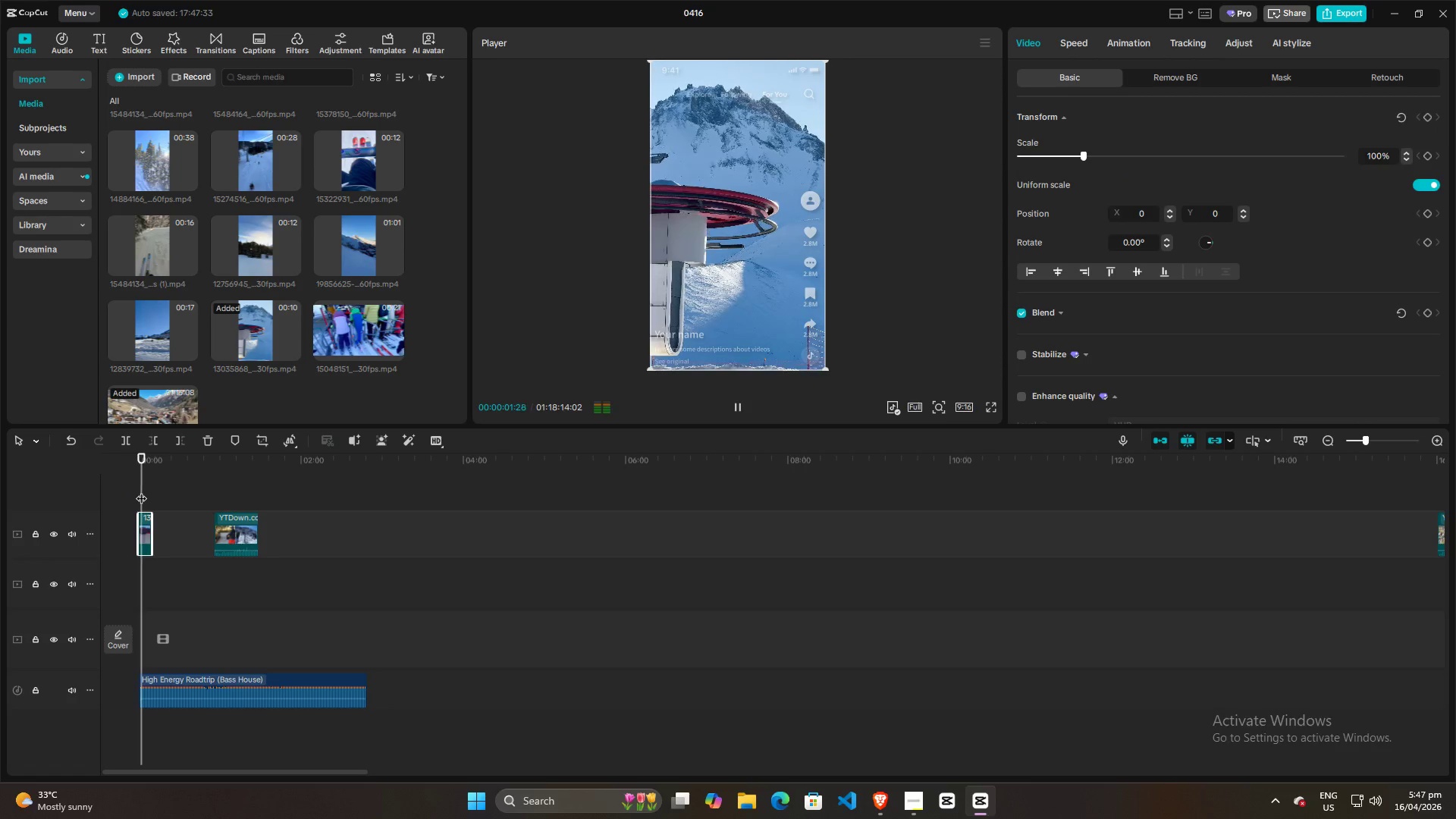 
key(Space)
 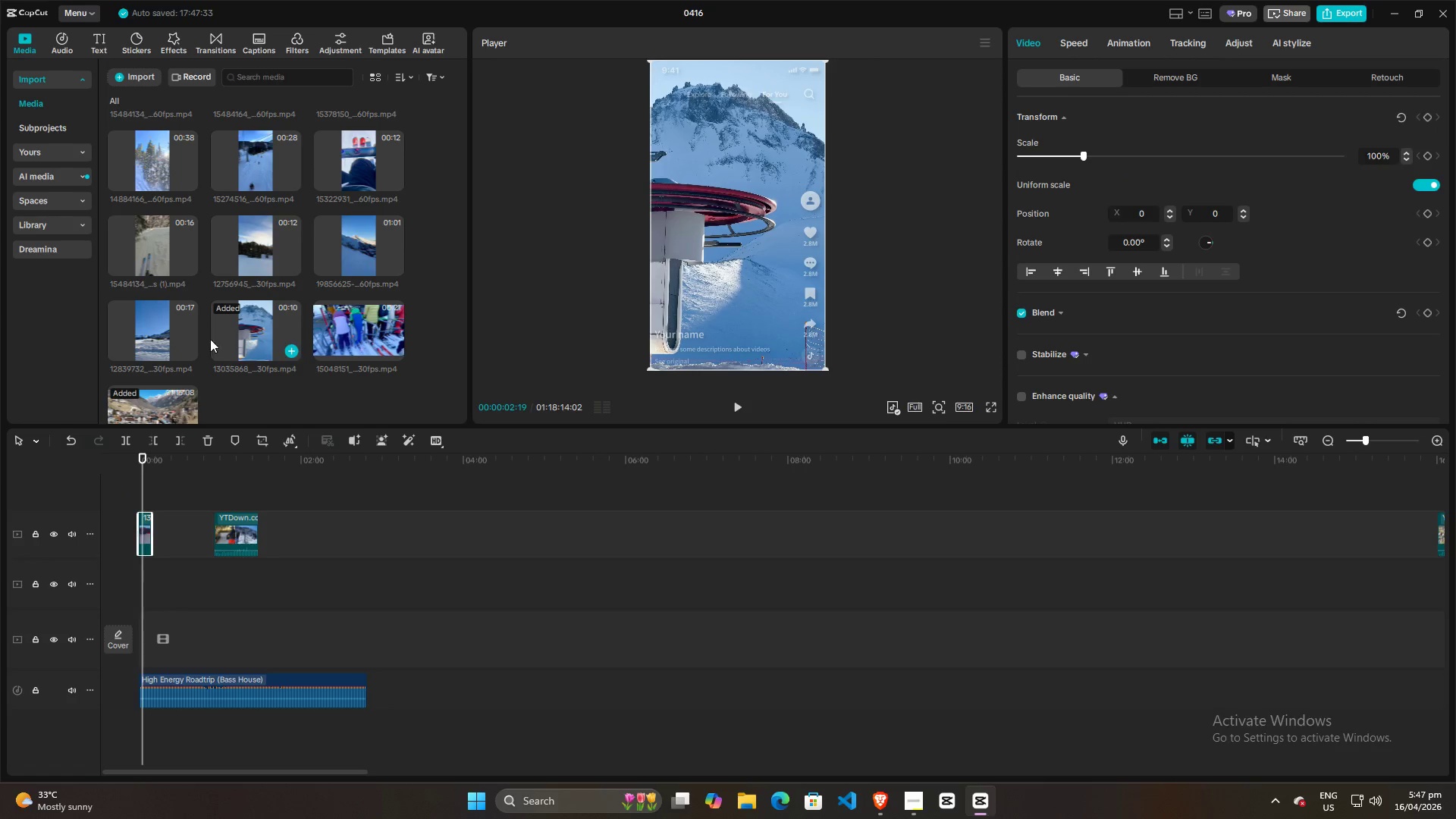 
left_click([164, 320])
 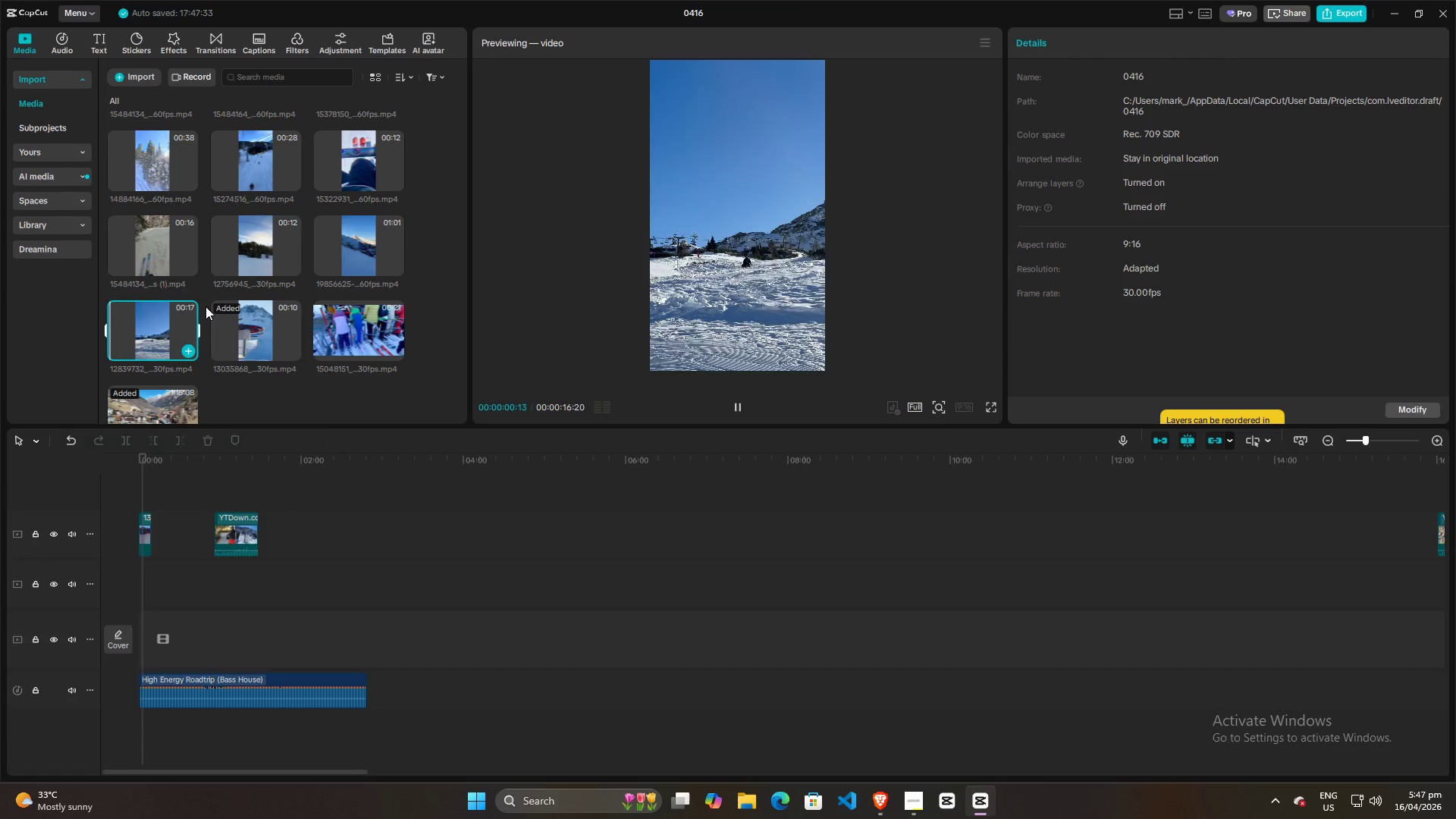 
left_click([240, 245])
 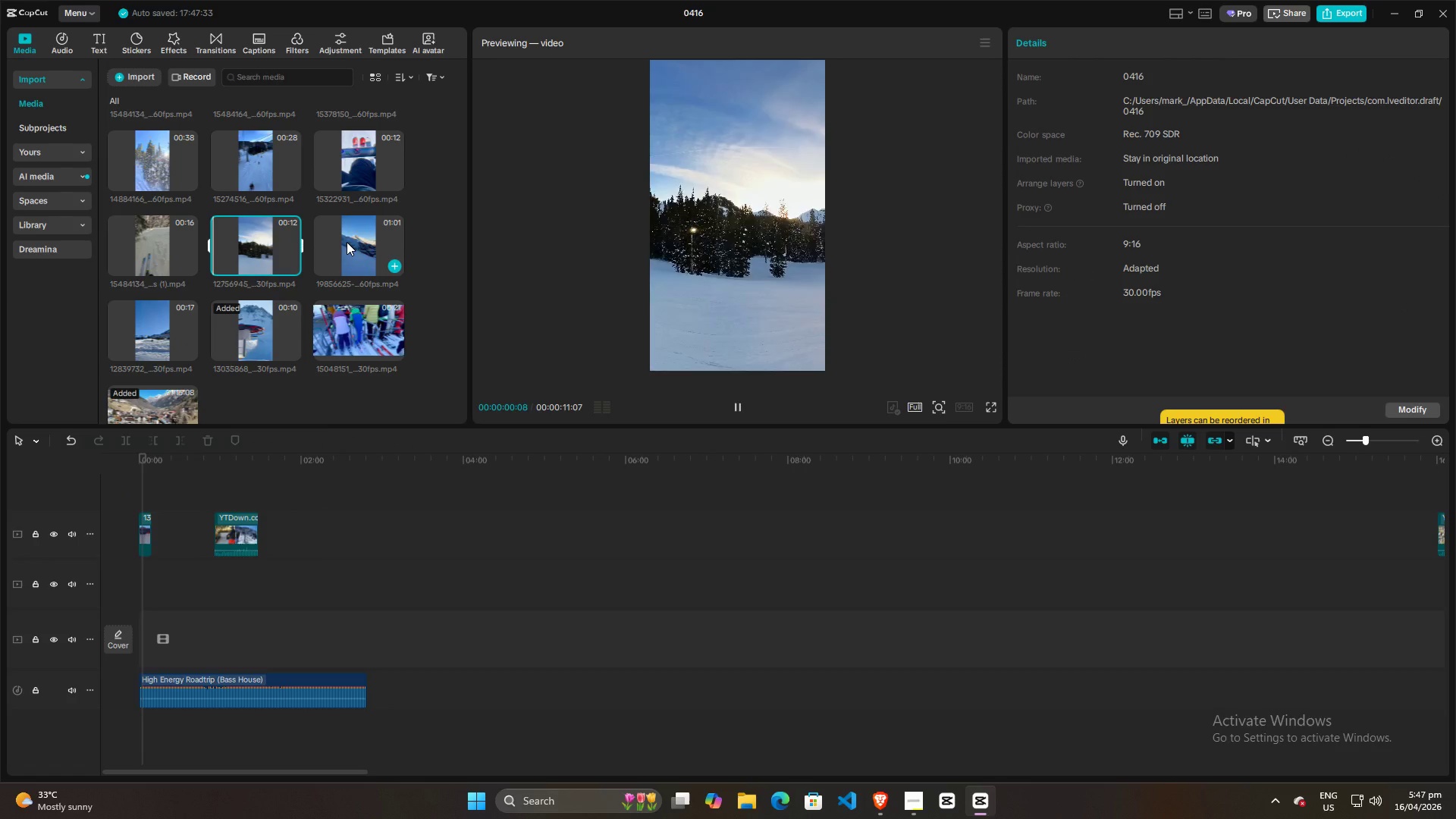 
left_click([347, 242])
 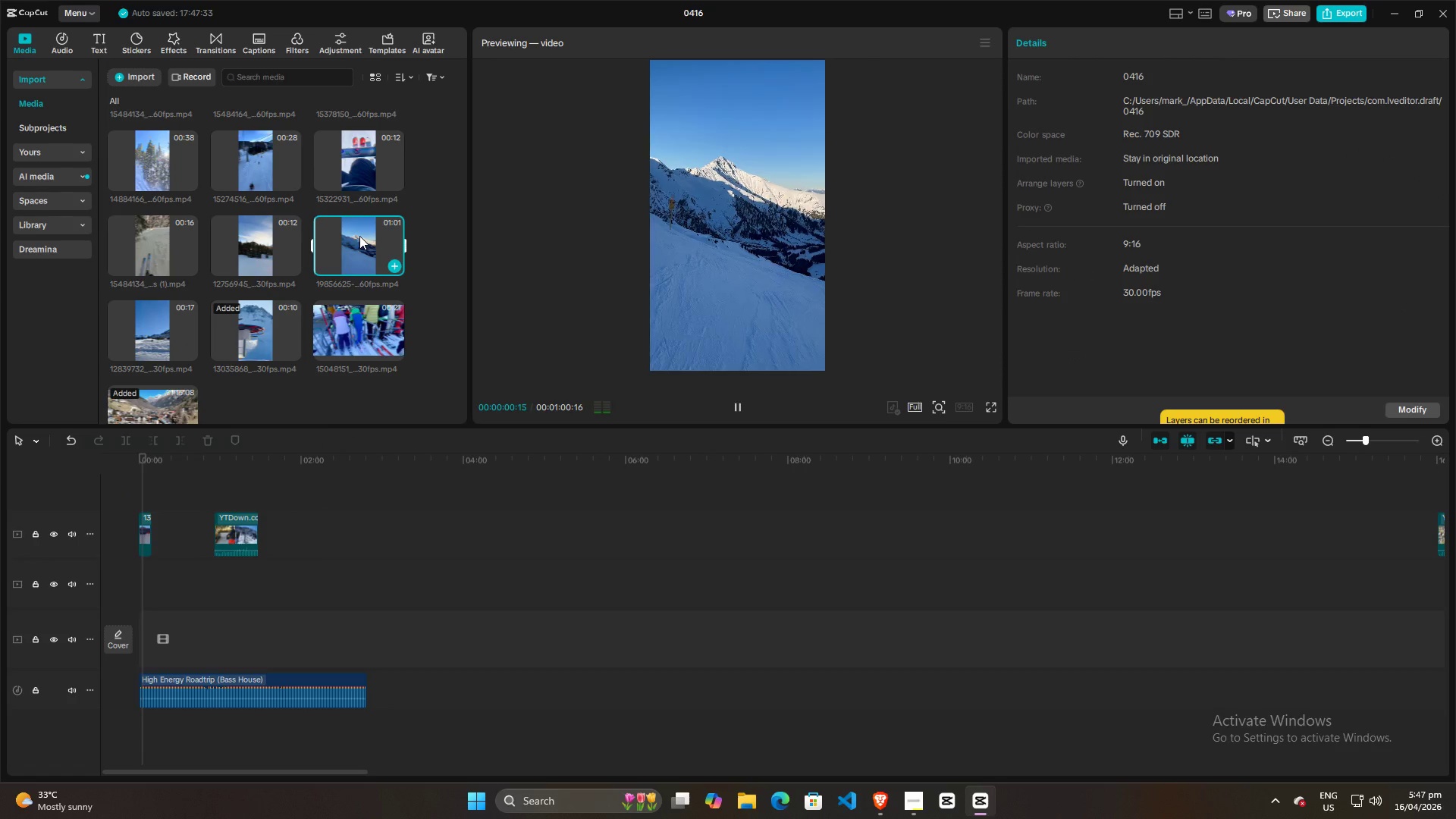 
left_click([366, 164])
 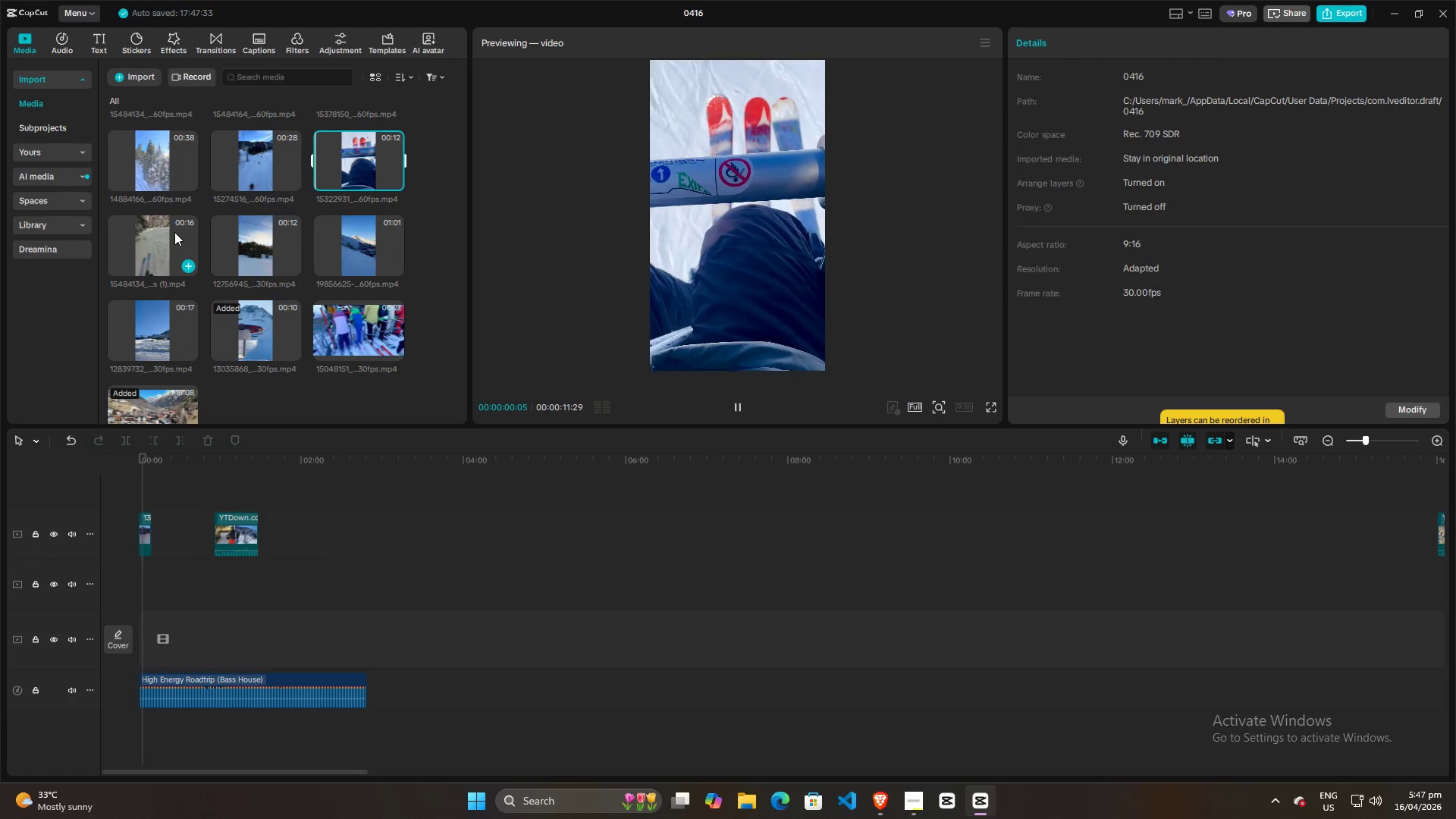 
left_click([264, 149])
 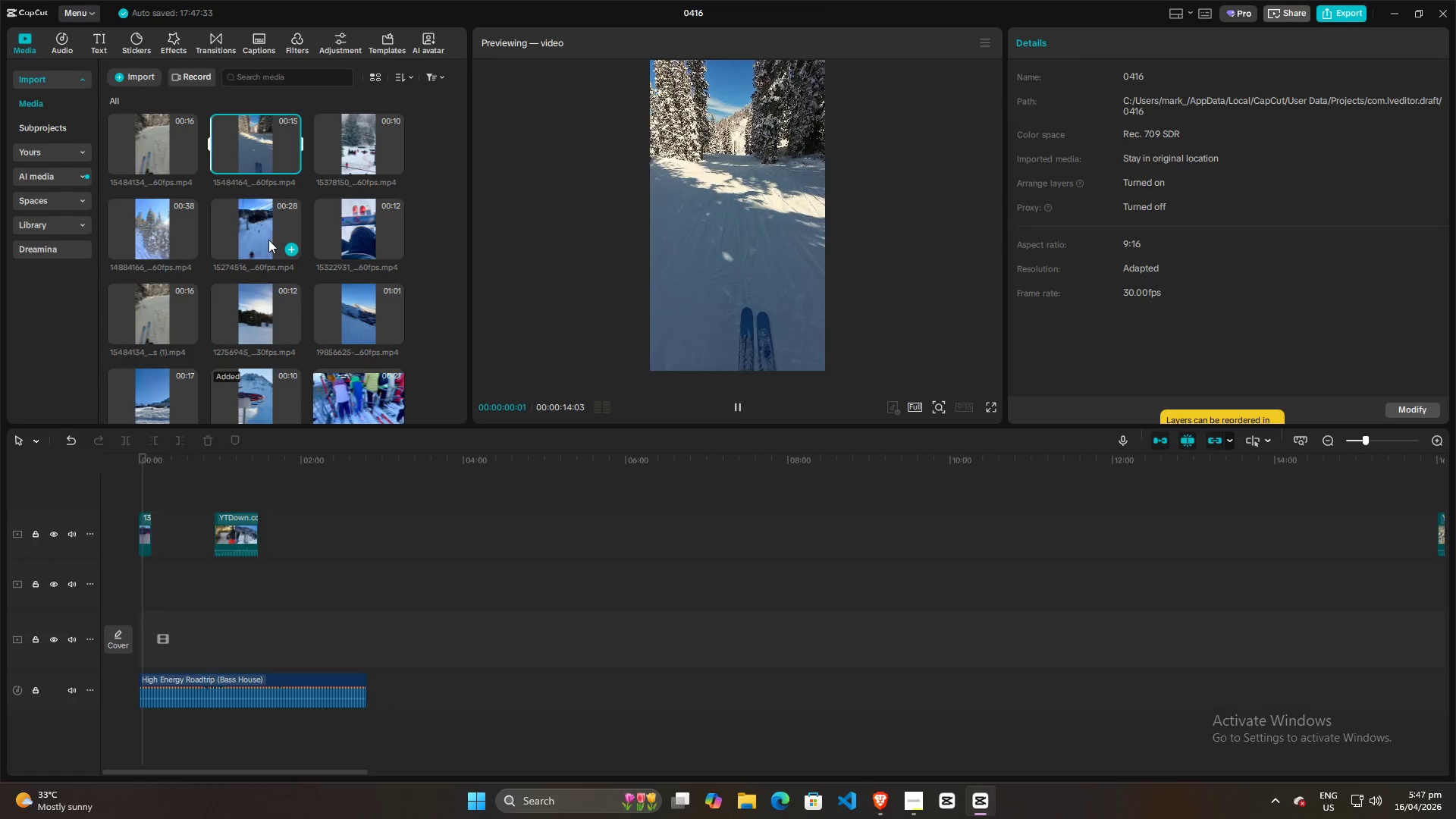 
scroll: coordinate [243, 261], scroll_direction: up, amount: 4.0
 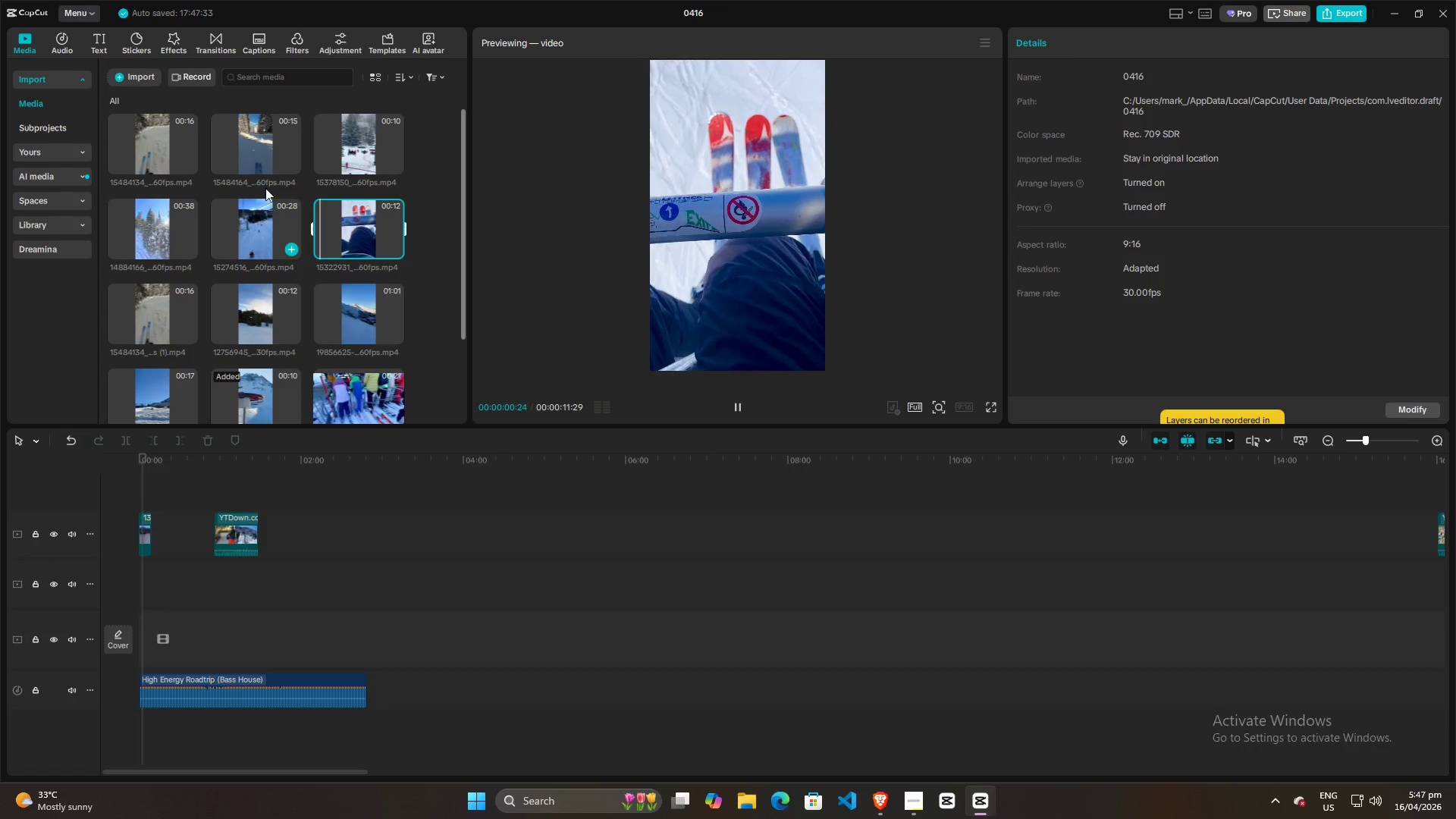 
left_click([262, 225])
 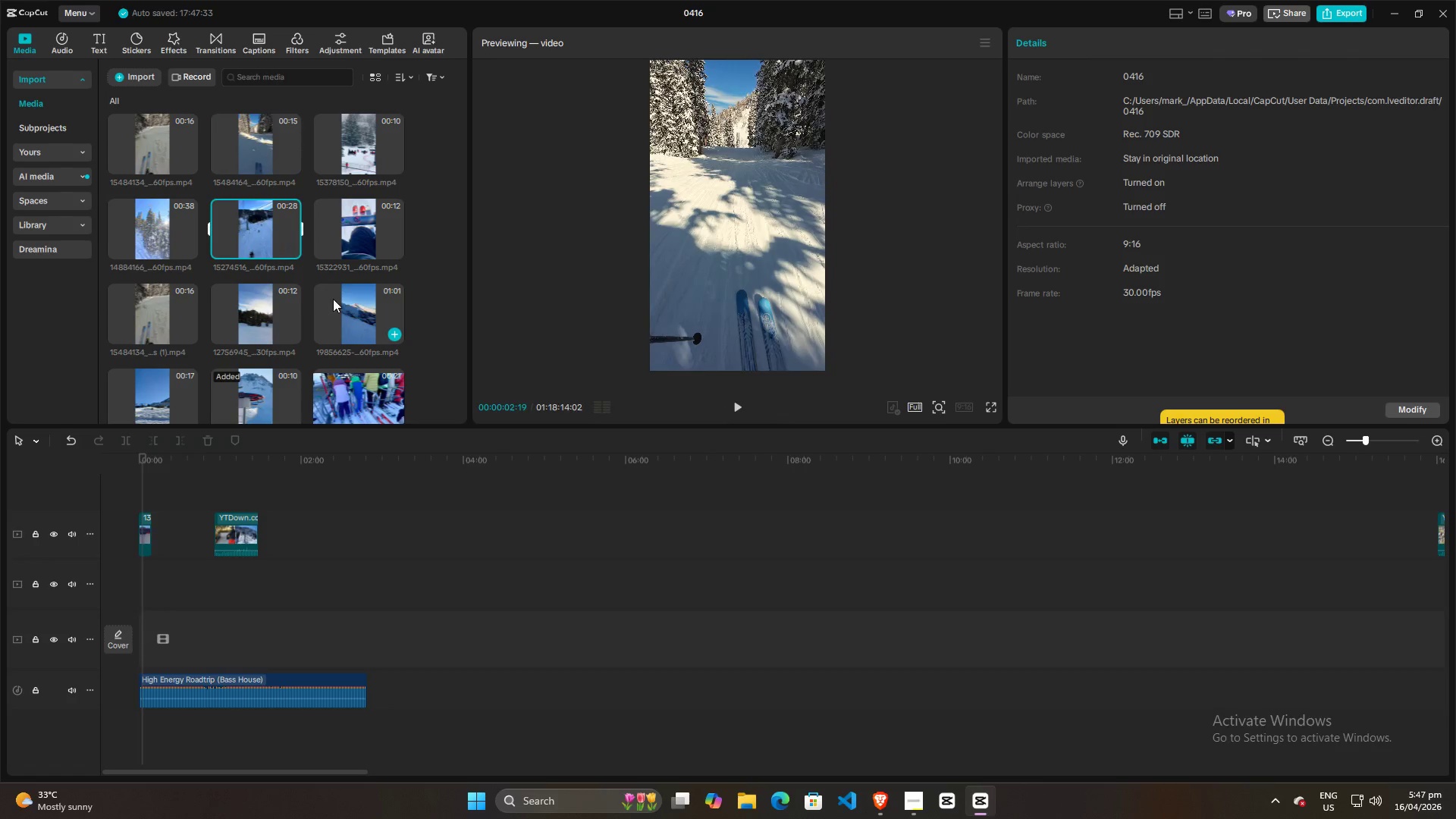 
left_click([347, 310])
 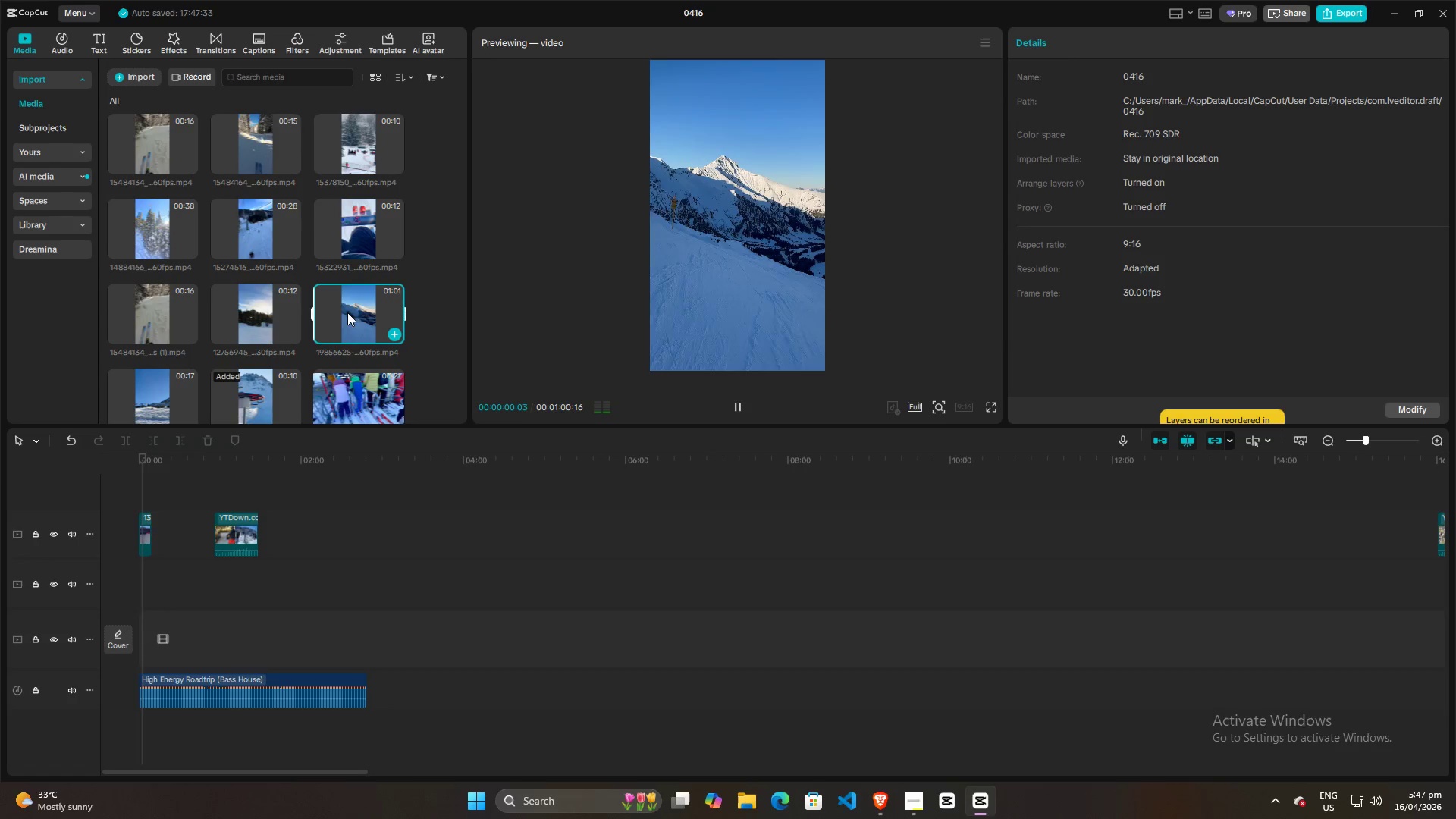 
left_click([338, 284])
 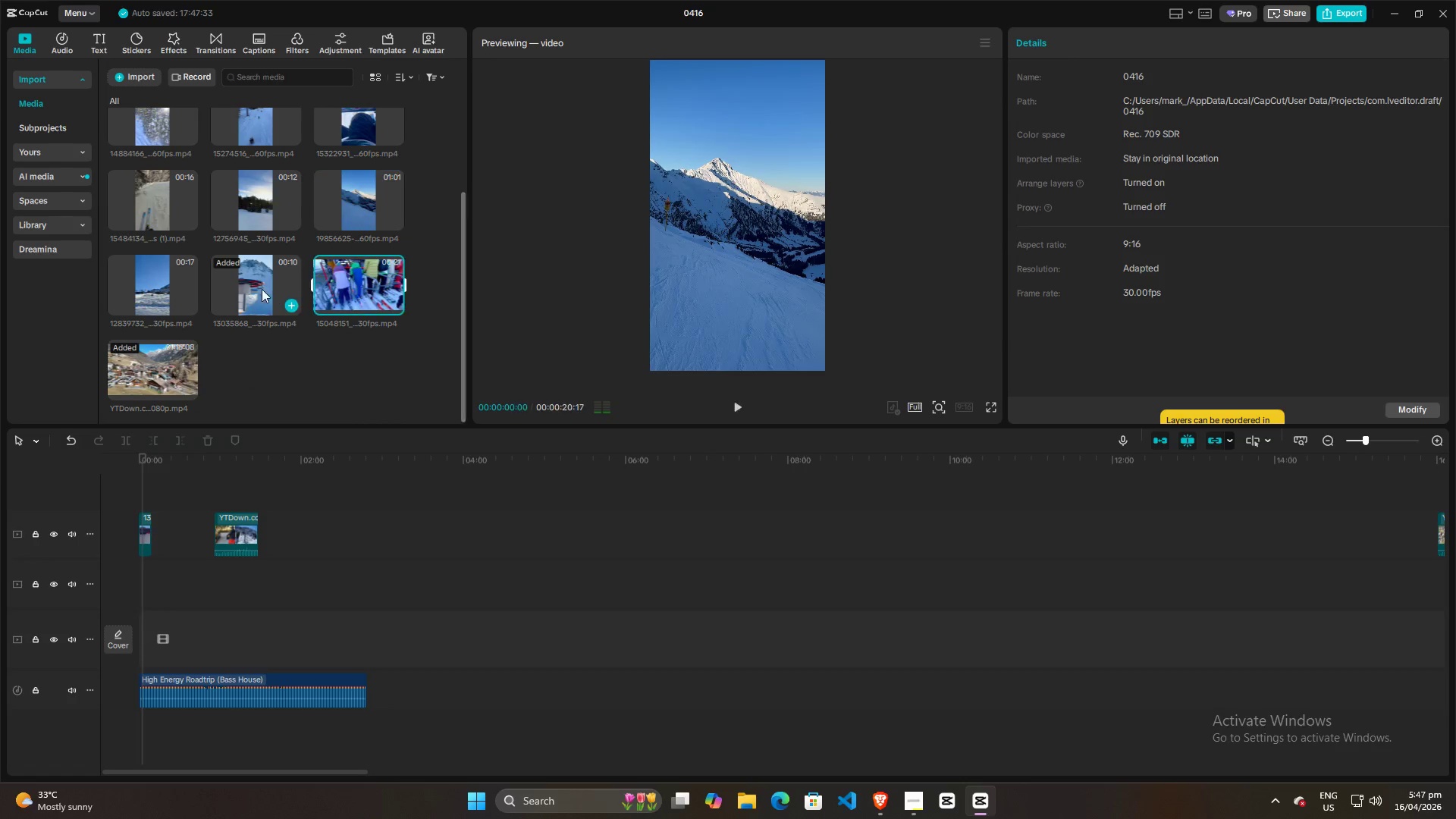 
scroll: coordinate [330, 307], scroll_direction: down, amount: 2.0
 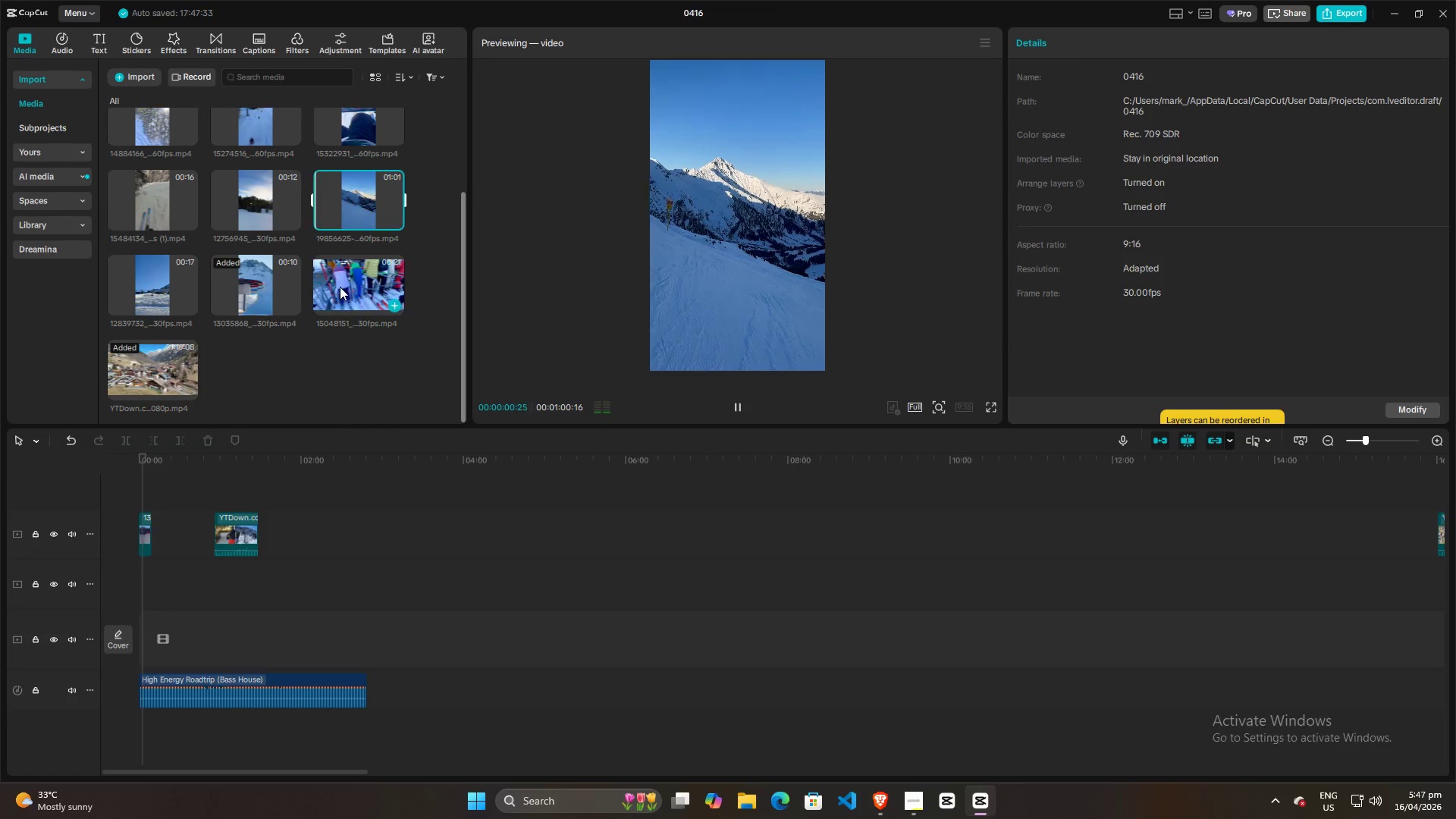 
double_click([249, 286])
 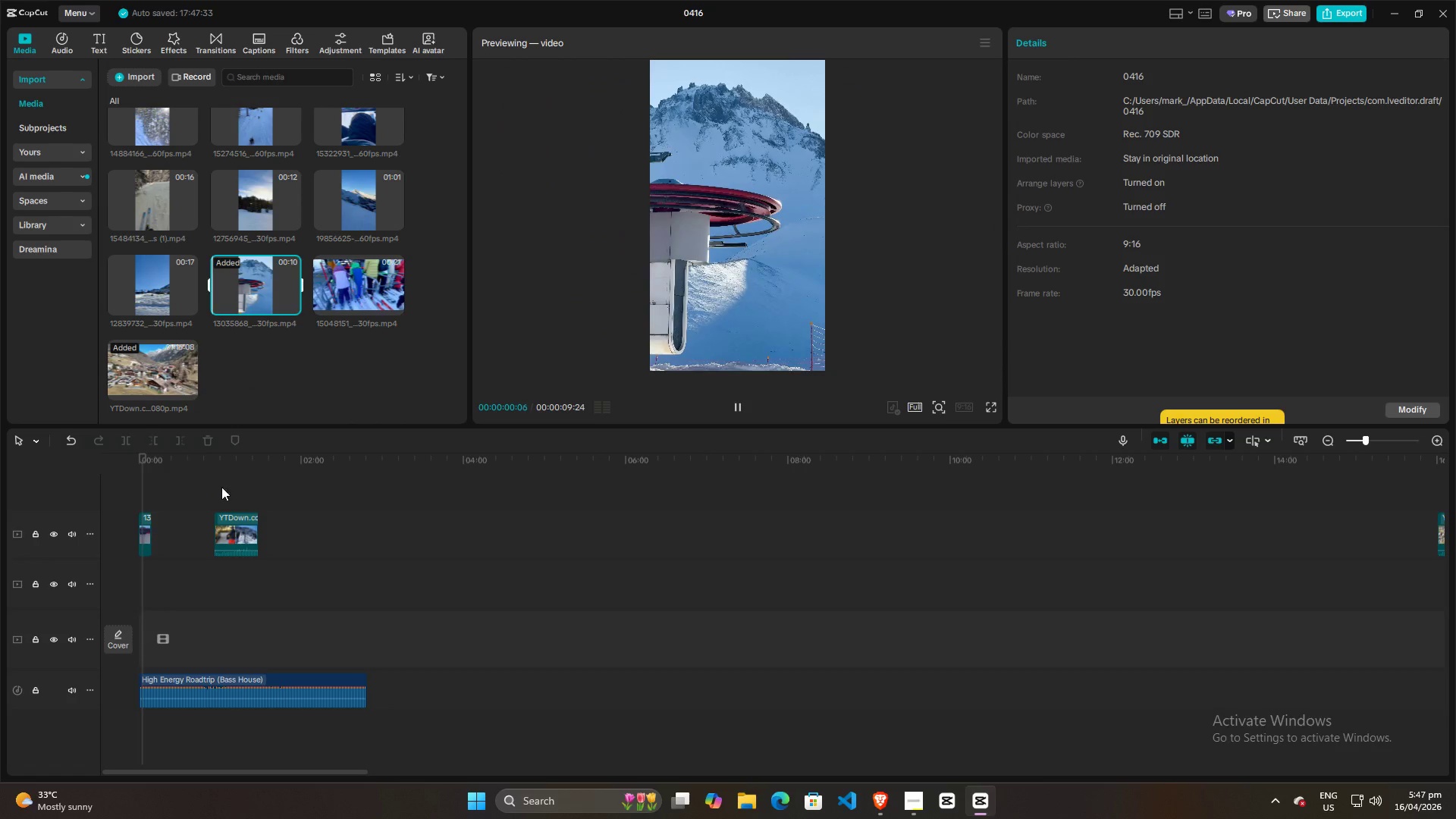 
left_click([224, 493])
 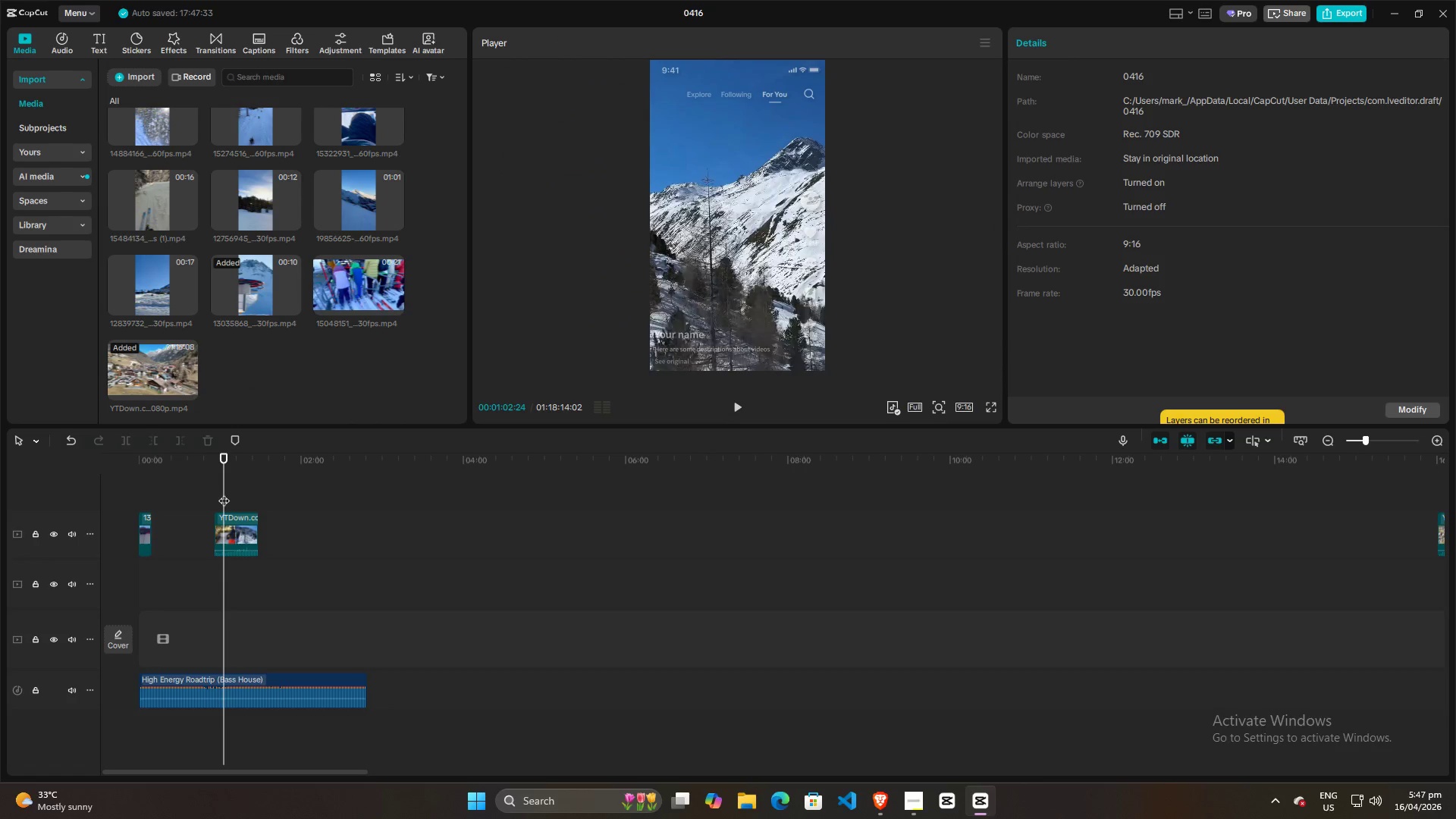 
key(Space)
 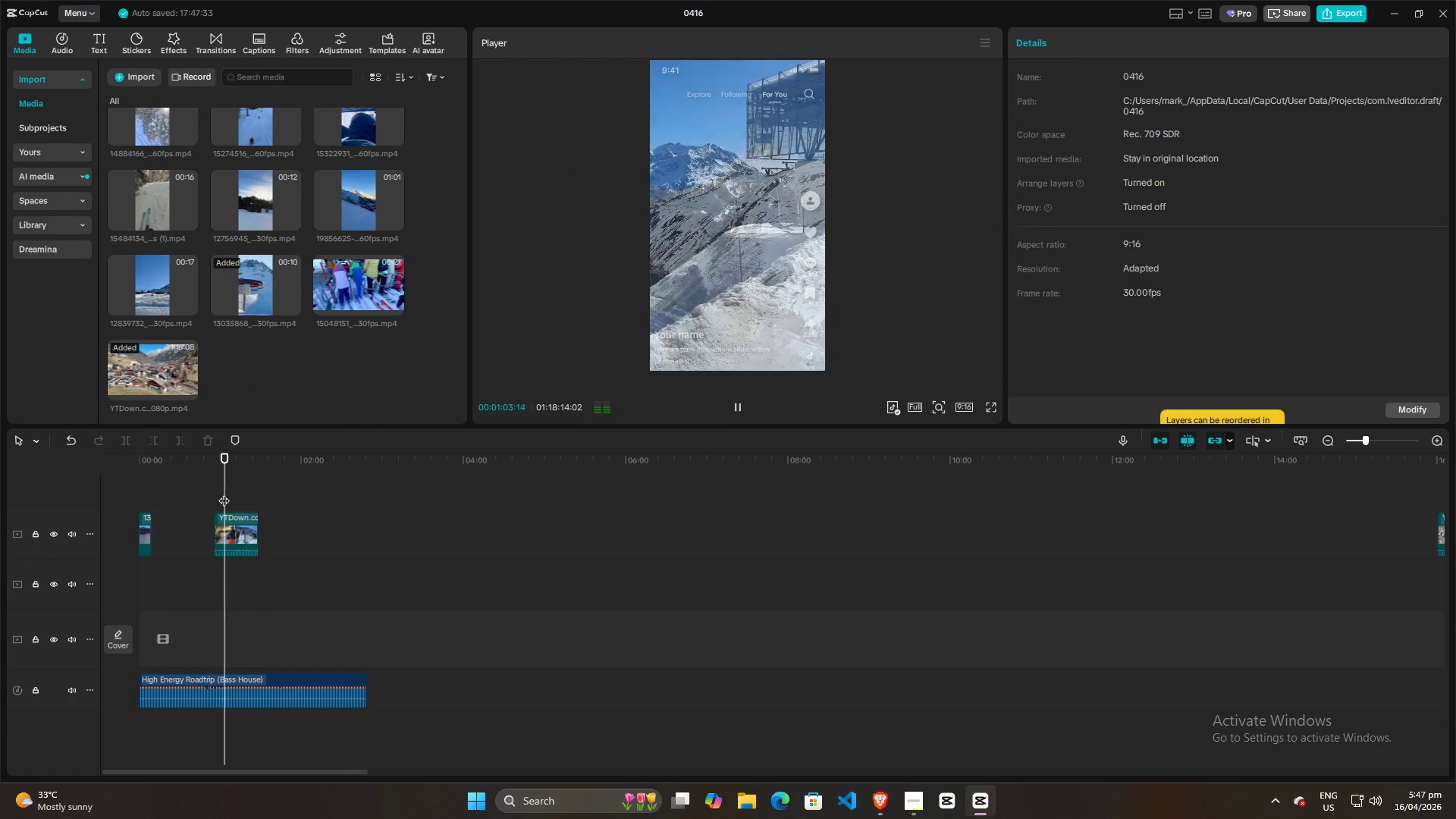 
left_click([219, 494])
 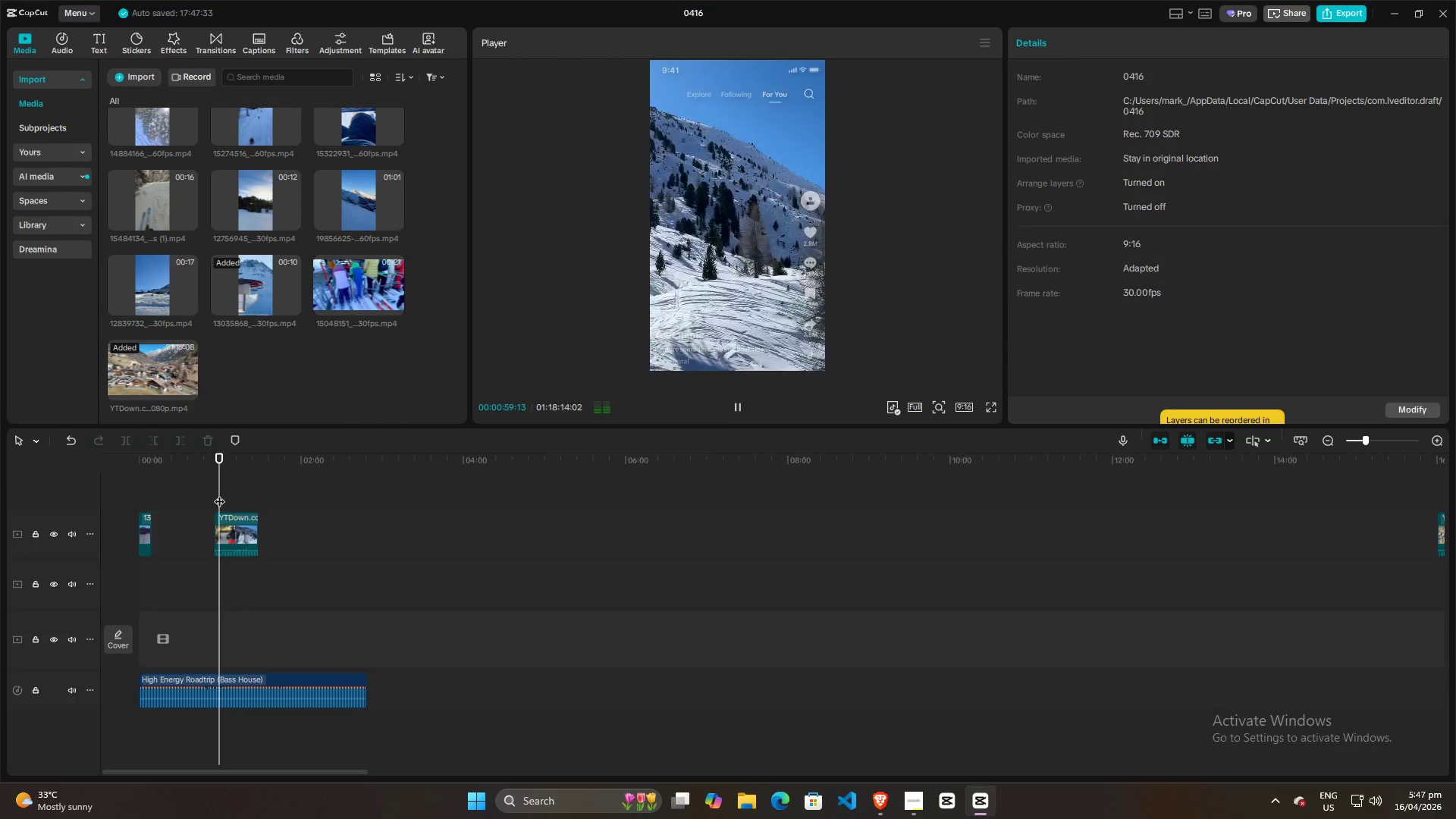 
key(Space)
 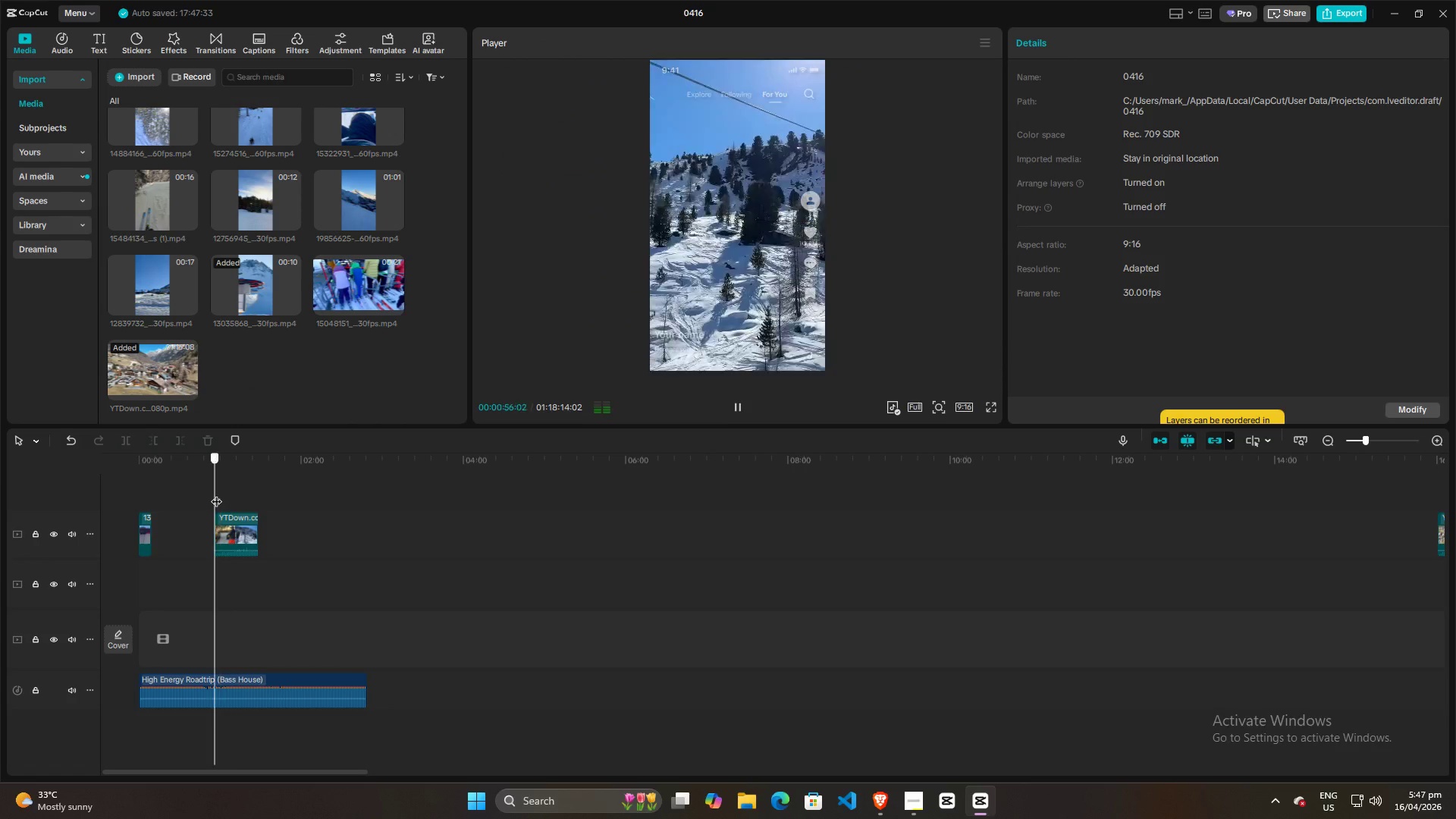 
key(Space)
 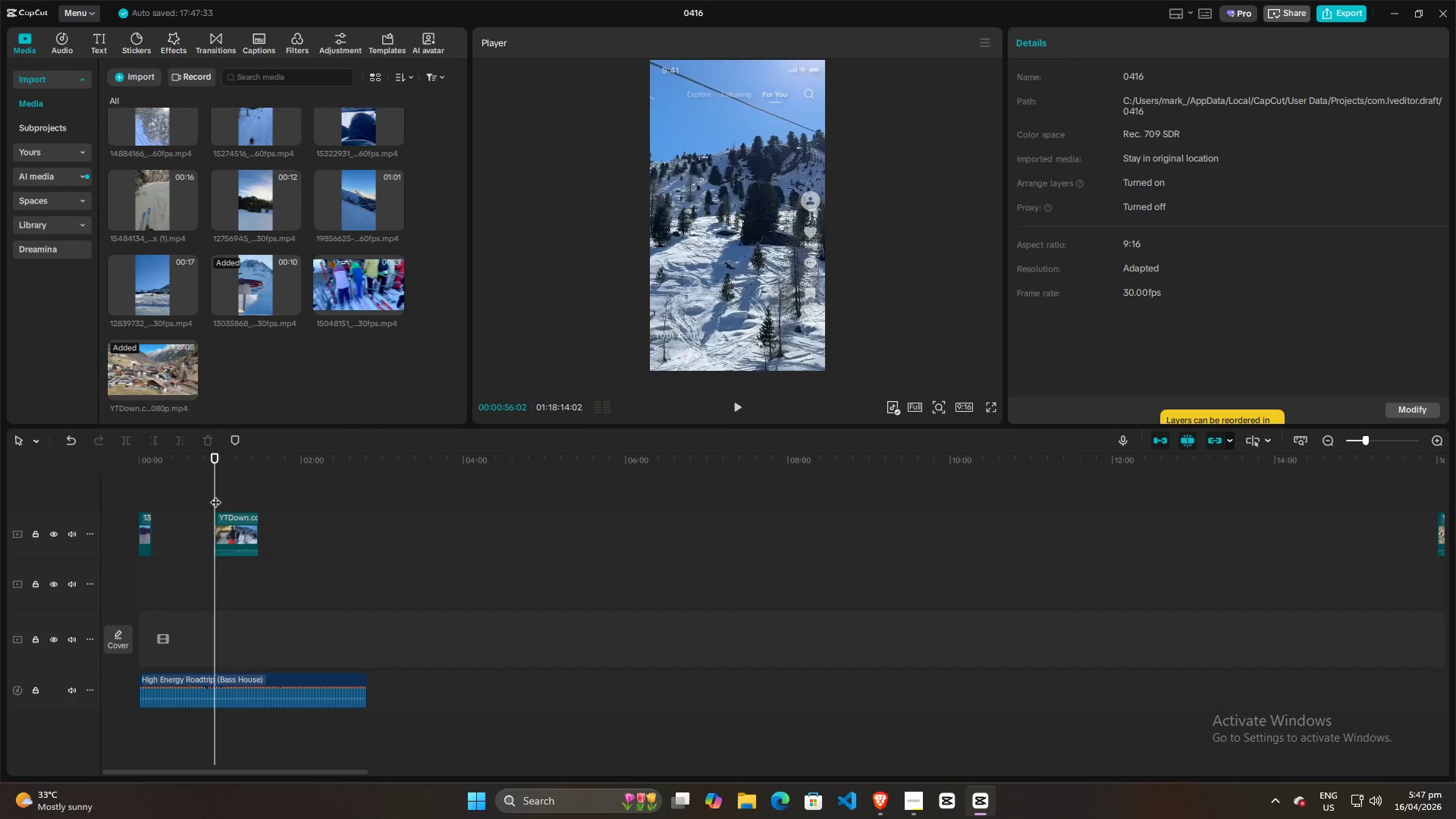 
key(Space)
 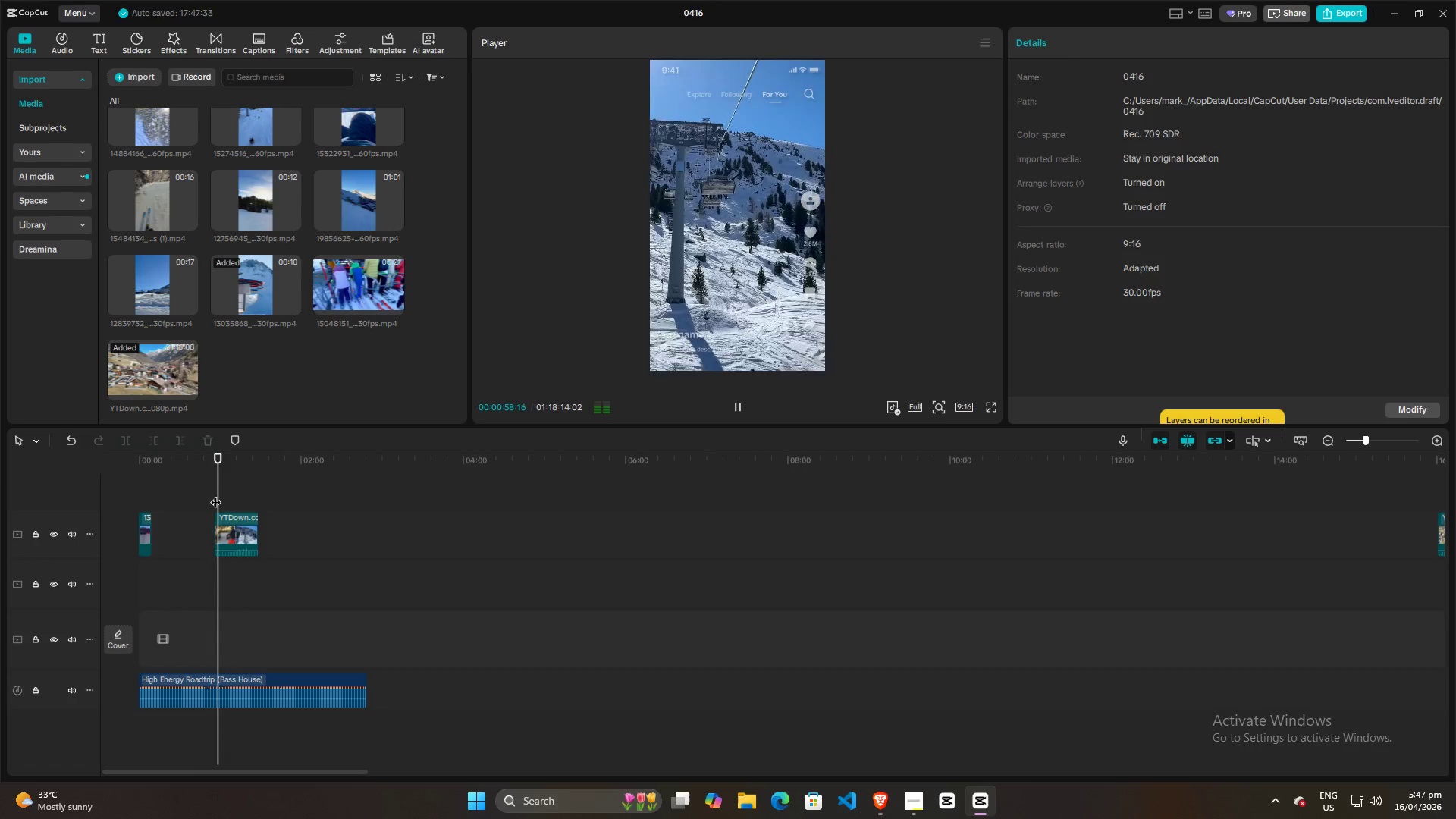 
key(Space)
 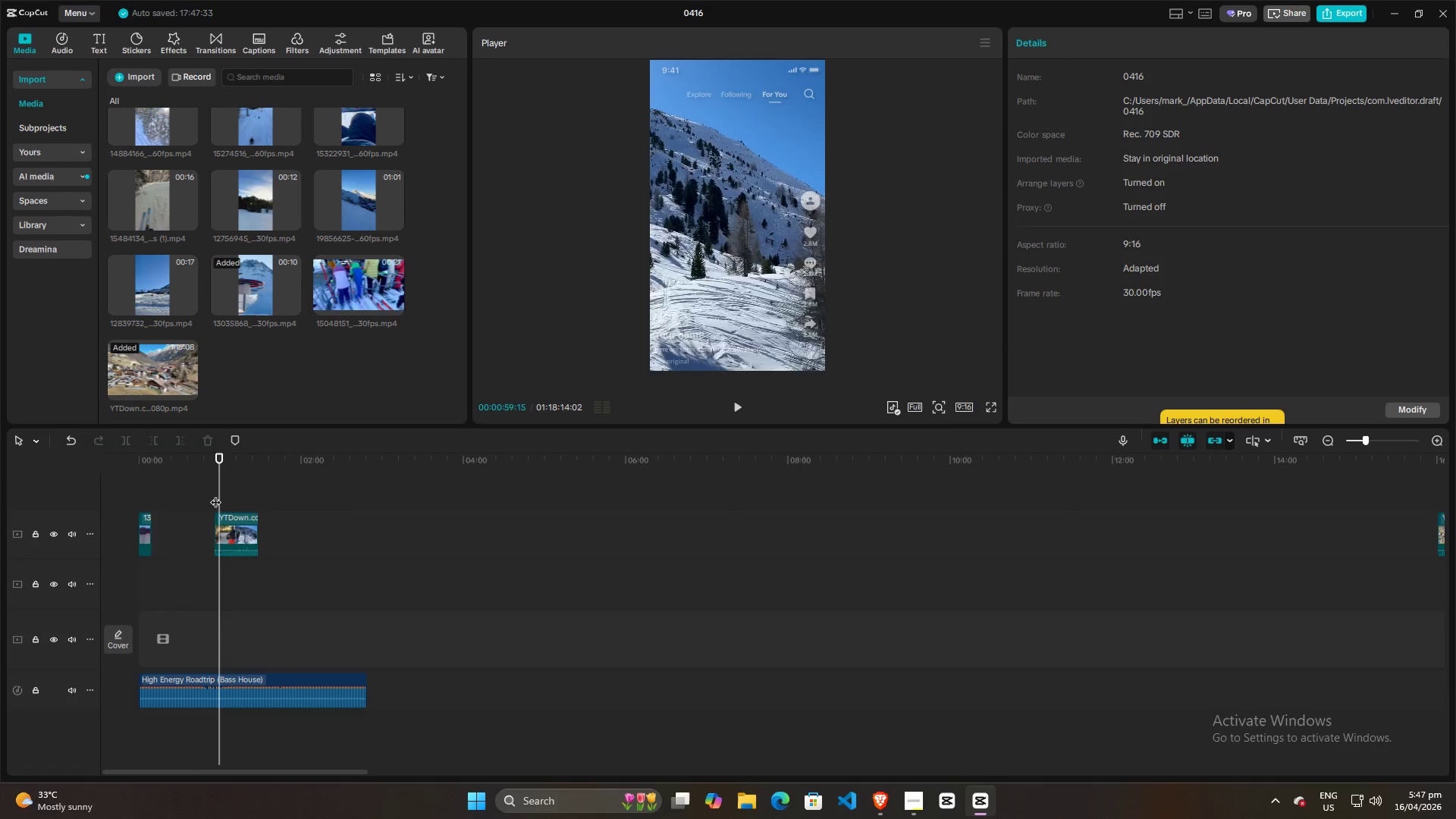 
left_click([350, 228])
 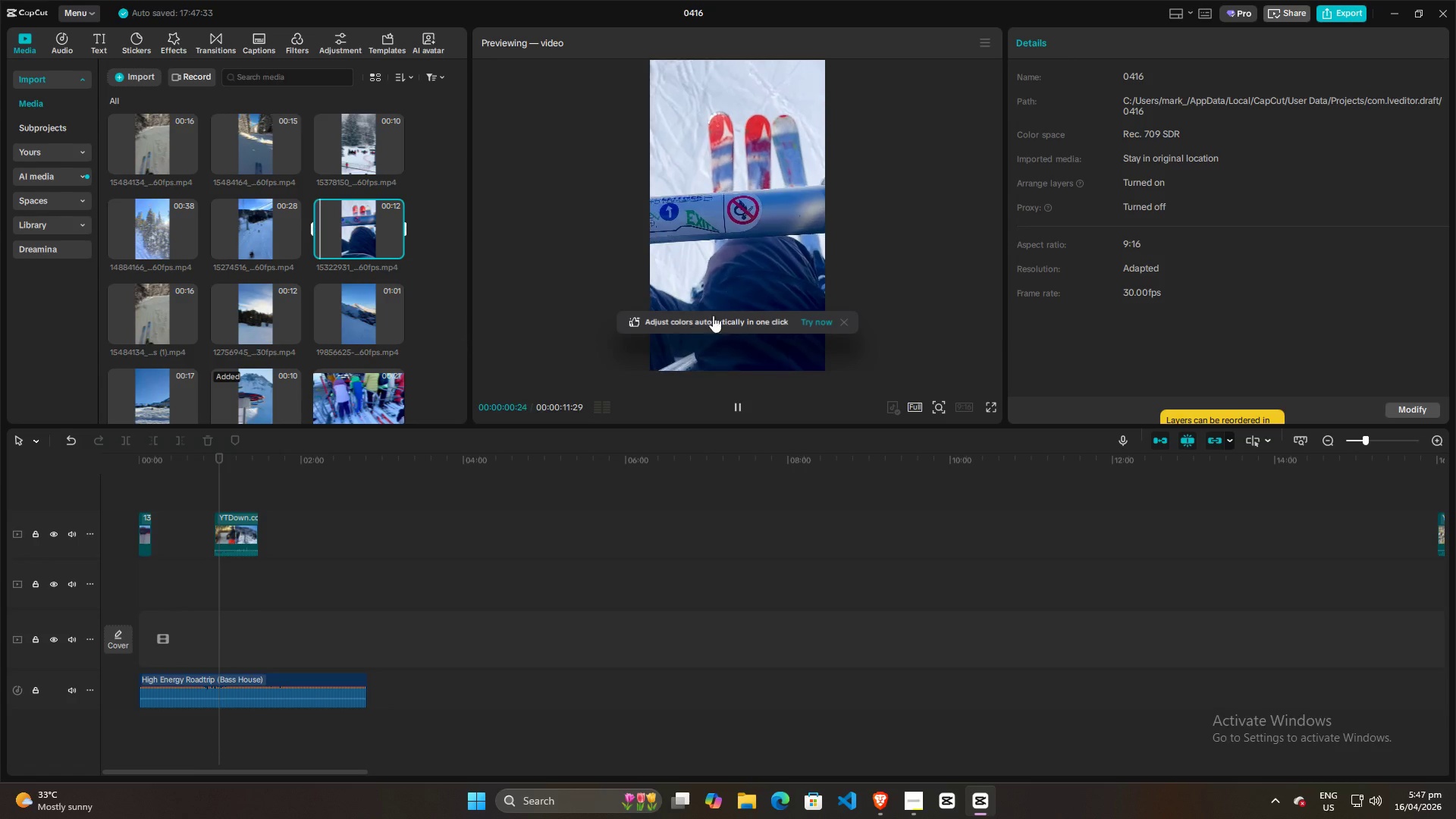 
scroll: coordinate [259, 240], scroll_direction: up, amount: 3.0
 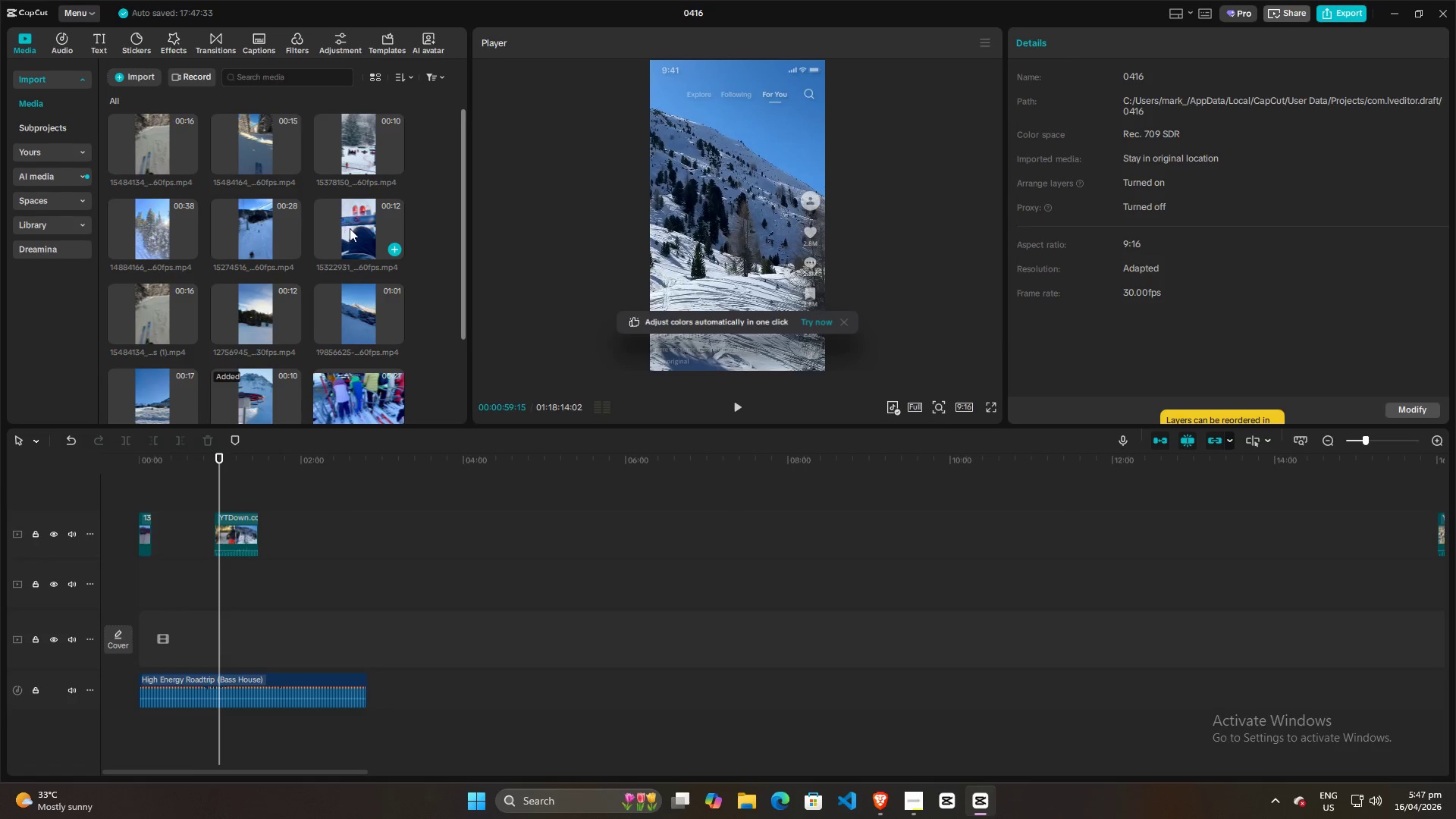 
left_click([726, 243])
 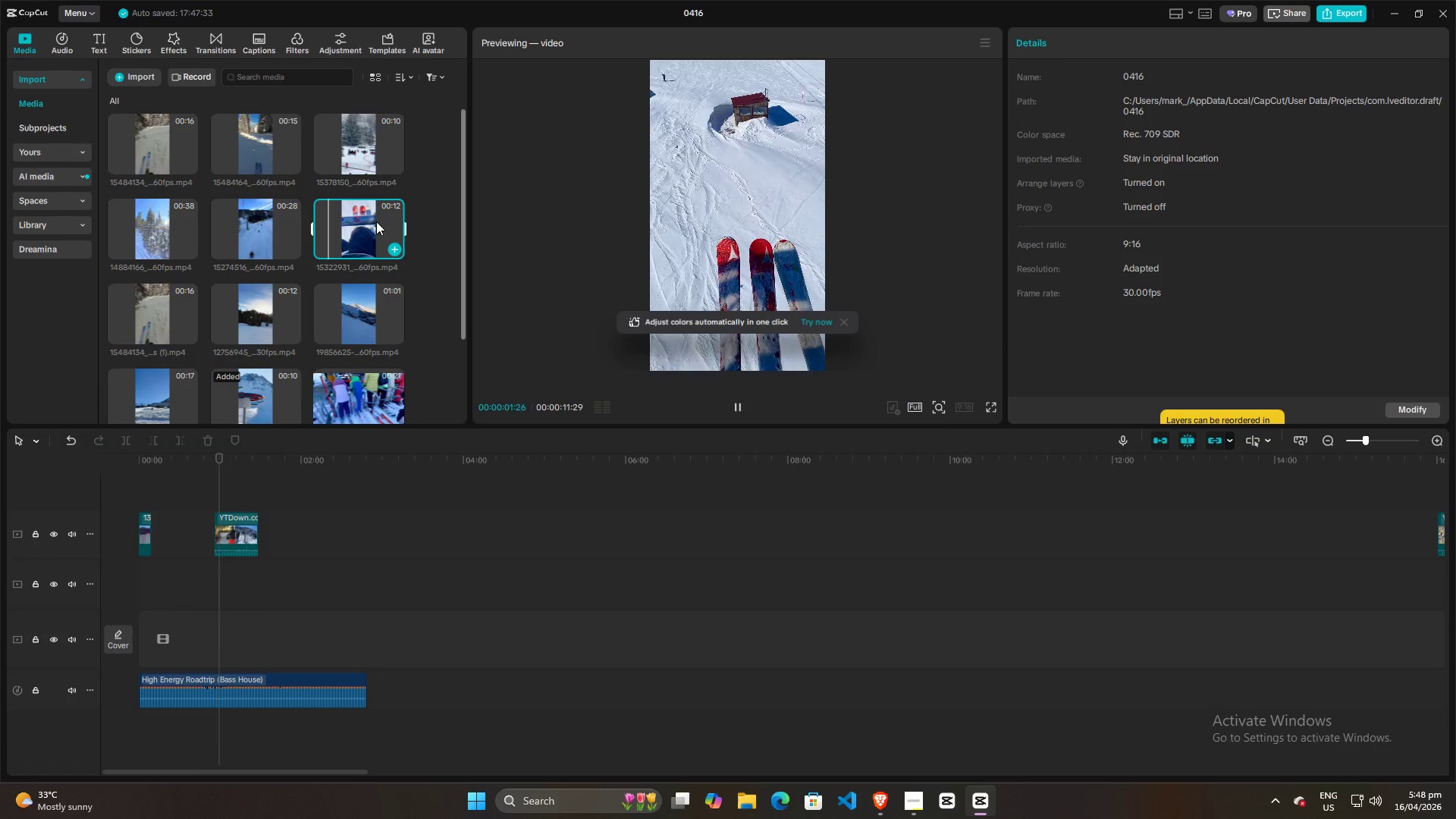 
left_click([356, 224])
 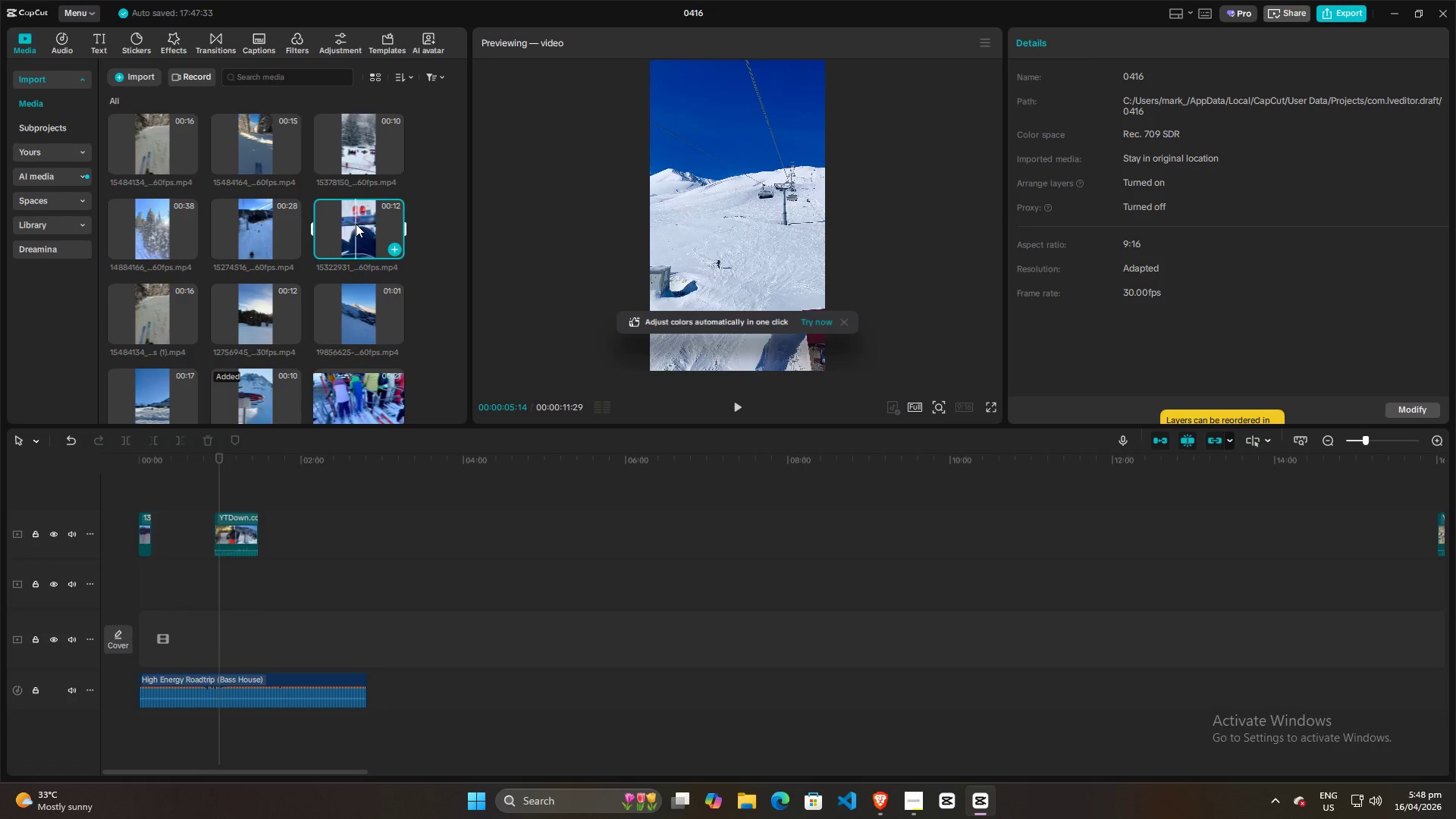 
key(Space)
 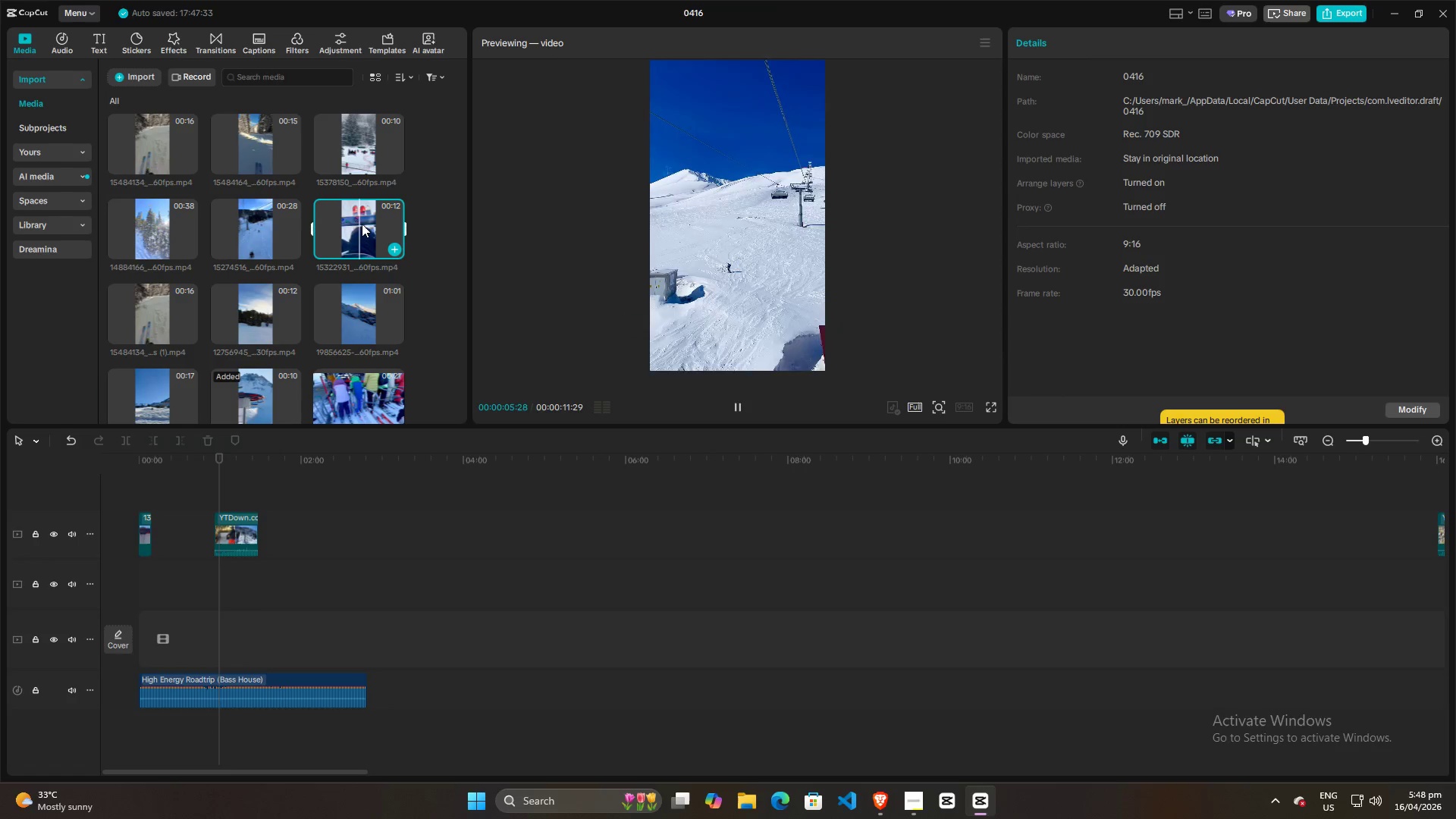 
left_click([365, 224])
 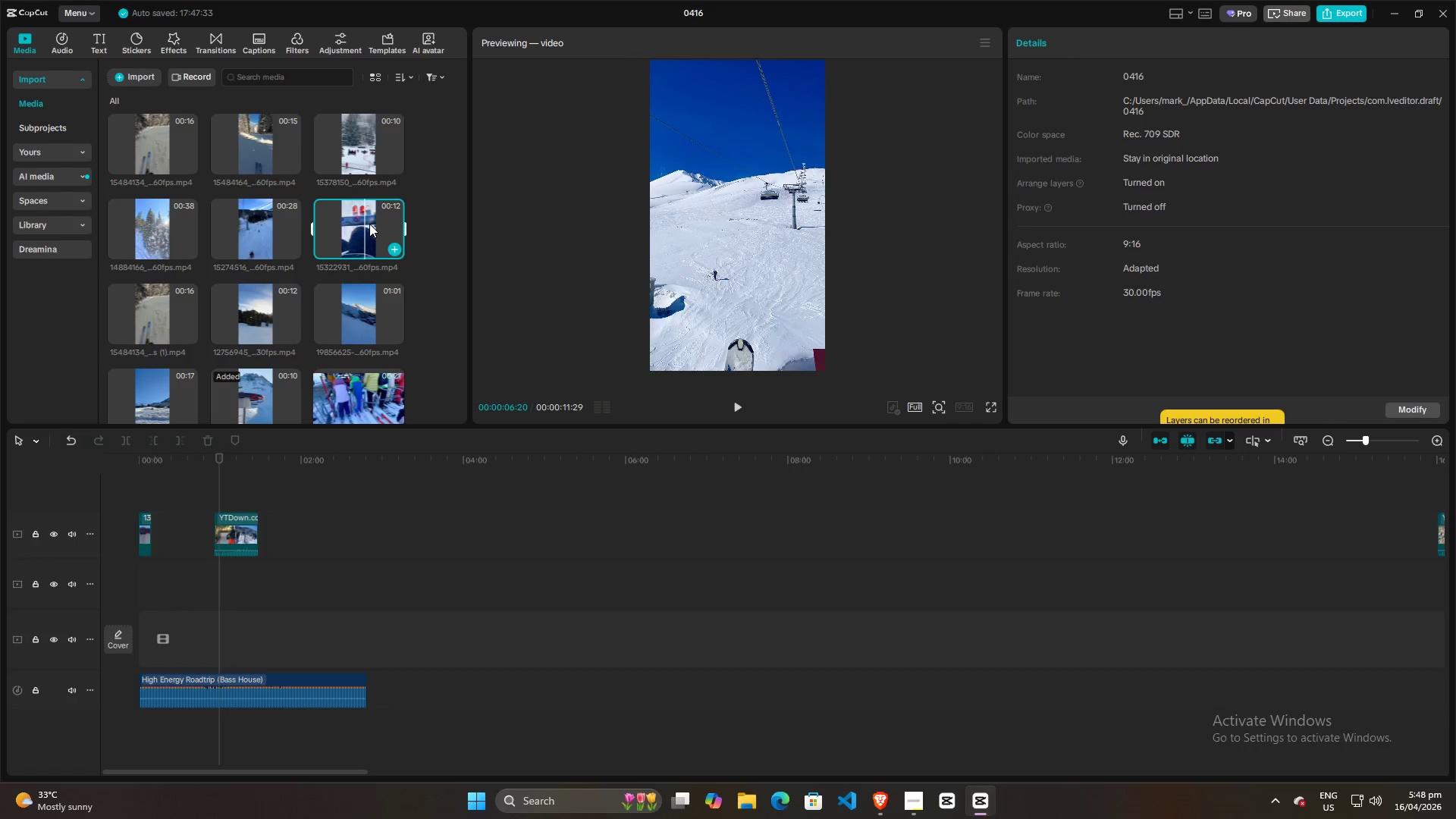 
left_click([369, 224])
 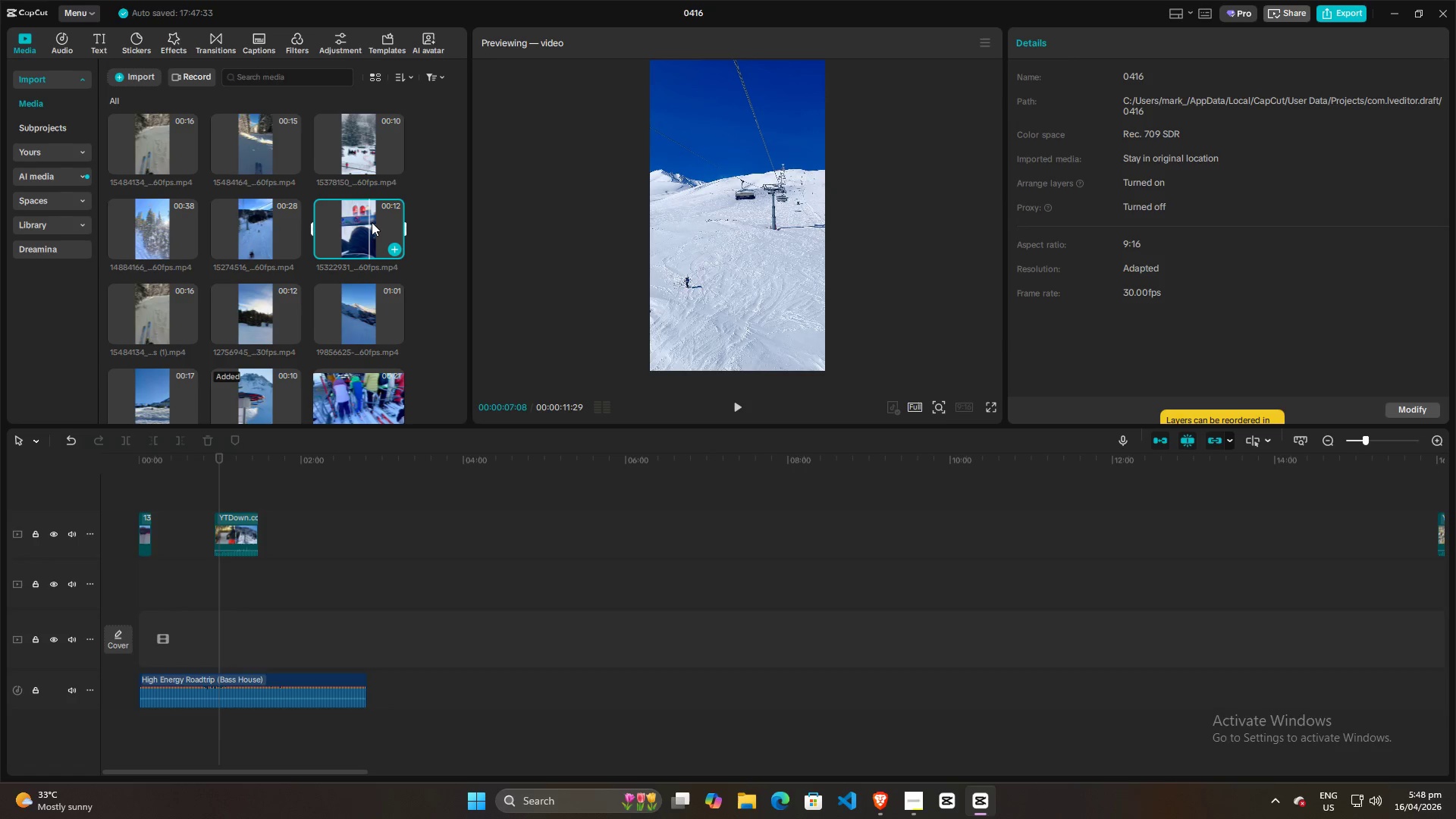 
left_click([372, 222])
 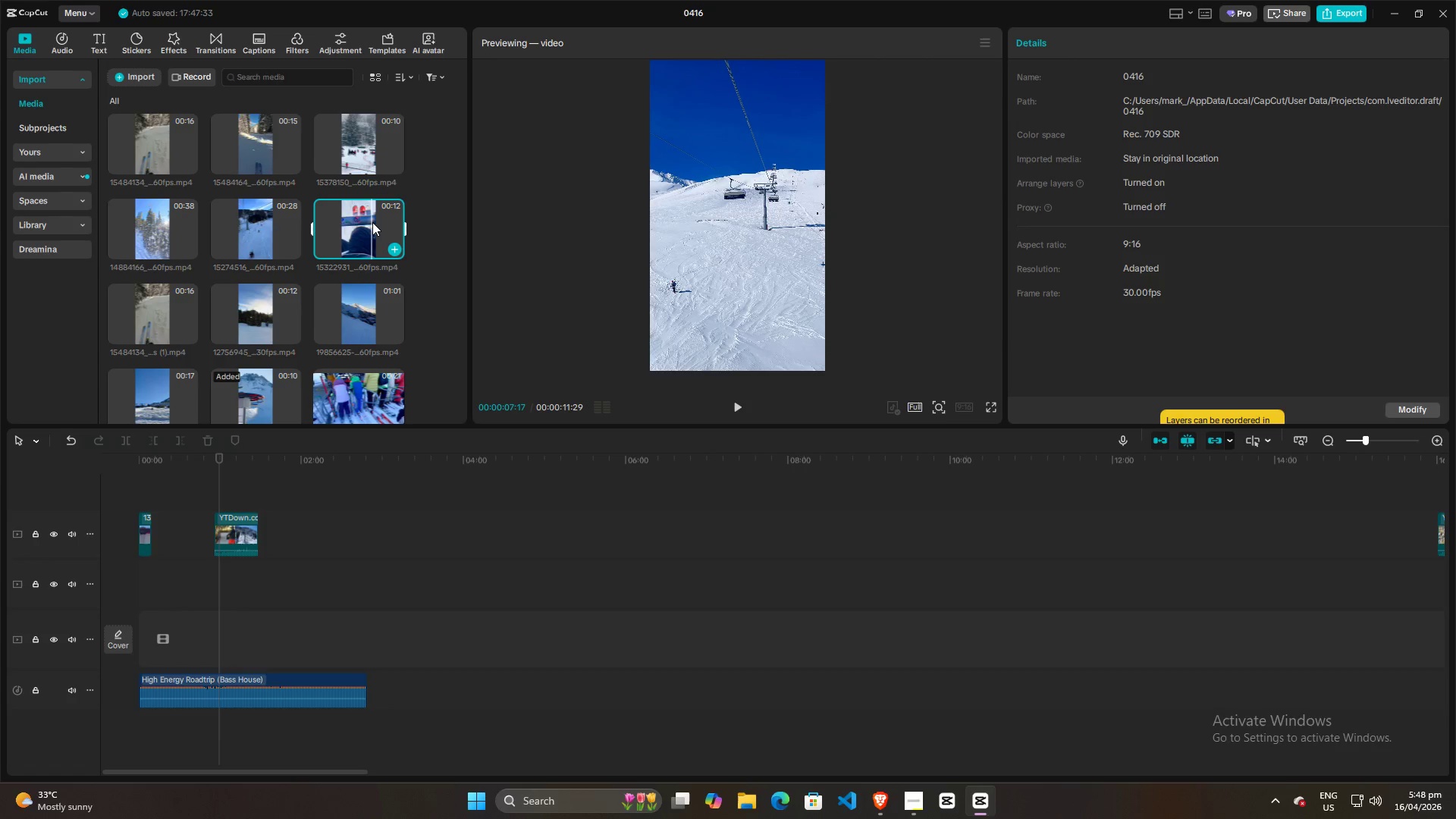 
key(Space)
 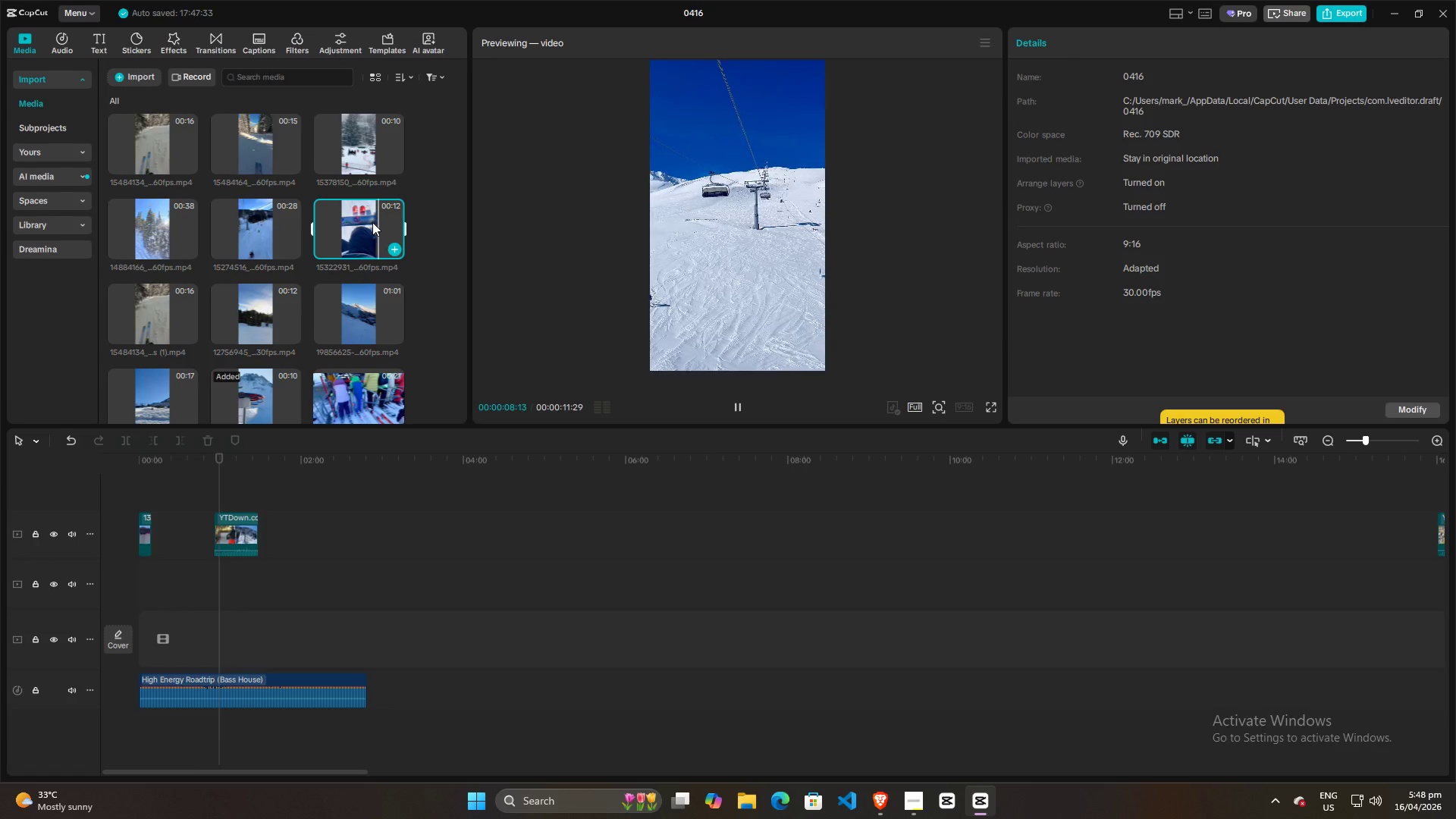 
key(Space)
 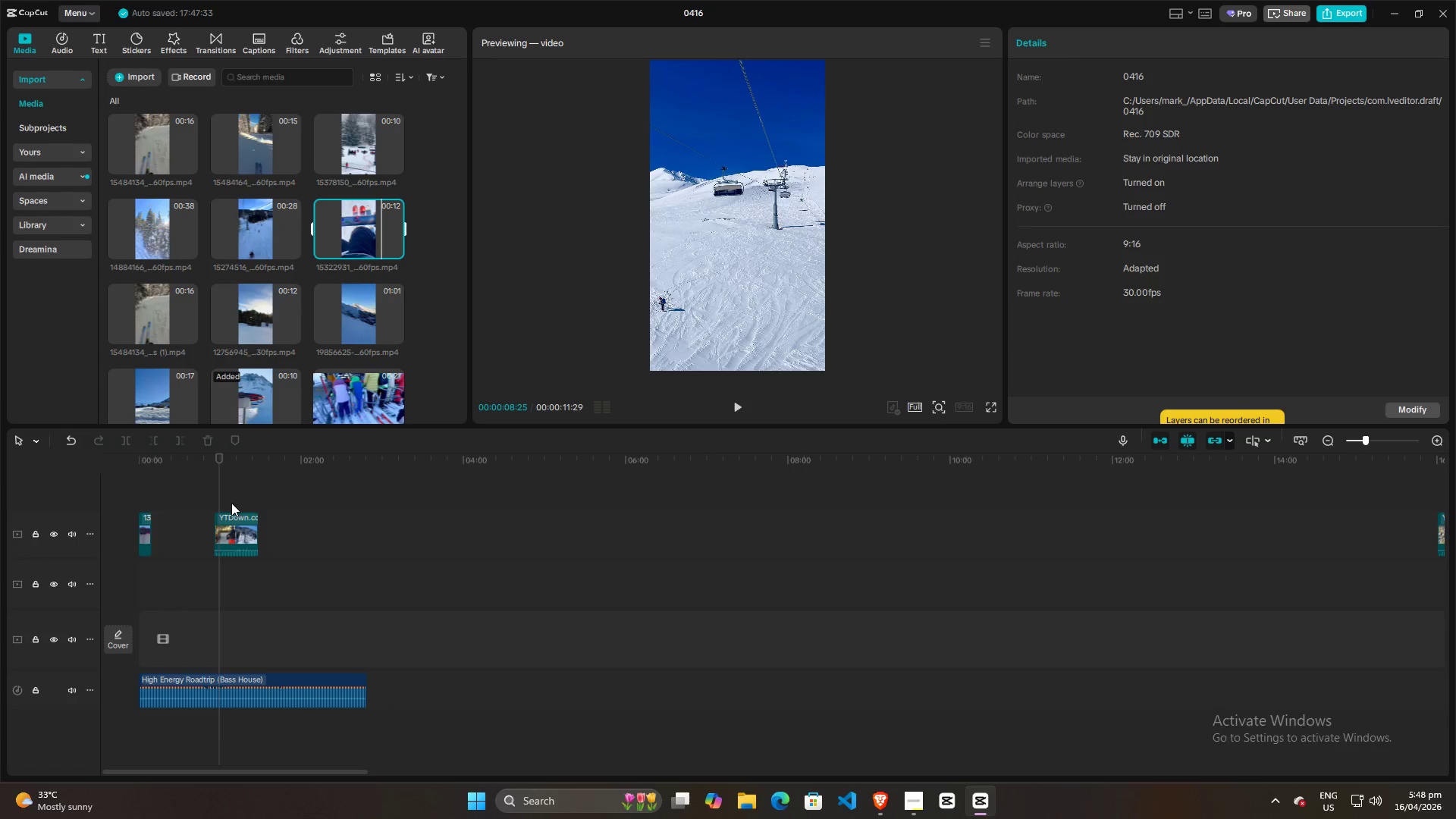 
left_click([231, 527])
 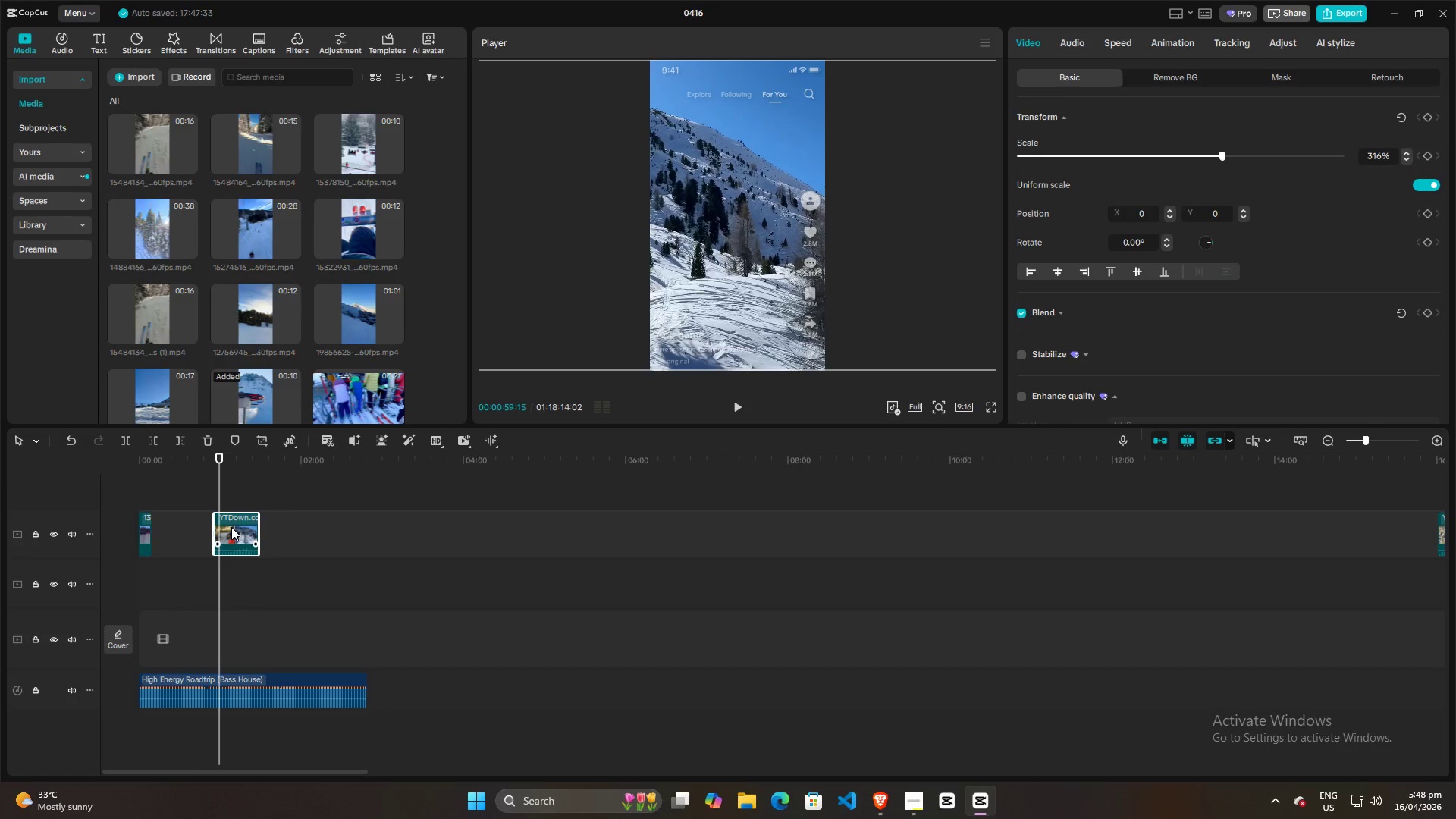 
key(Space)
 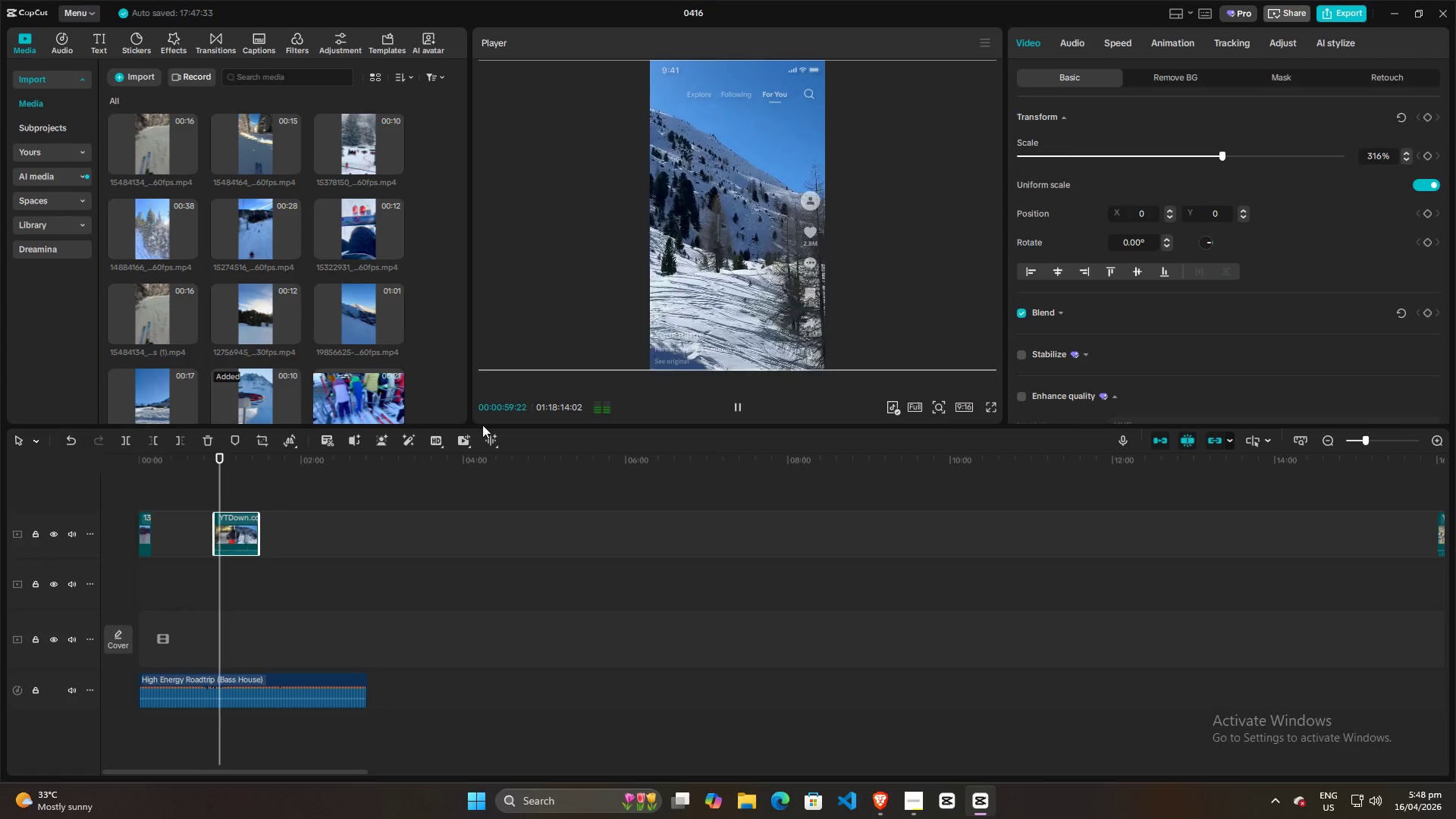 
key(Space)
 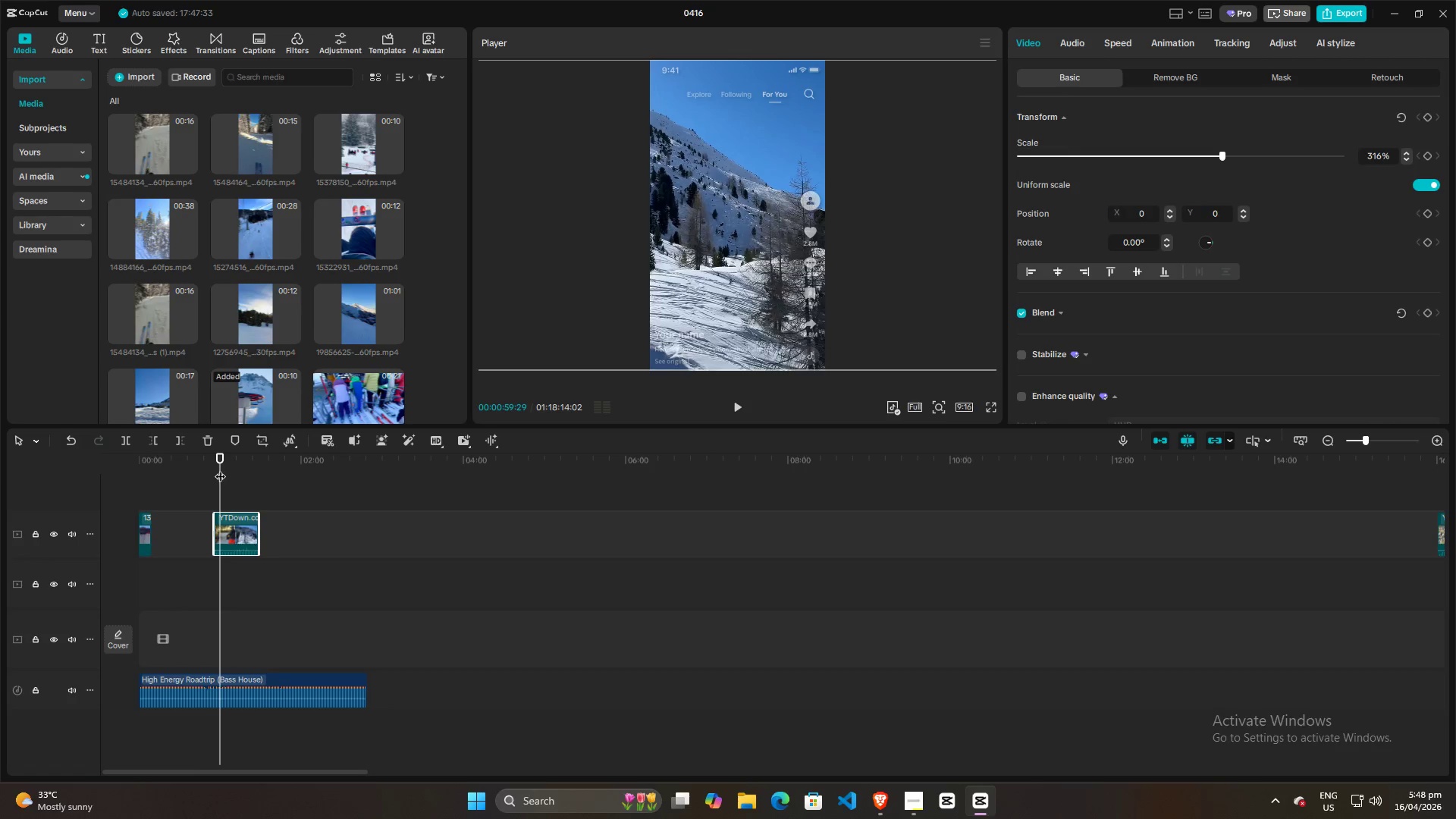 
left_click_drag(start_coordinate=[220, 469], to_coordinate=[215, 471])
 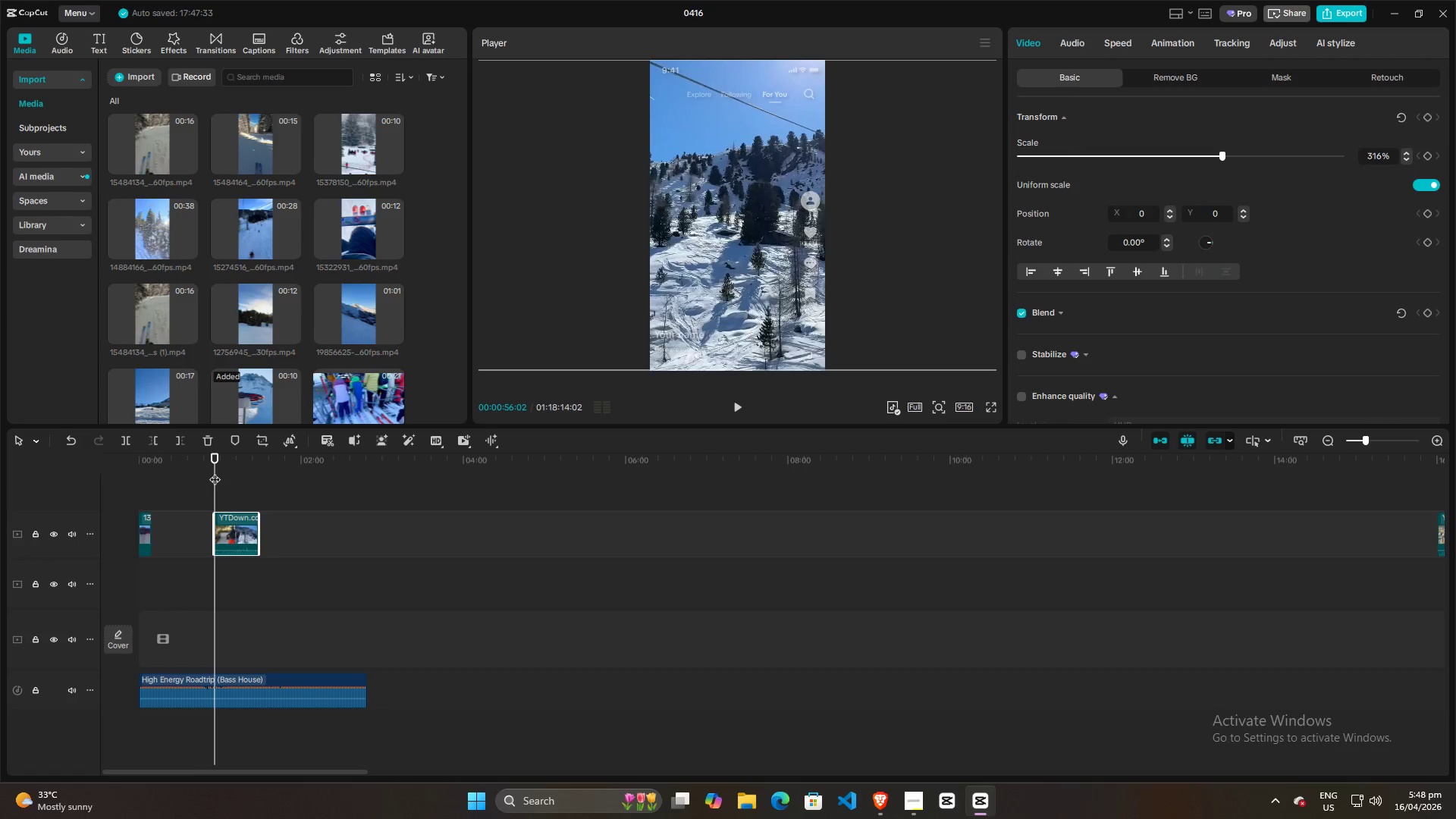 
key(Space)
 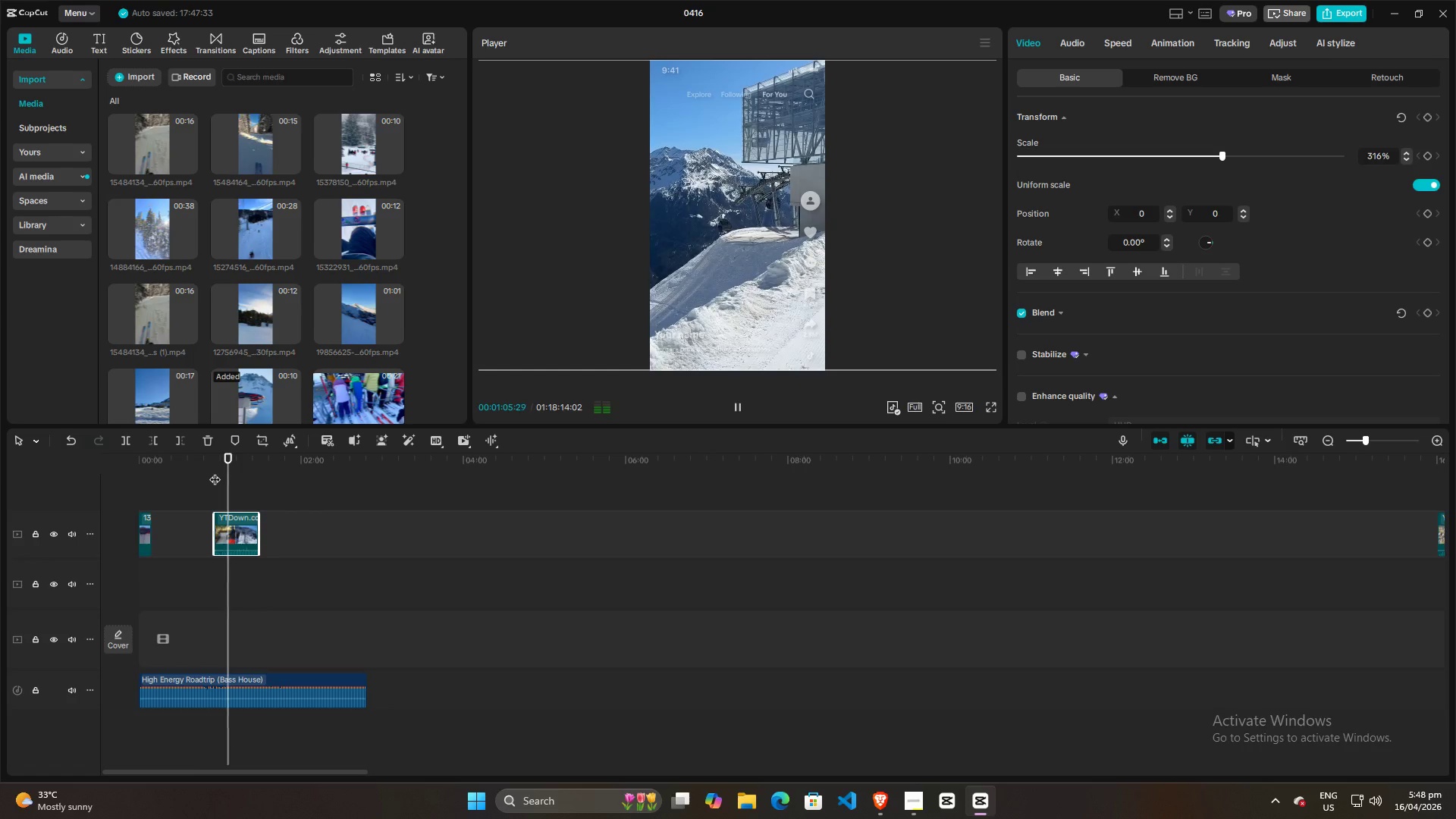 
wait(14.92)
 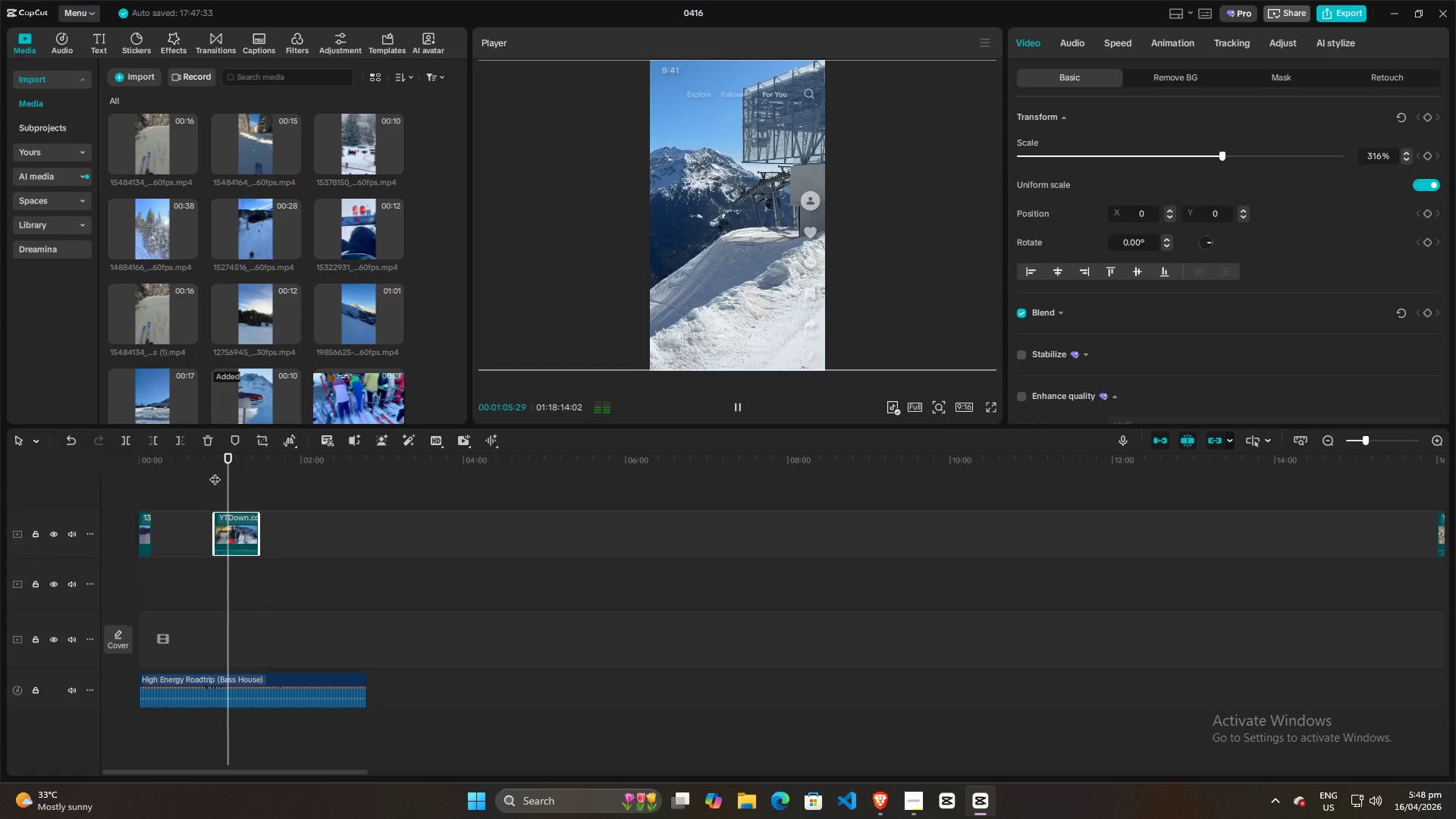 
key(Space)
 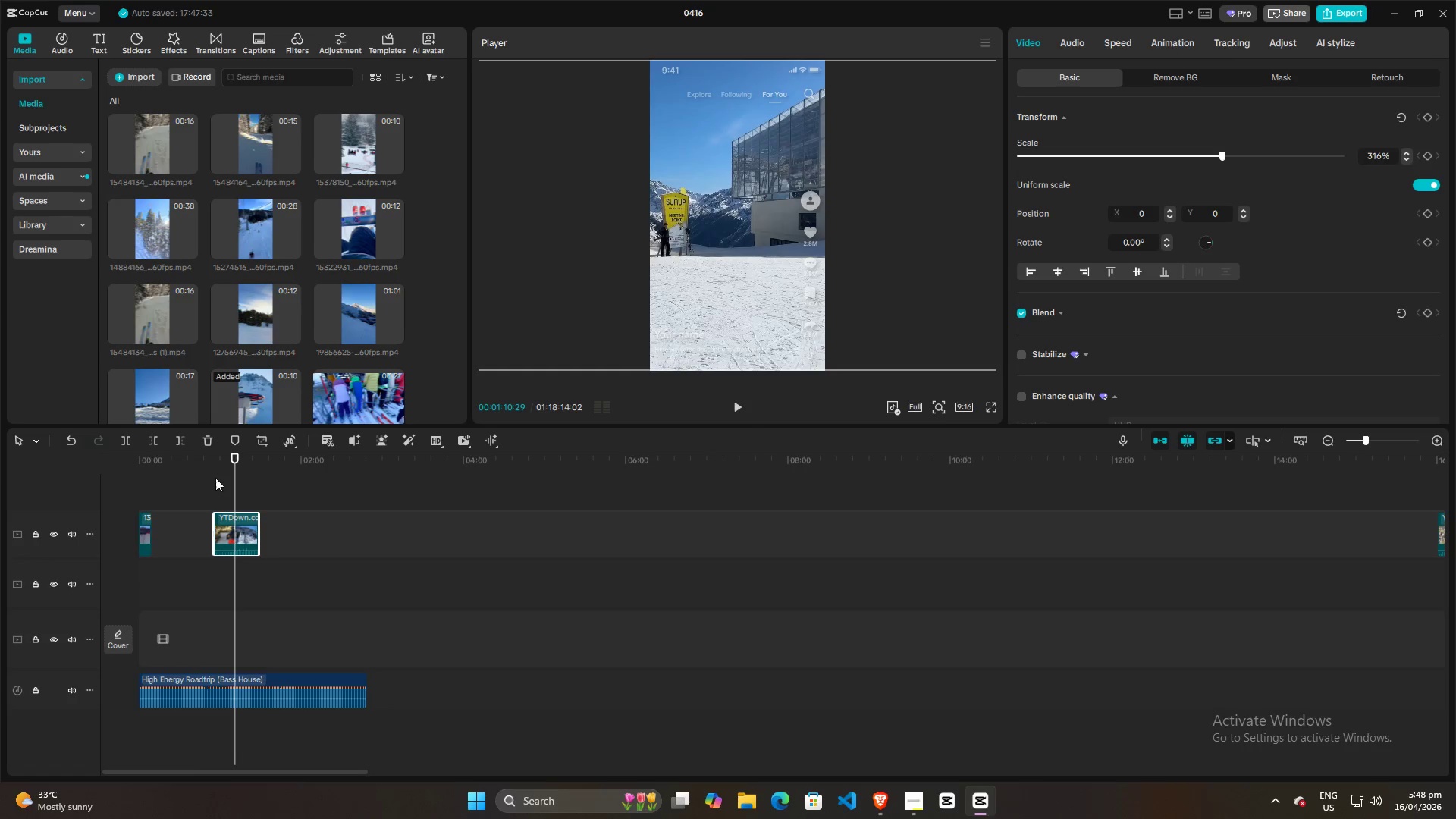 
left_click([221, 480])
 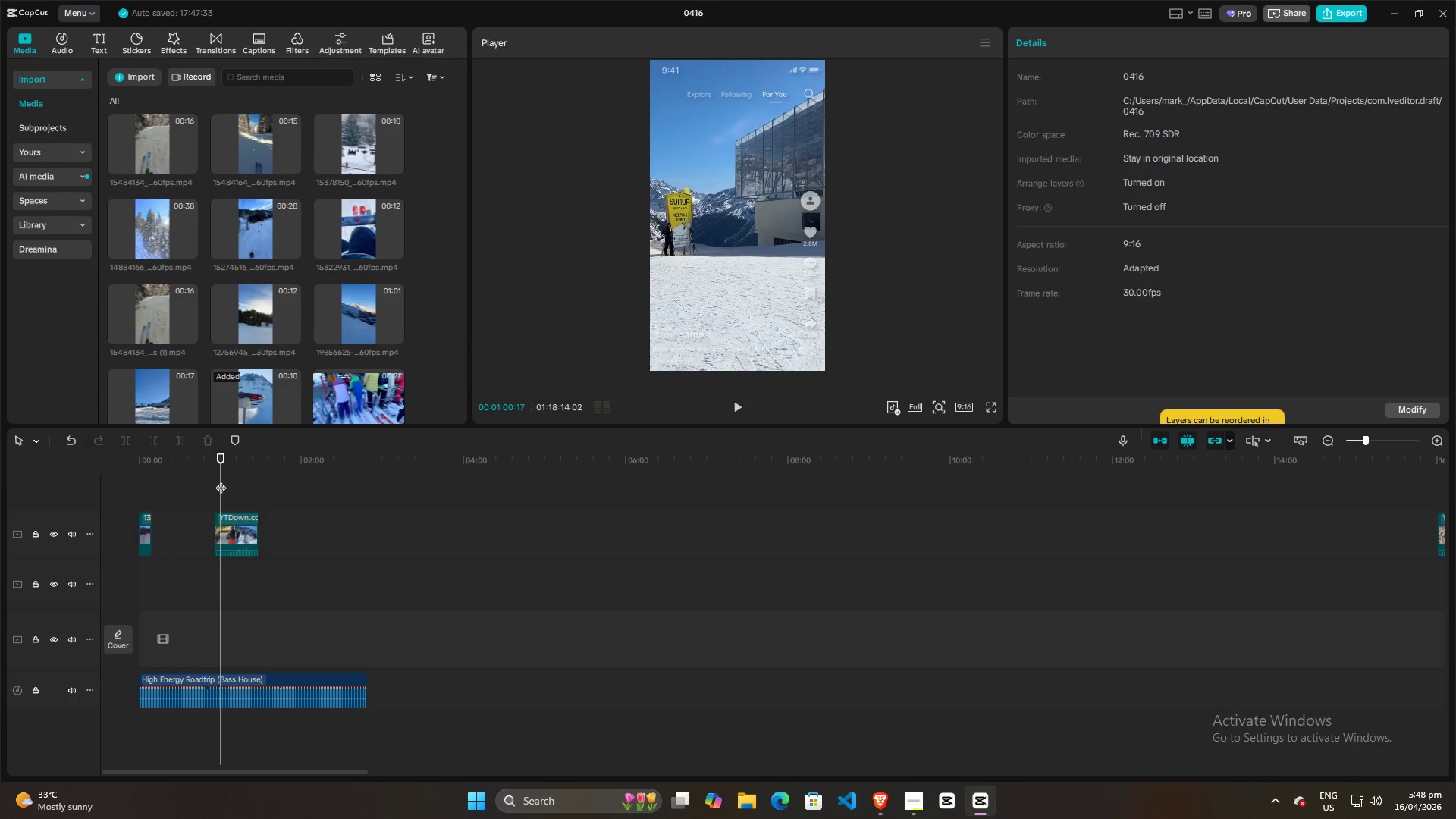 
left_click_drag(start_coordinate=[221, 480], to_coordinate=[217, 481])
 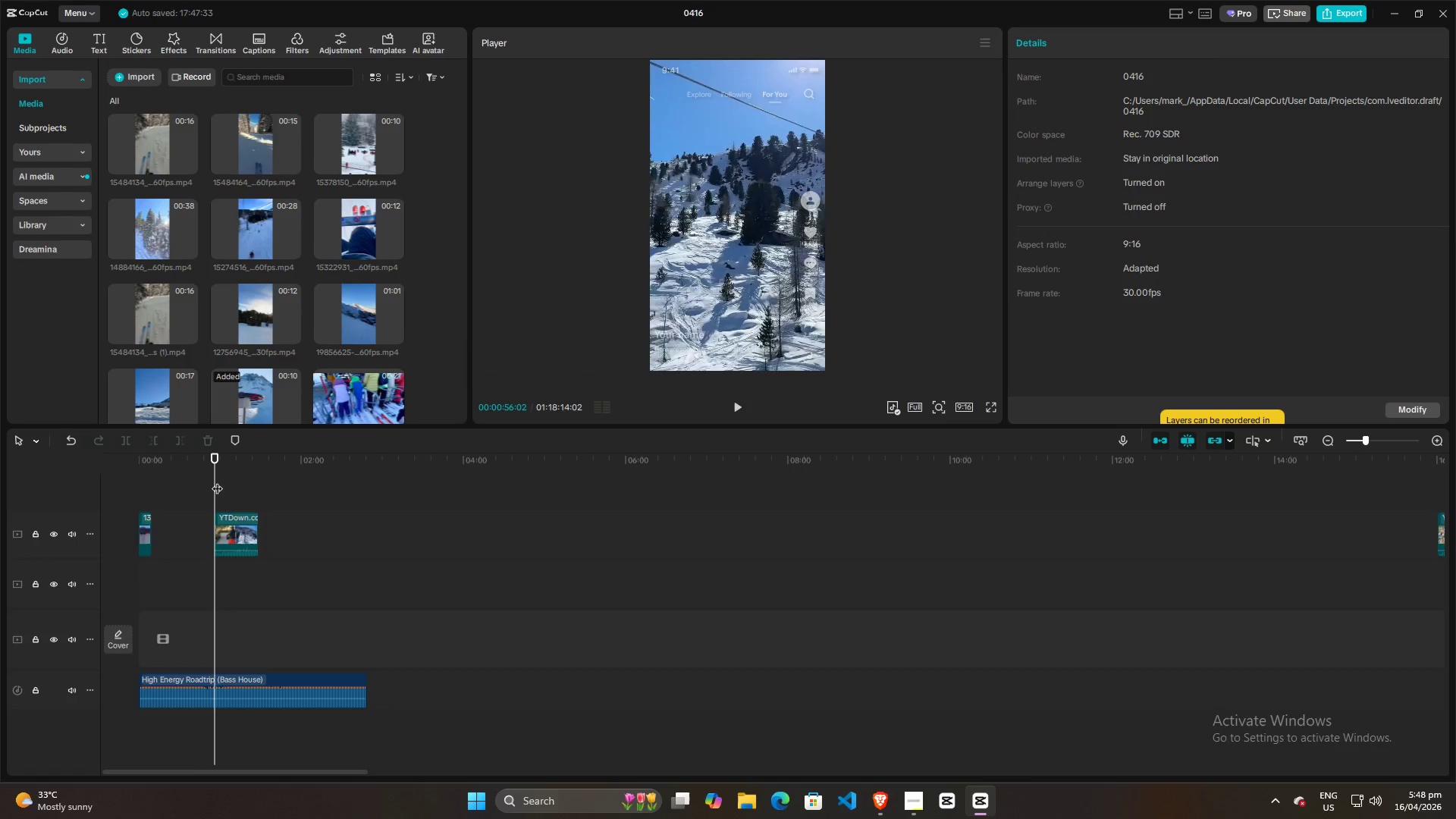 
key(Space)
 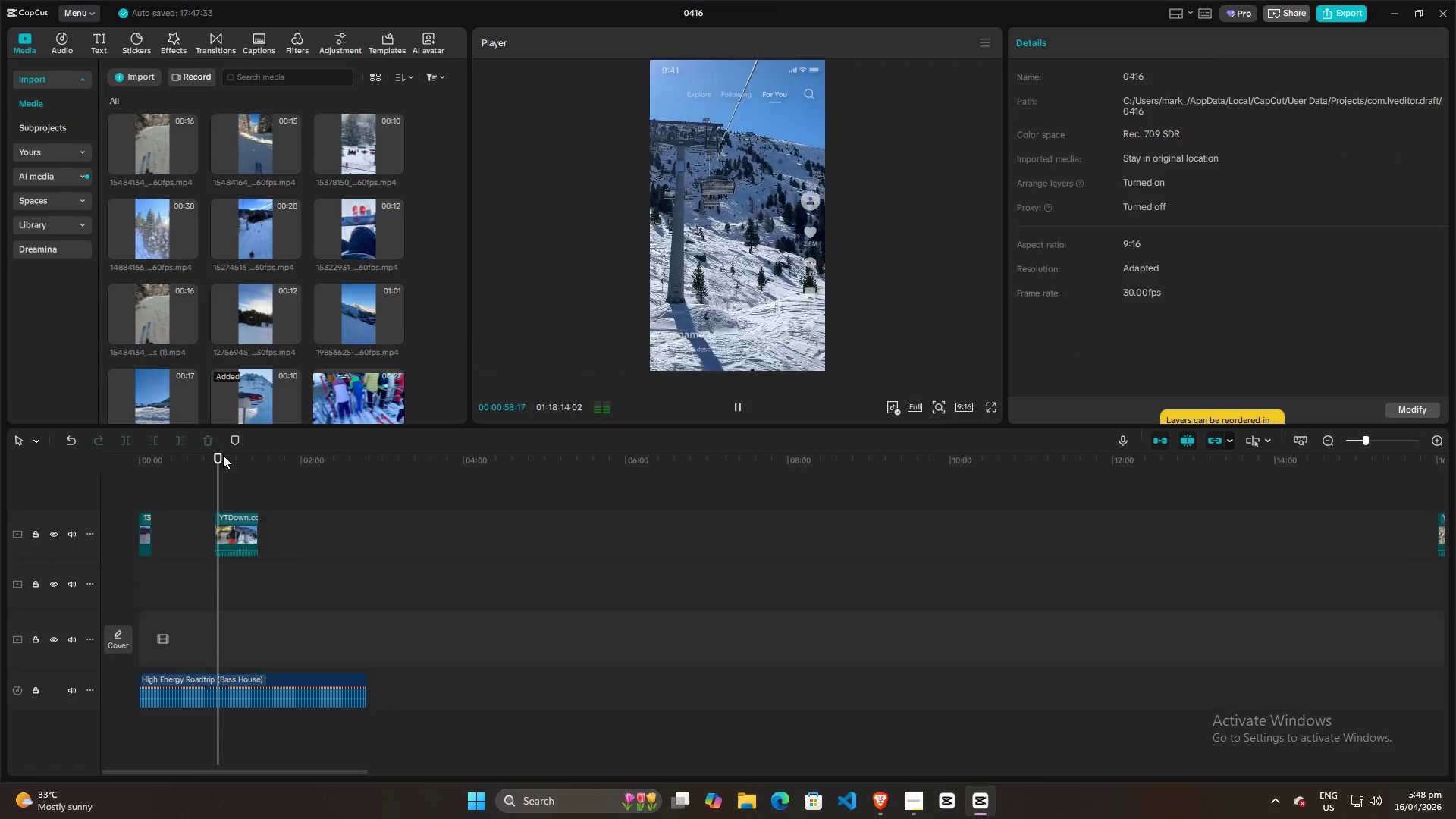 
key(Space)
 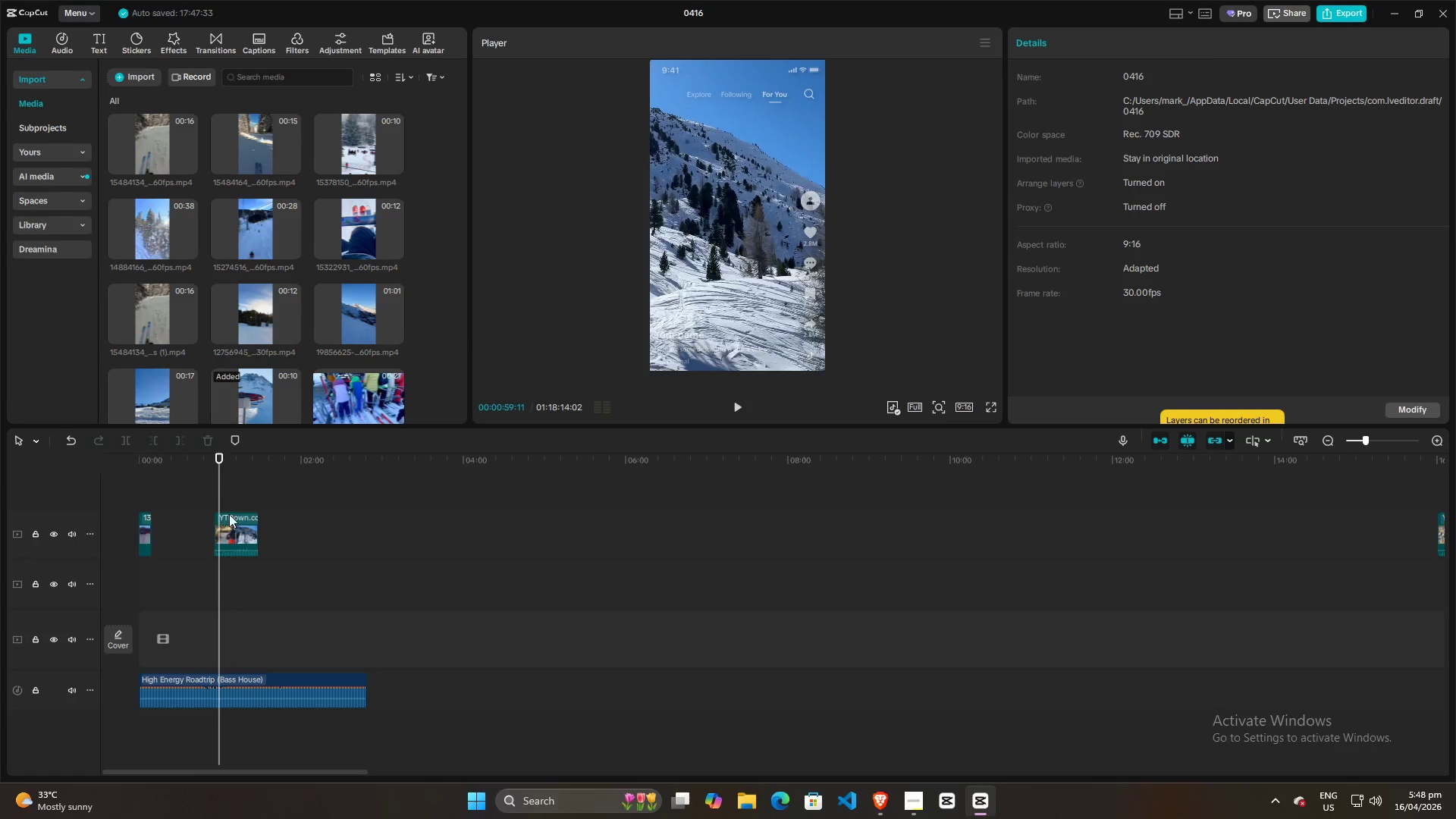 
key(Space)
 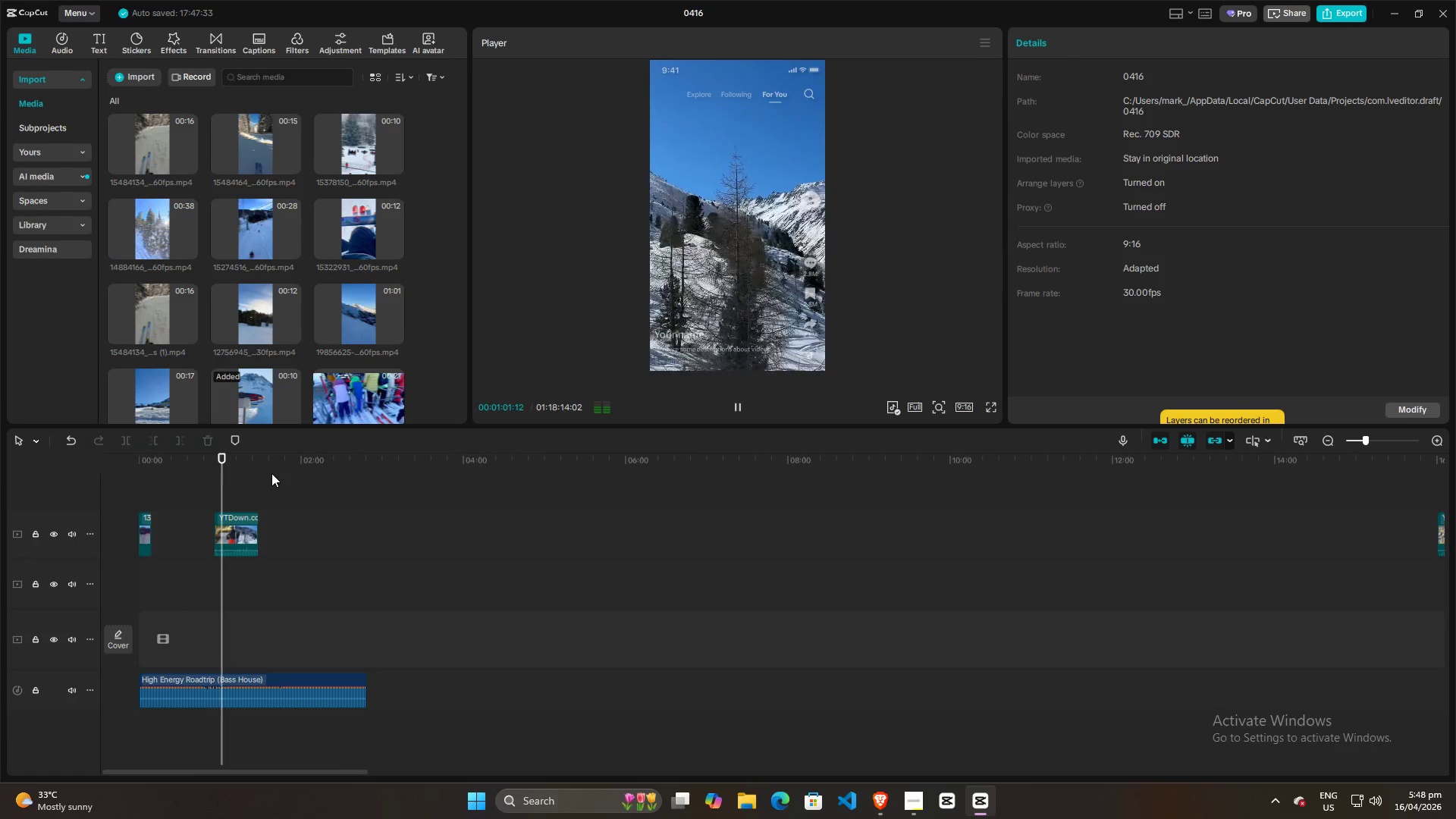 
key(Space)
 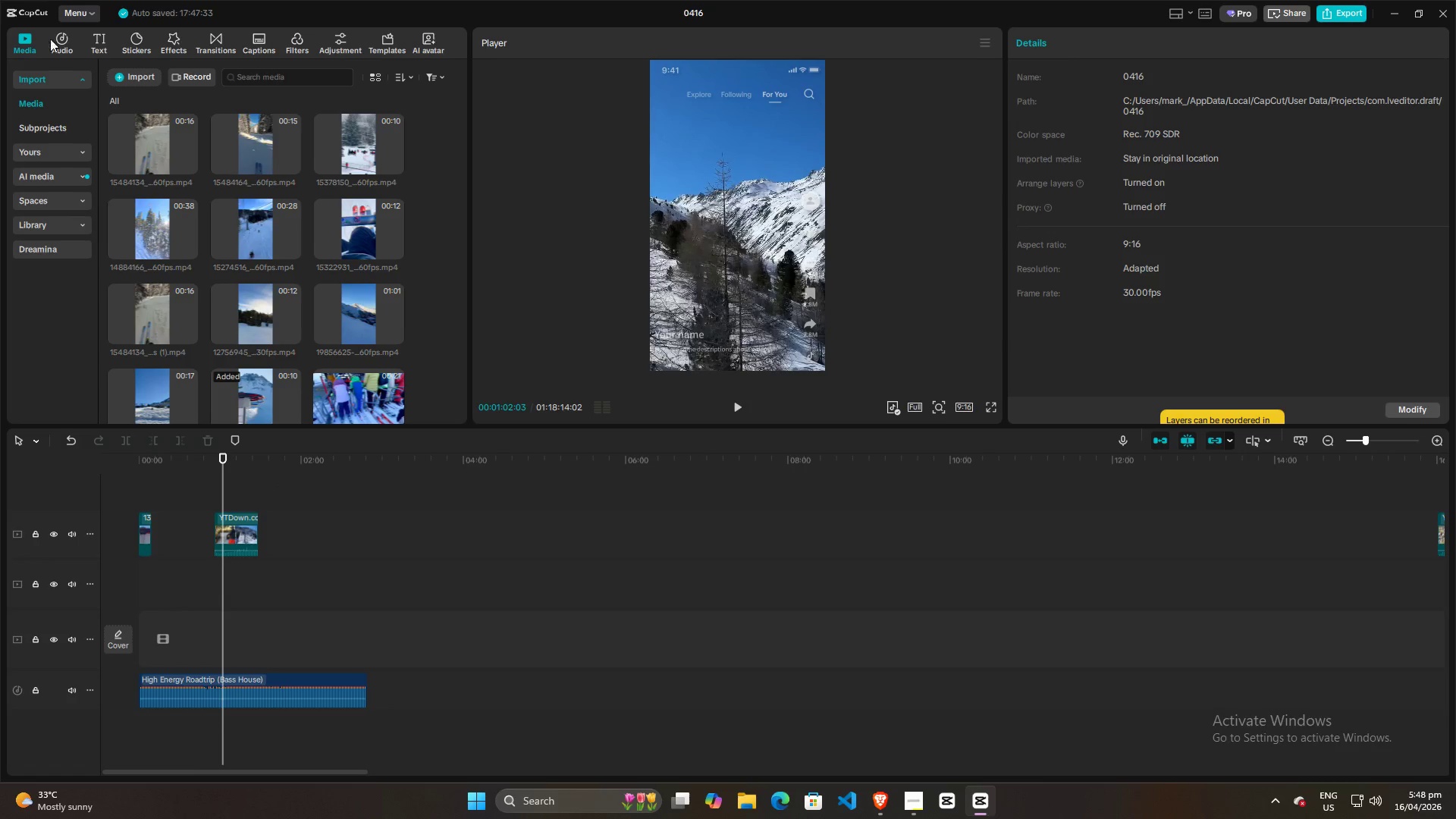 
left_click([58, 34])
 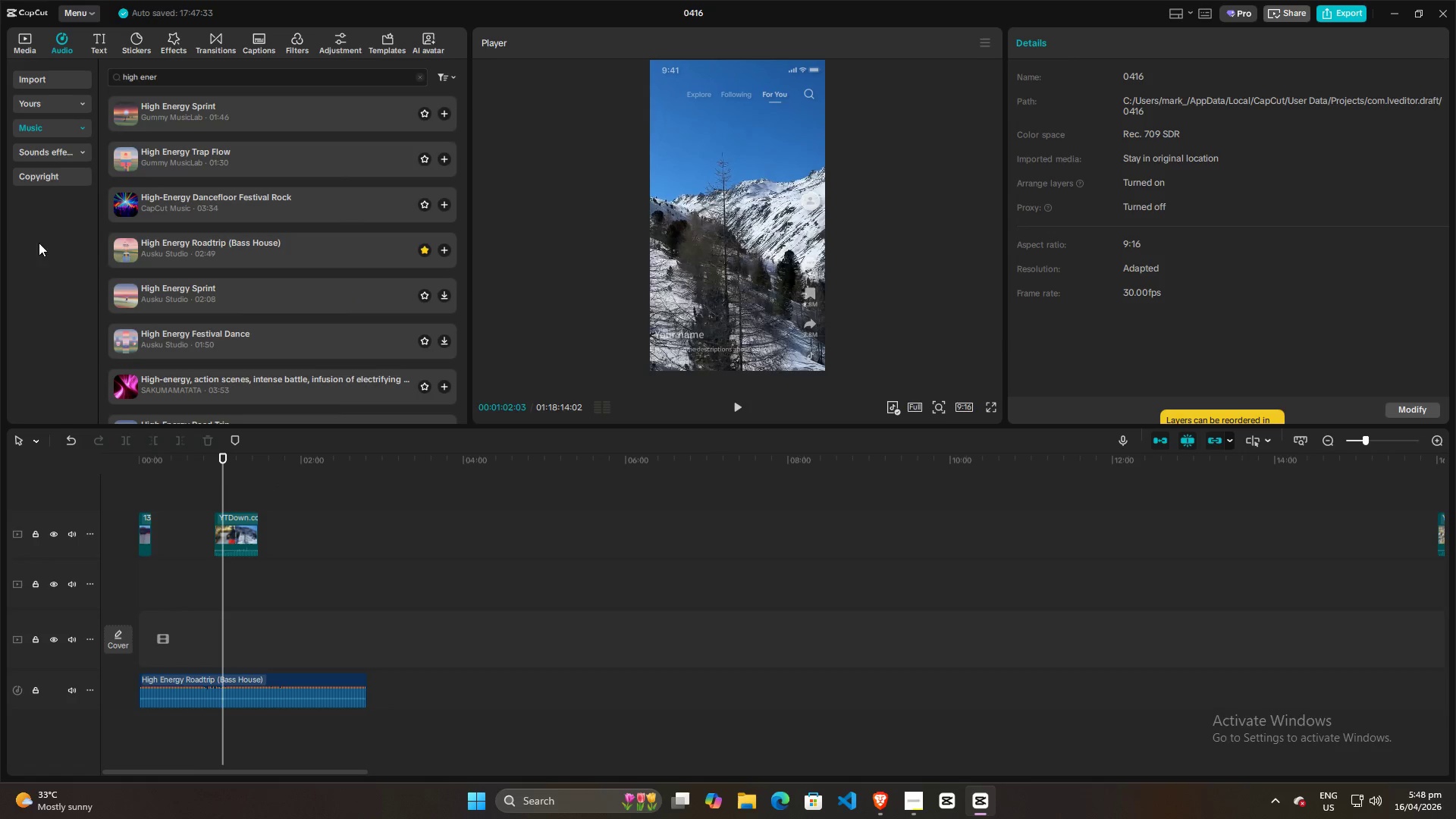 
left_click([130, 245])
 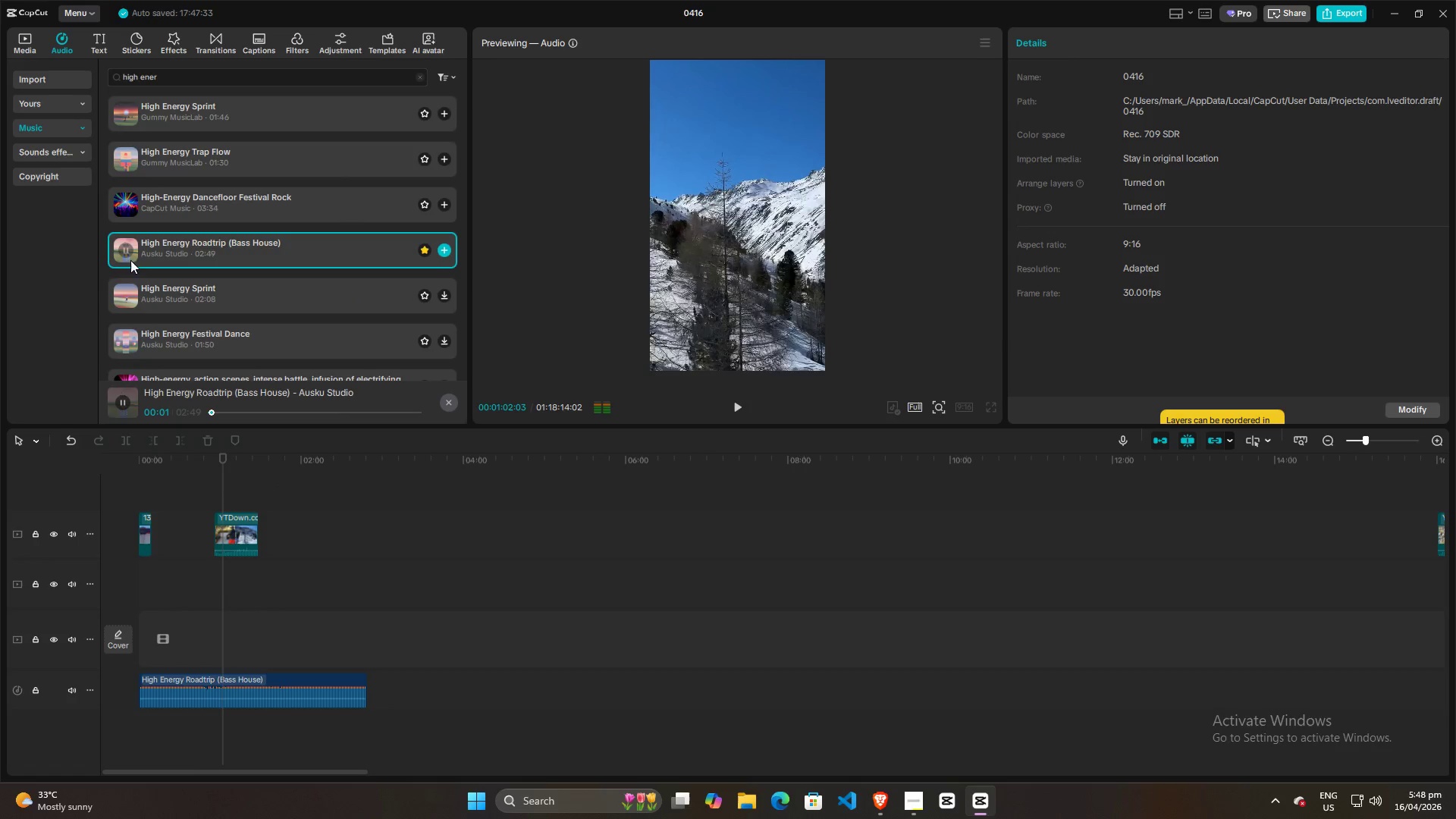 
scroll: coordinate [134, 259], scroll_direction: up, amount: 8.0
 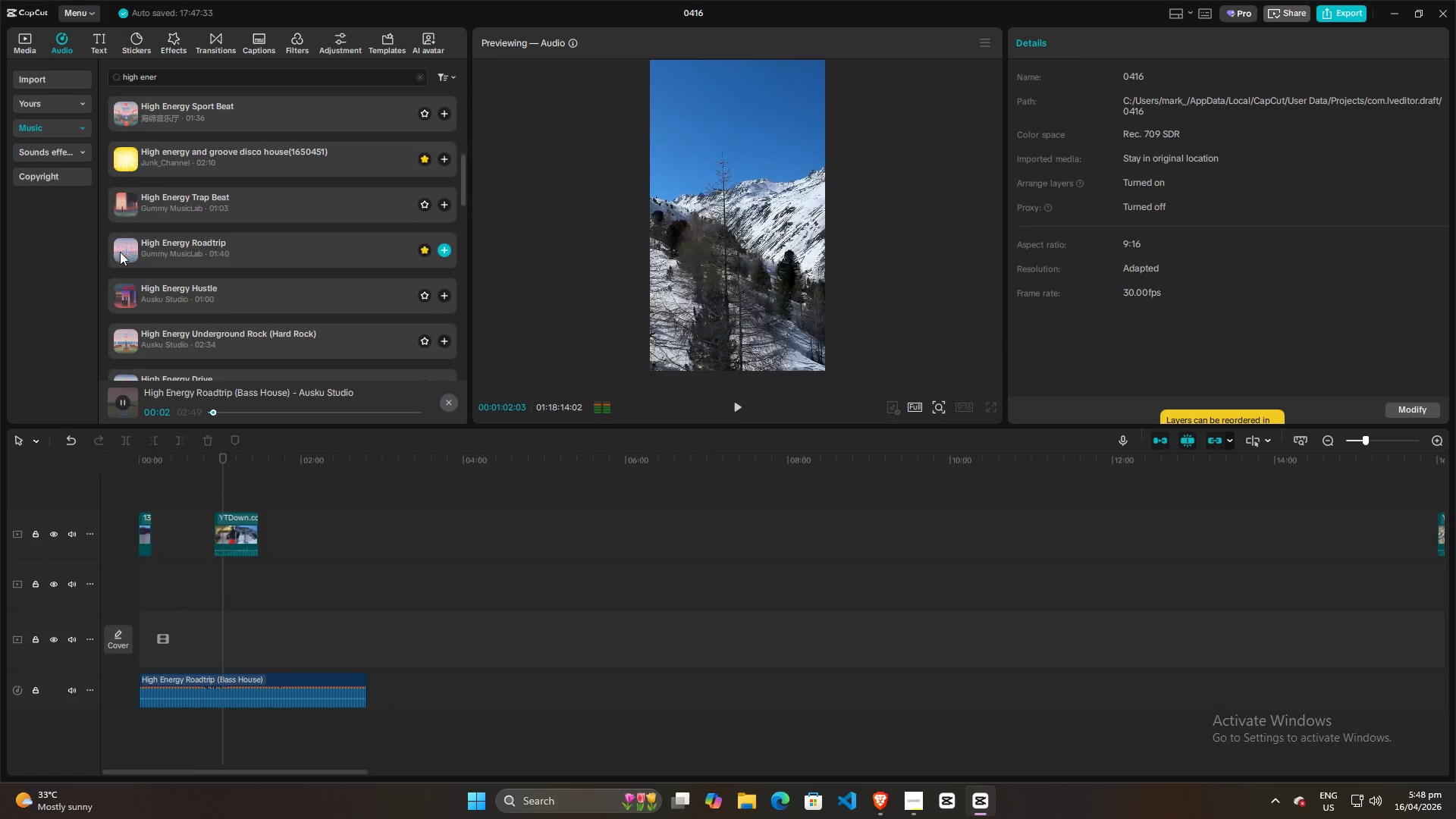 
left_click([124, 252])
 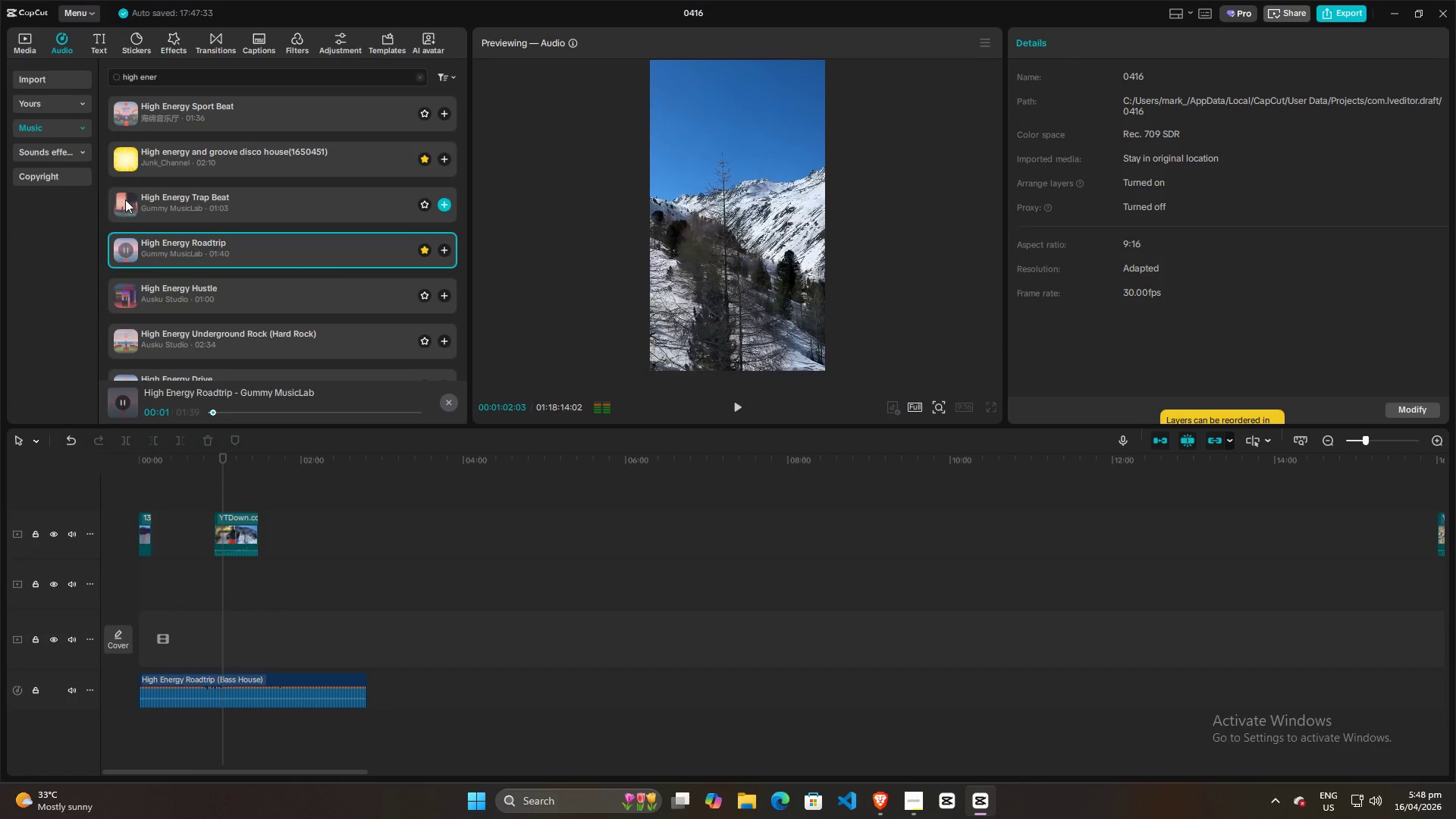 
left_click([122, 155])
 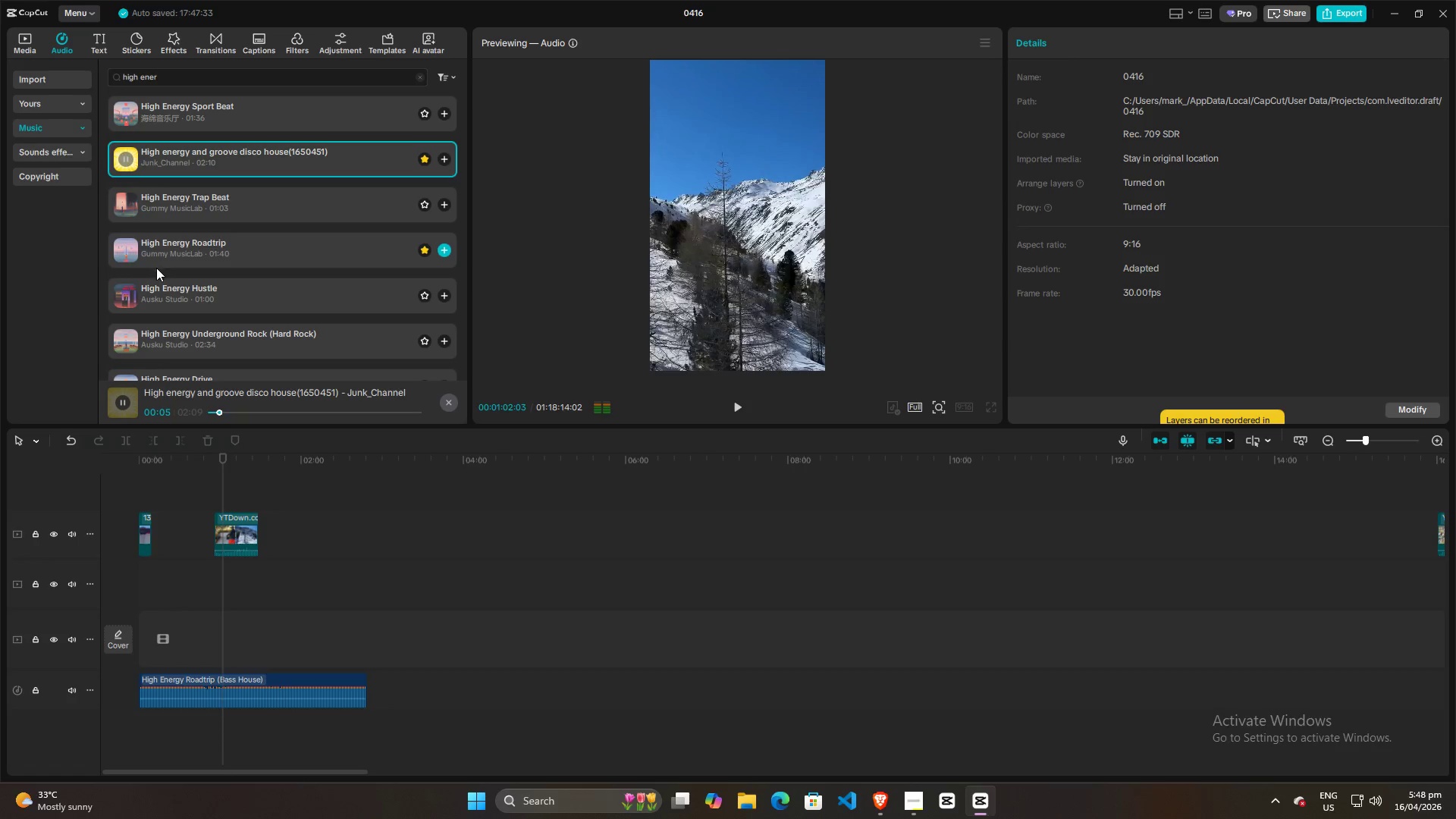 
wait(7.51)
 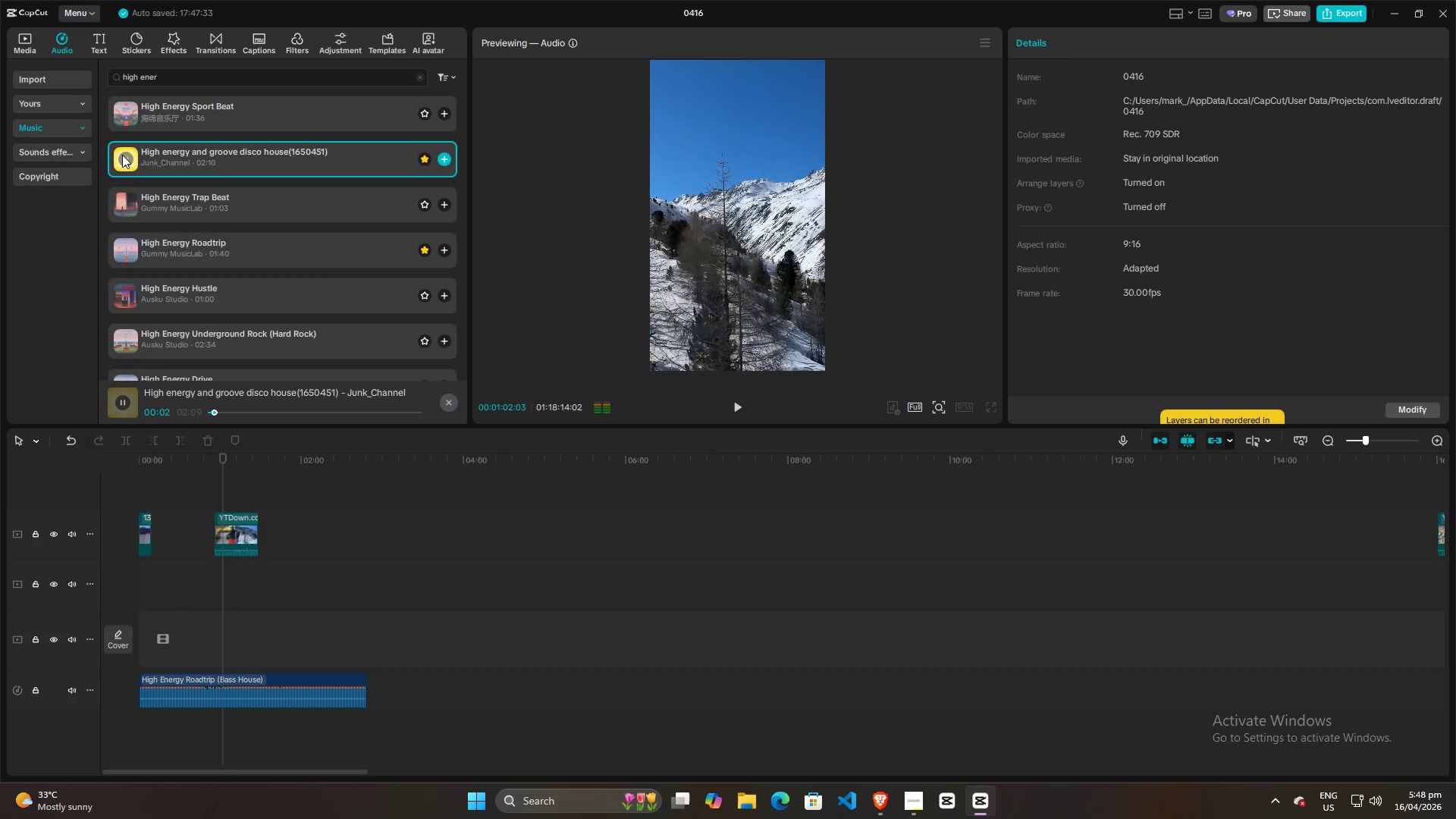 
left_click_drag(start_coordinate=[144, 529], to_coordinate=[302, 534])
 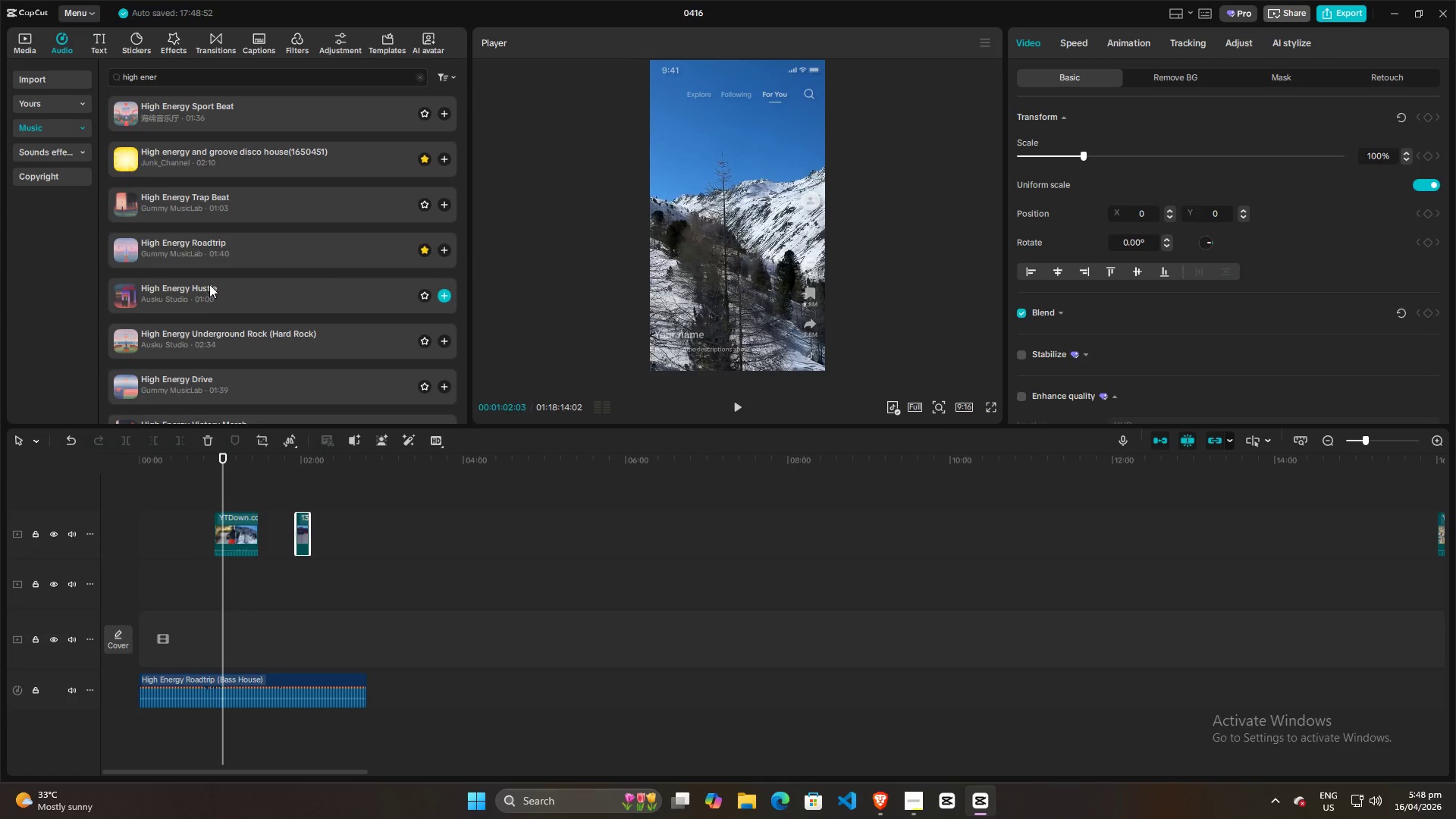 
scroll: coordinate [203, 297], scroll_direction: down, amount: 1.0
 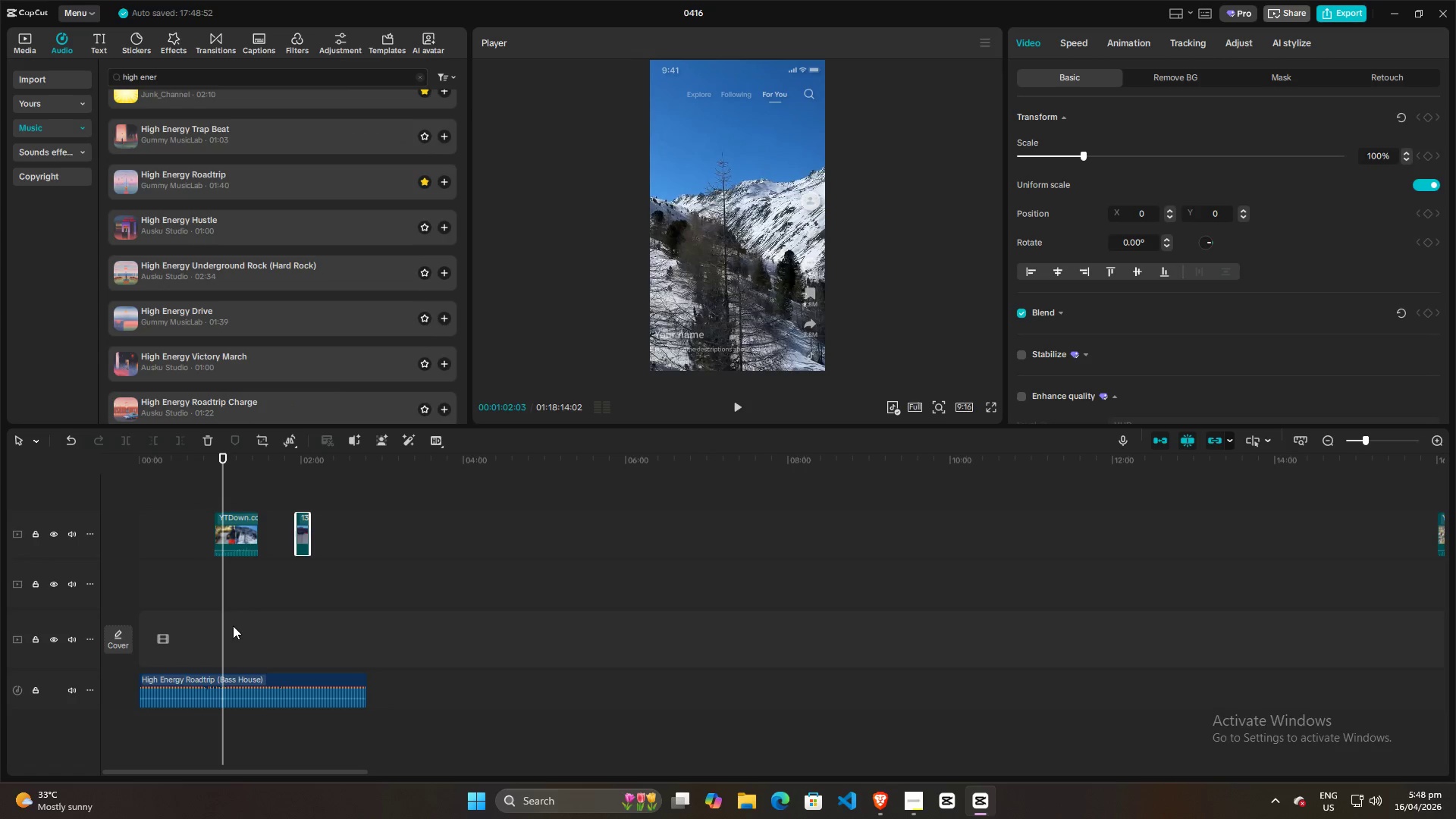 
left_click([237, 682])
 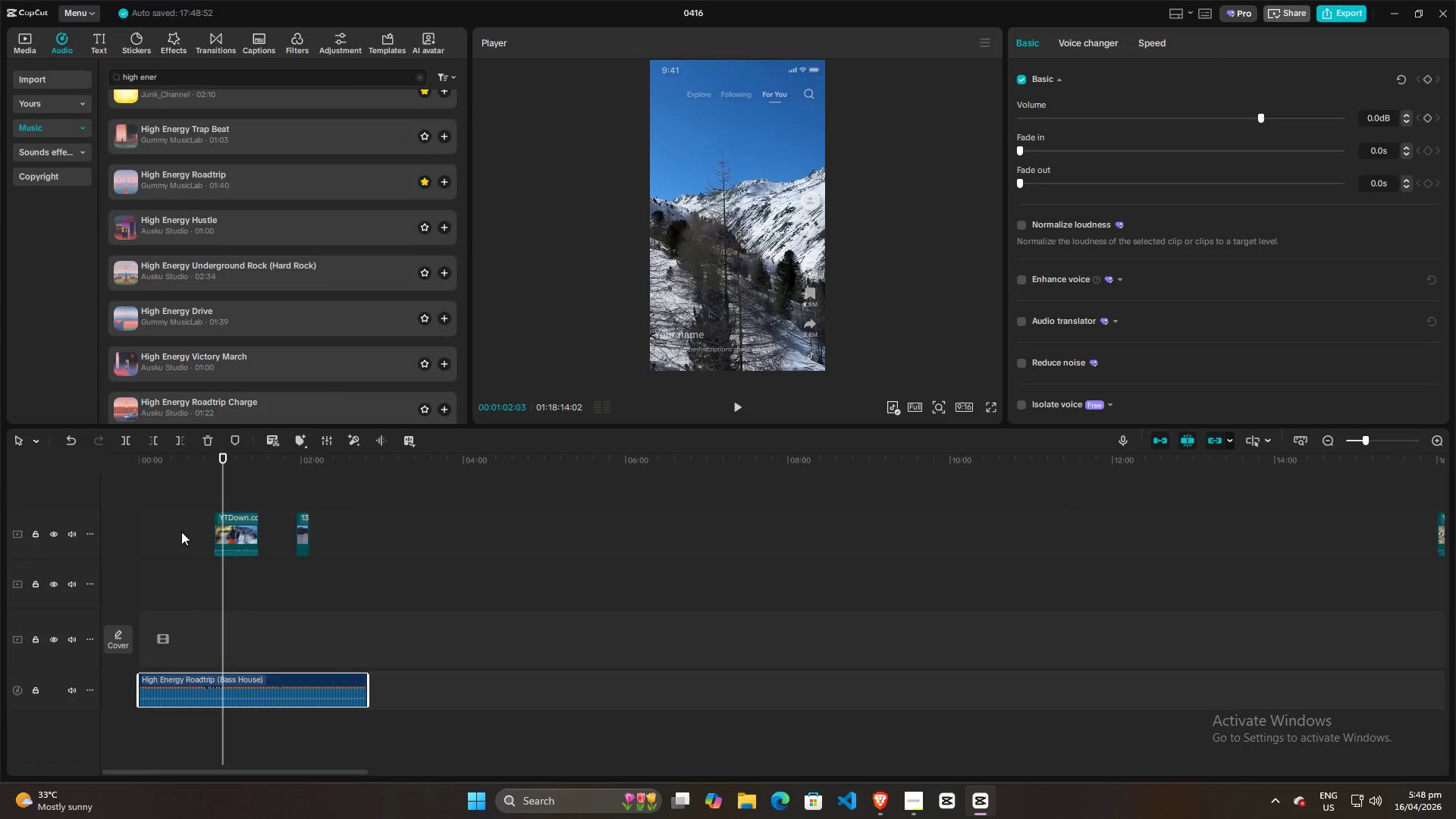 
key(Backspace)
 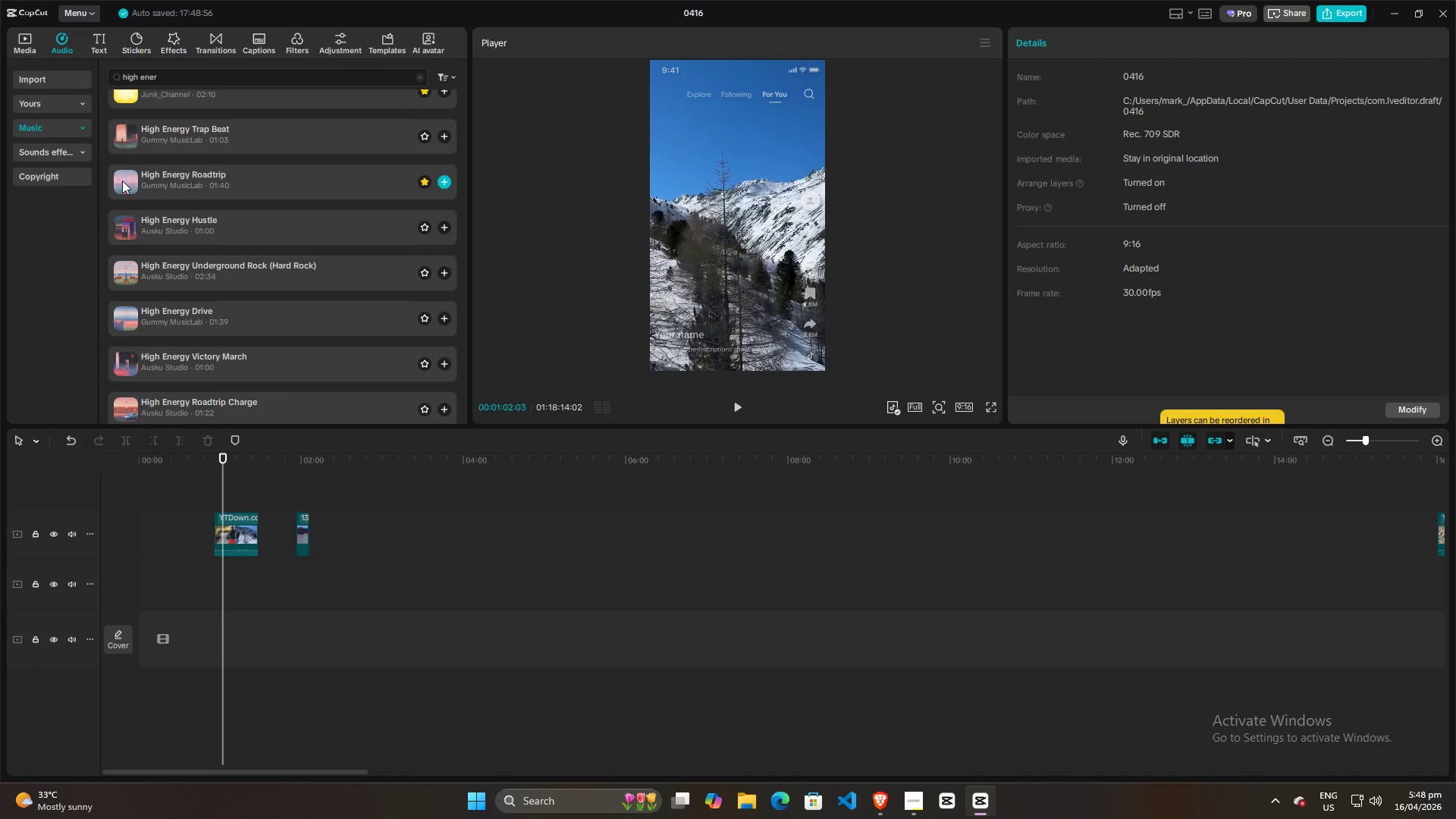 
left_click([122, 180])
 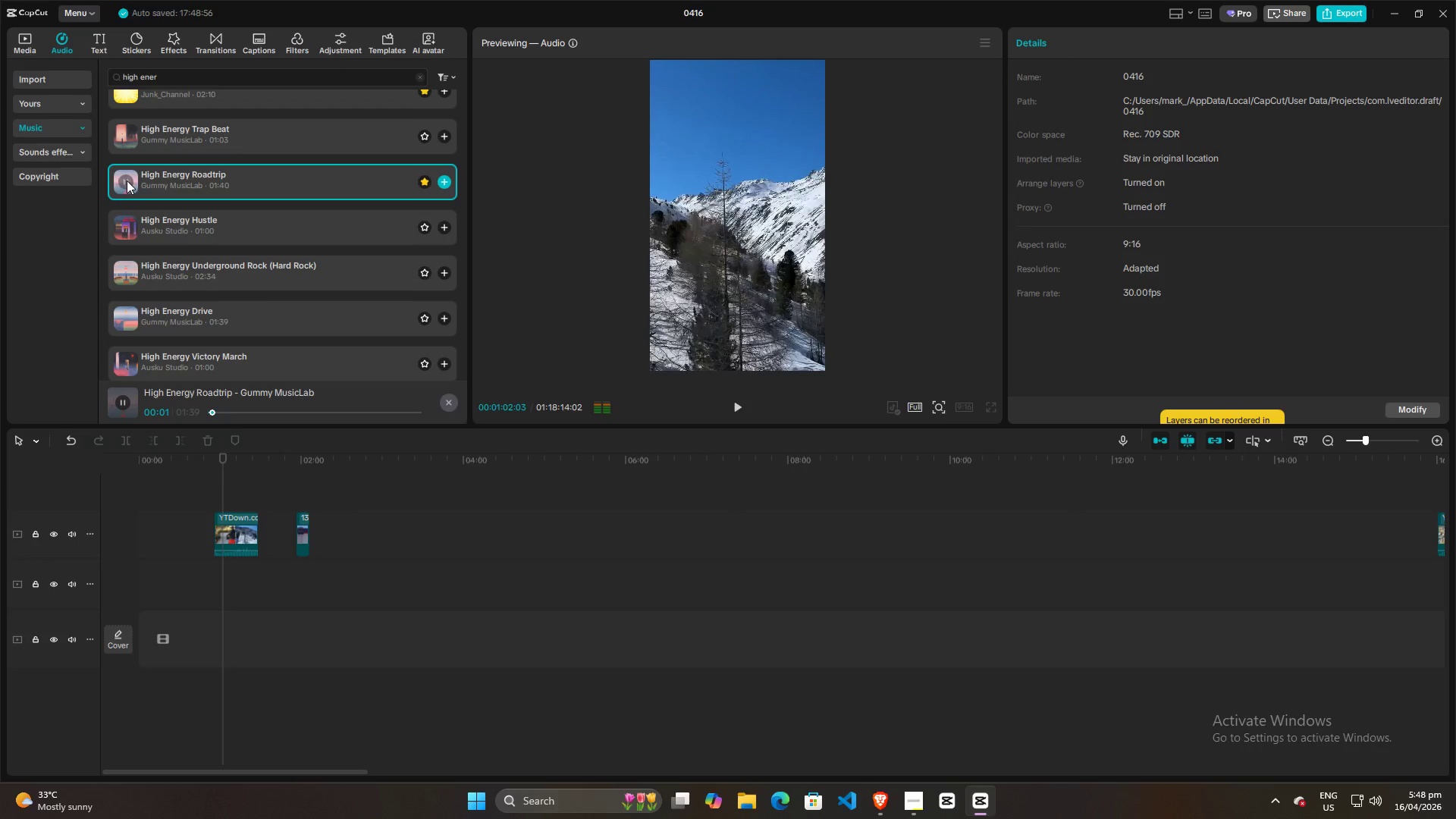 
scroll: coordinate [202, 188], scroll_direction: up, amount: 3.0
 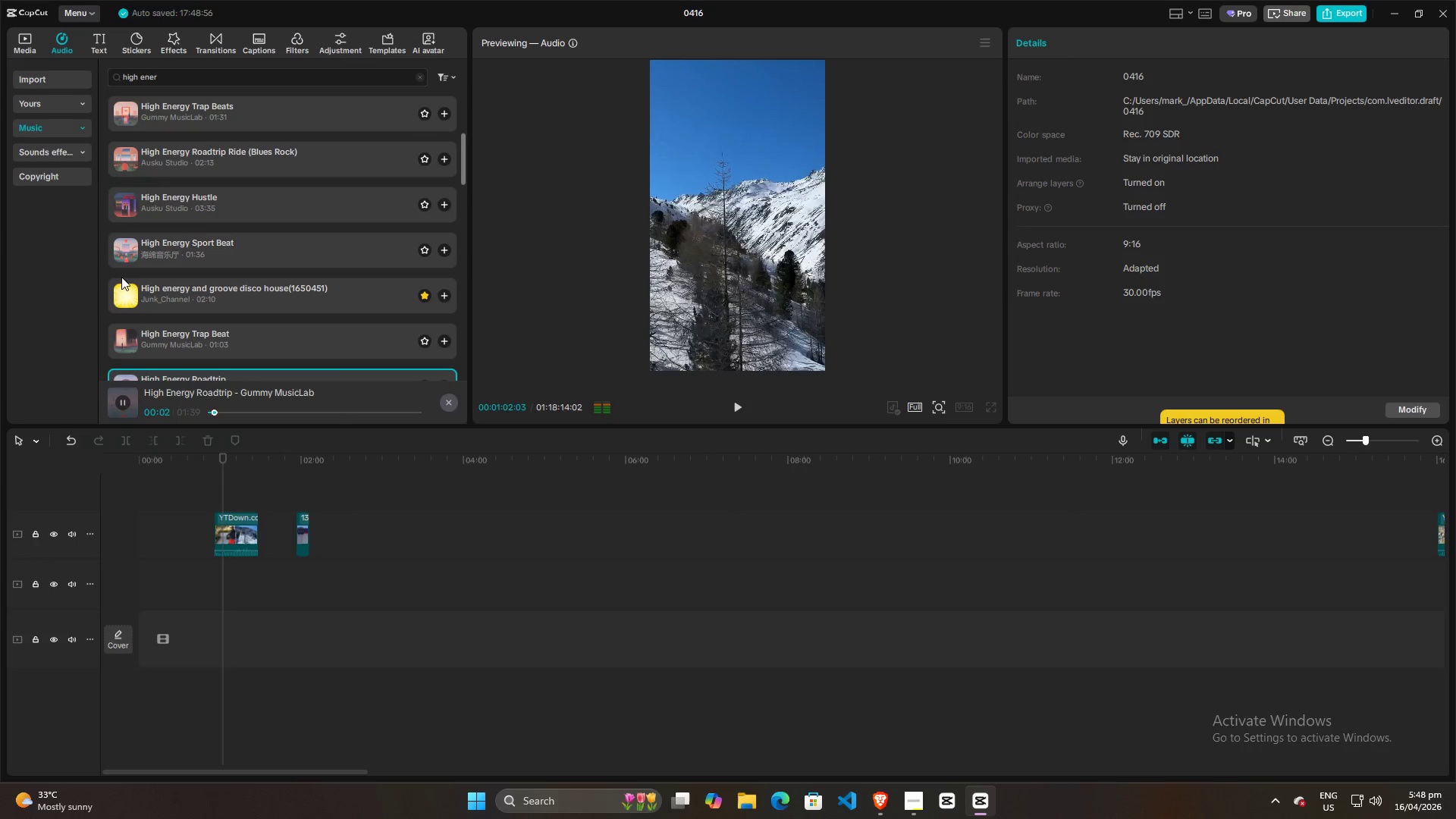 
left_click([126, 299])
 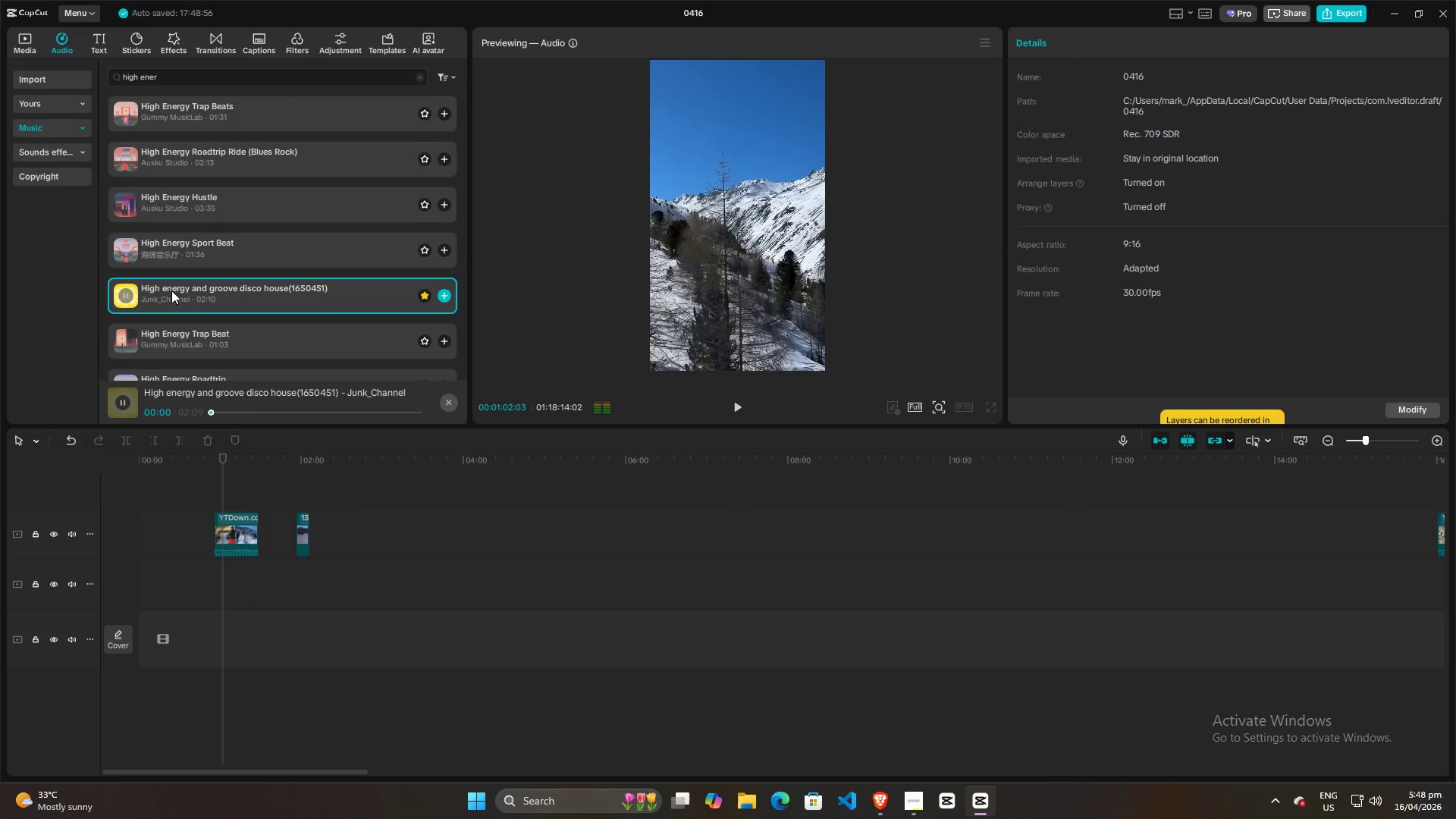 
left_click_drag(start_coordinate=[180, 291], to_coordinate=[145, 663])
 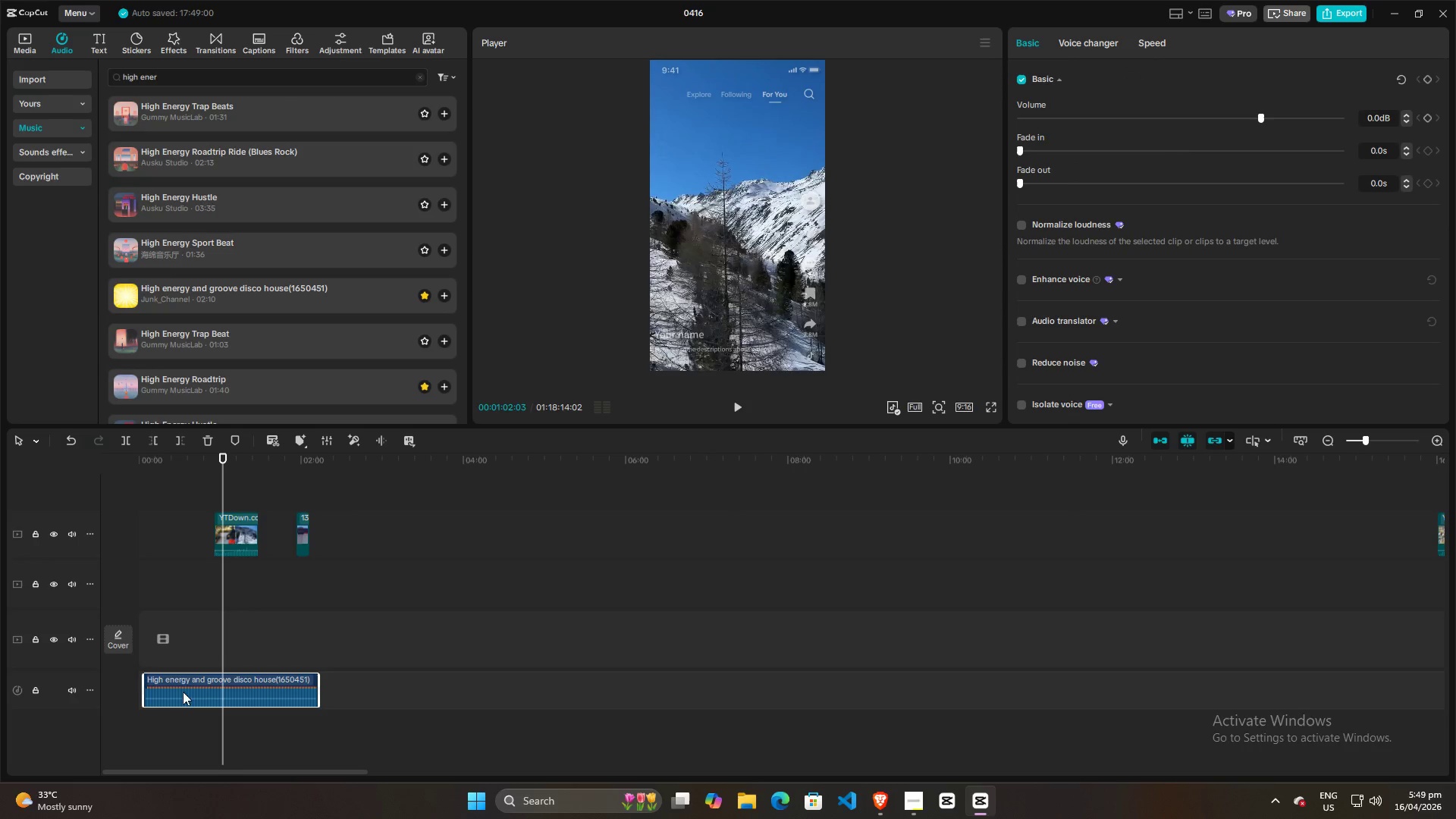 
left_click_drag(start_coordinate=[184, 679], to_coordinate=[158, 683])
 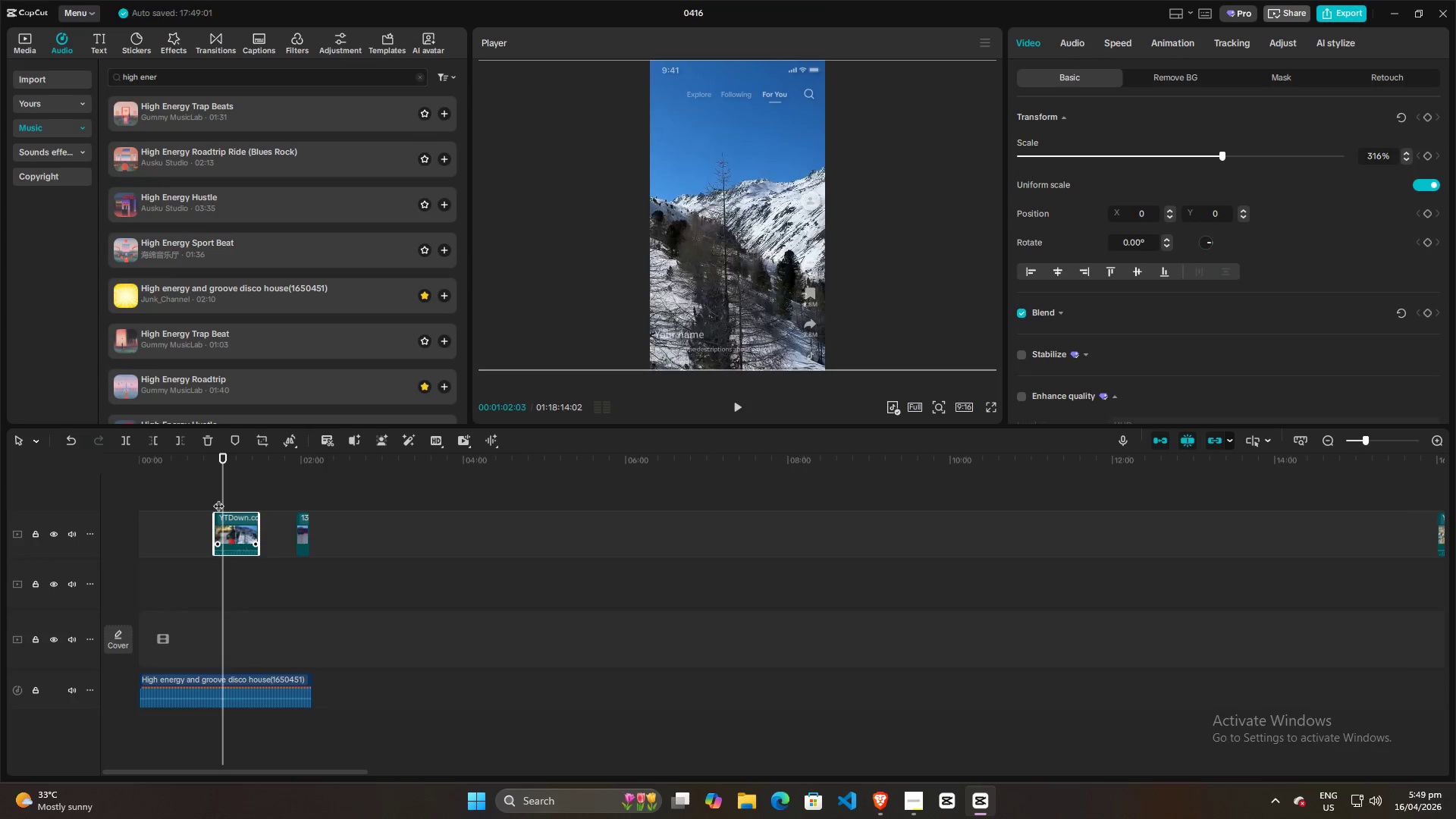 
key(Space)
 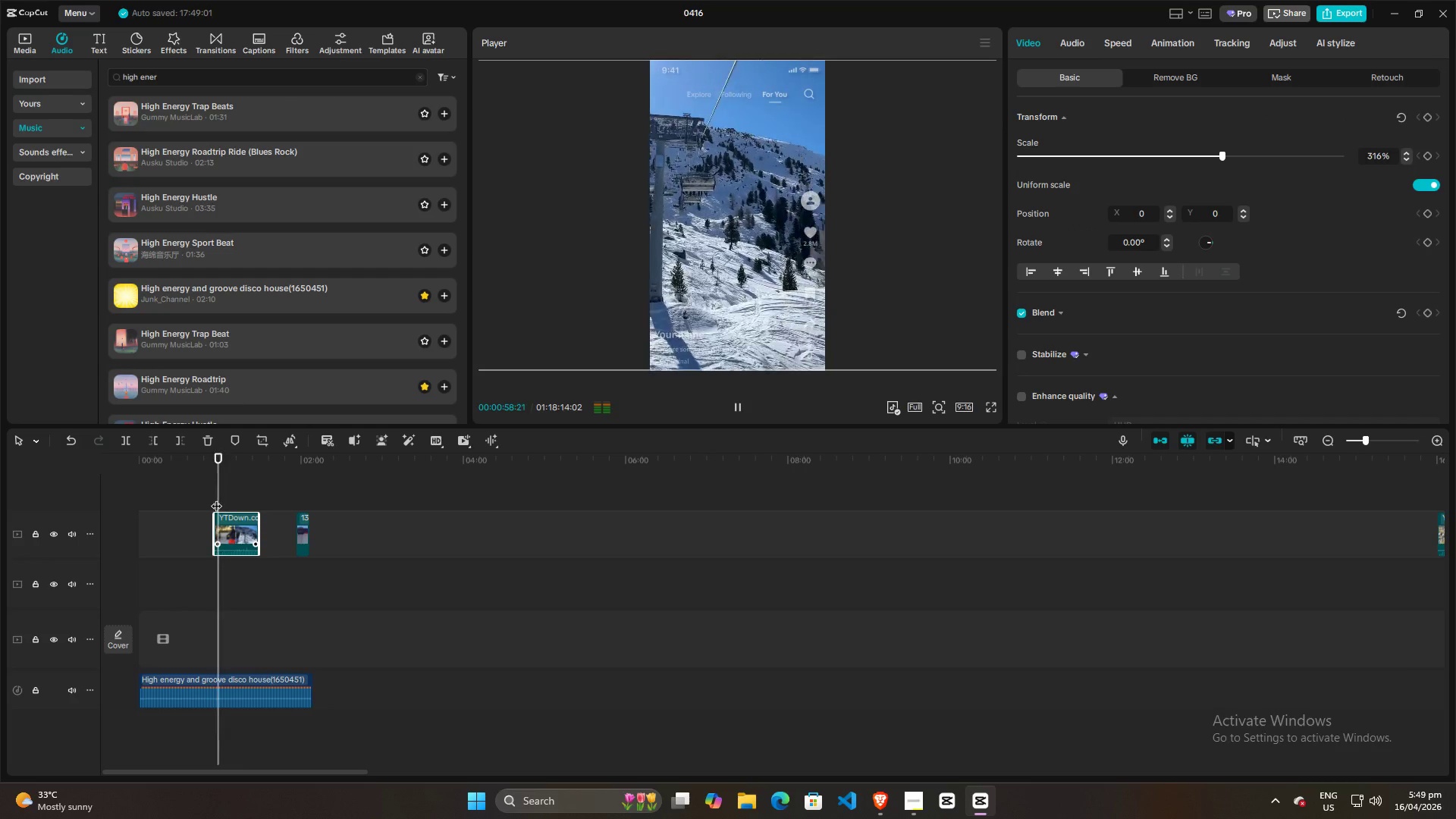 
key(Space)
 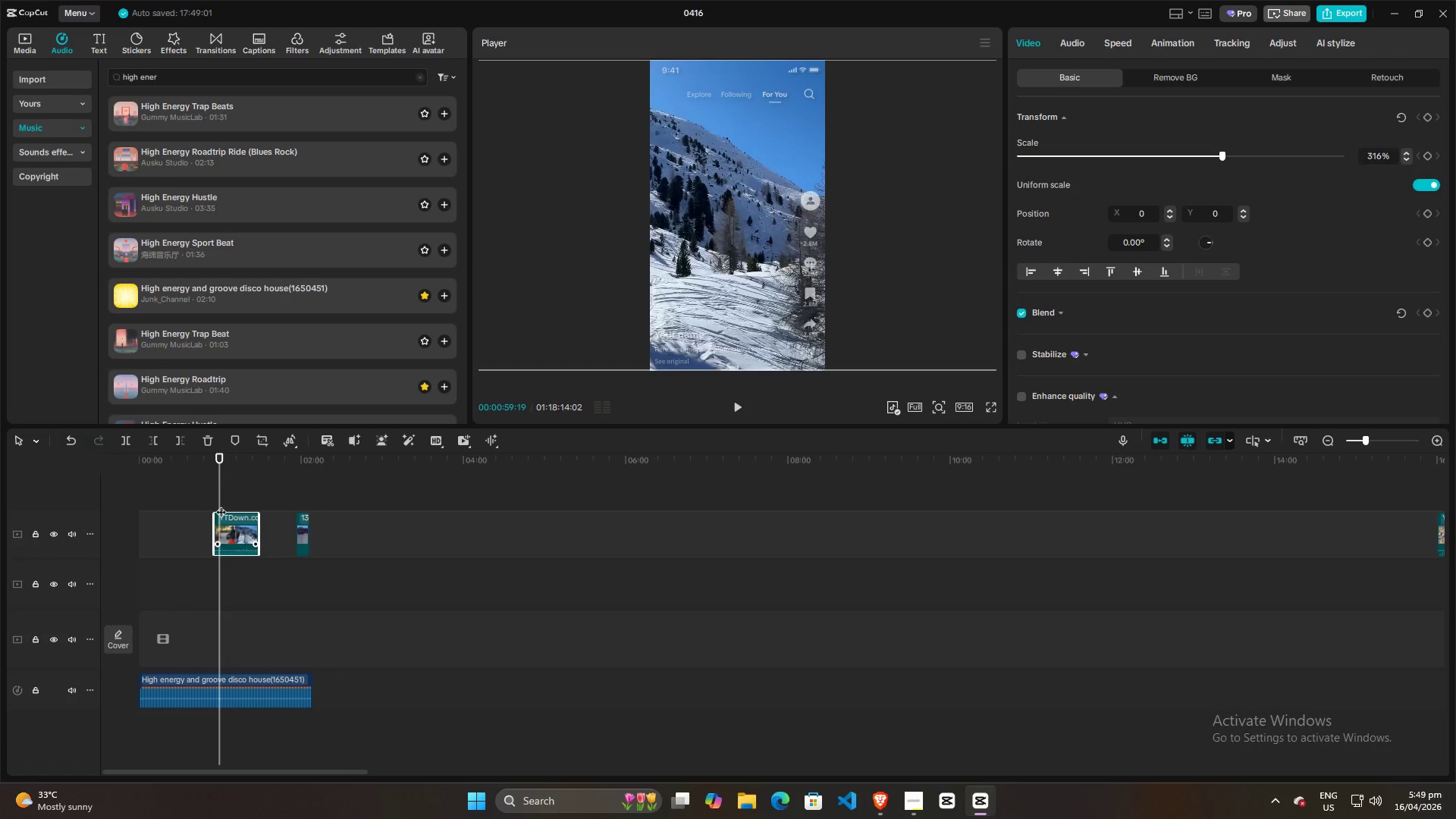 
left_click_drag(start_coordinate=[230, 527], to_coordinate=[149, 527])
 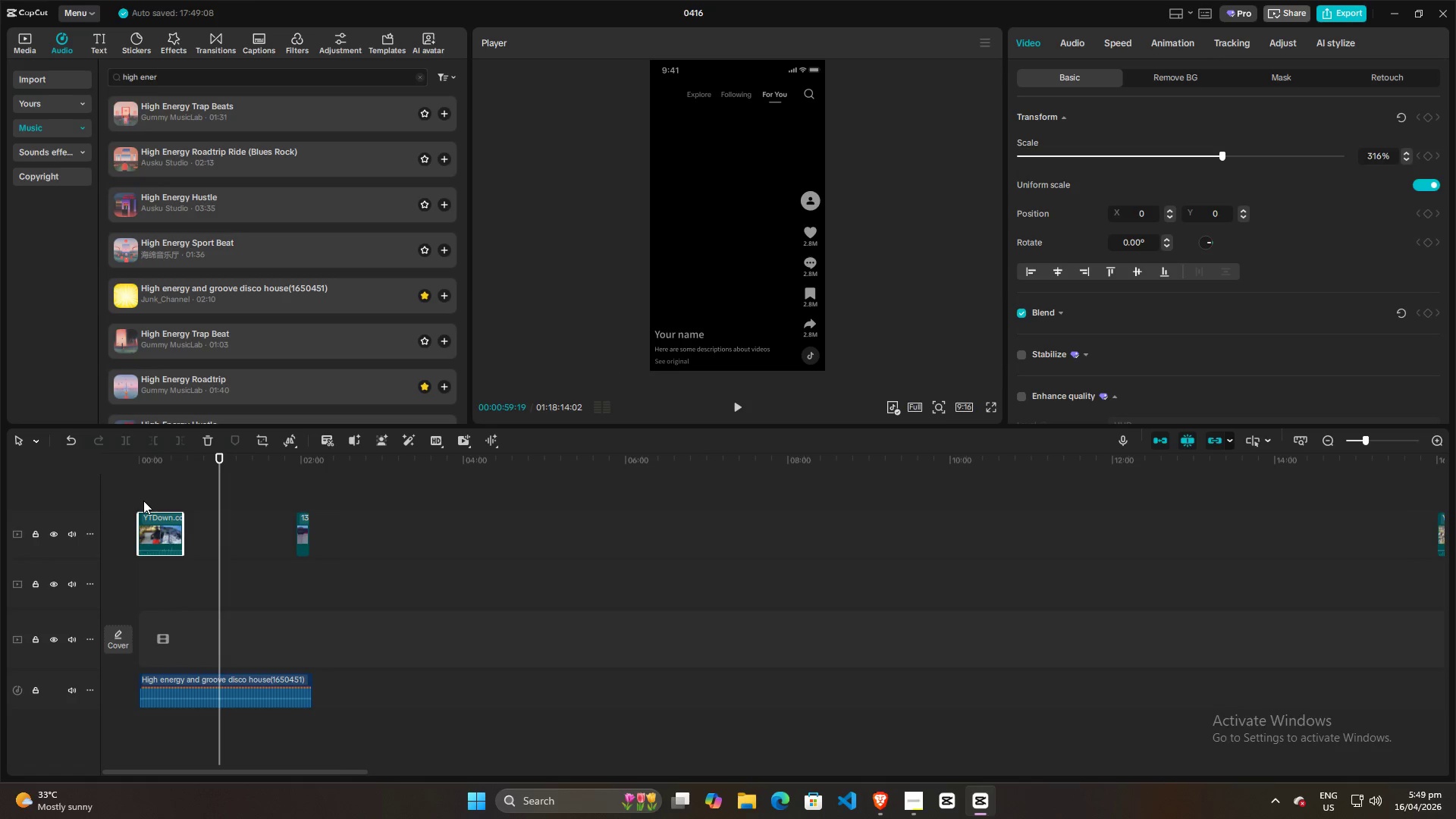 
left_click([142, 498])
 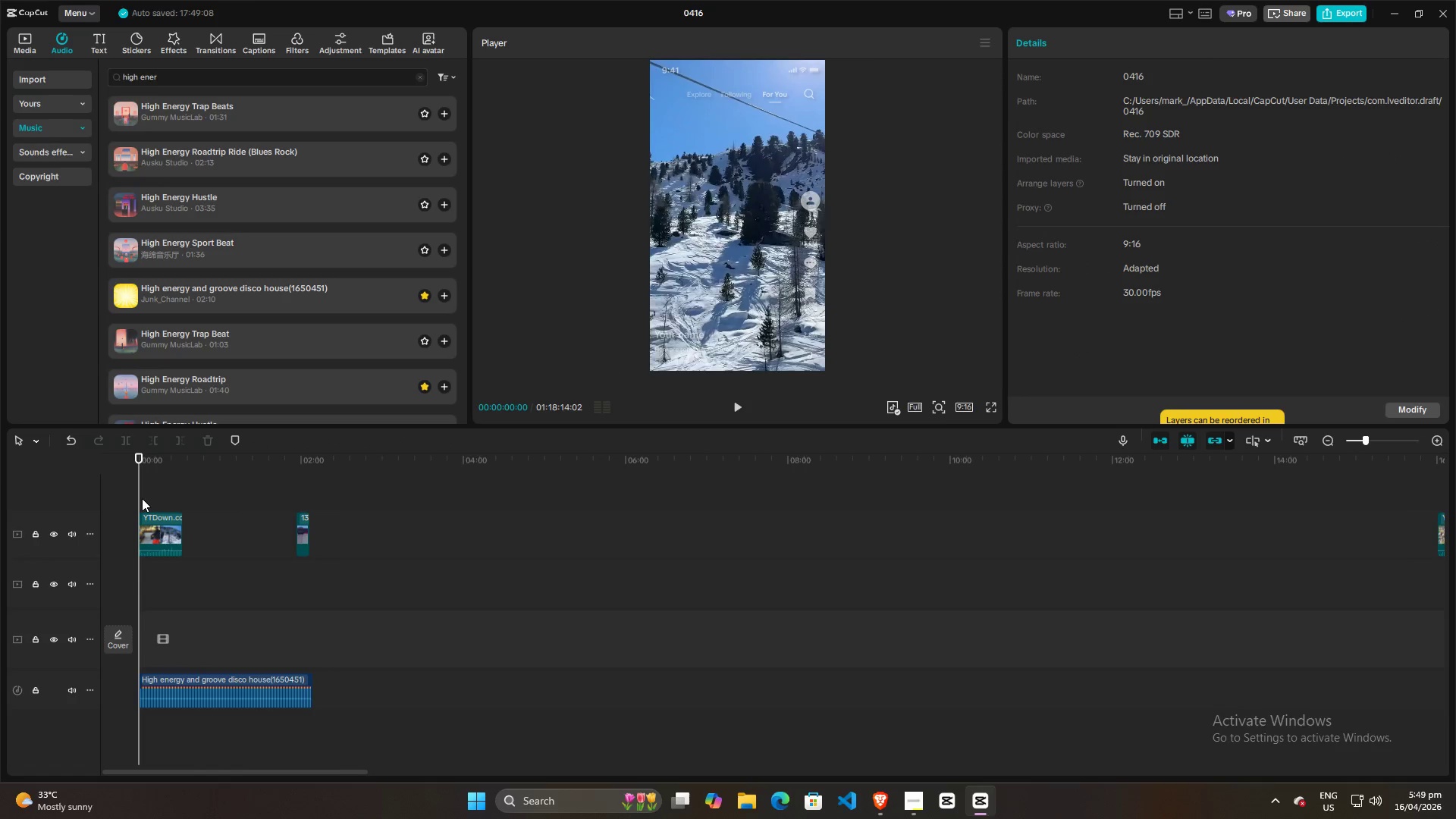 
left_click_drag(start_coordinate=[142, 498], to_coordinate=[126, 500])
 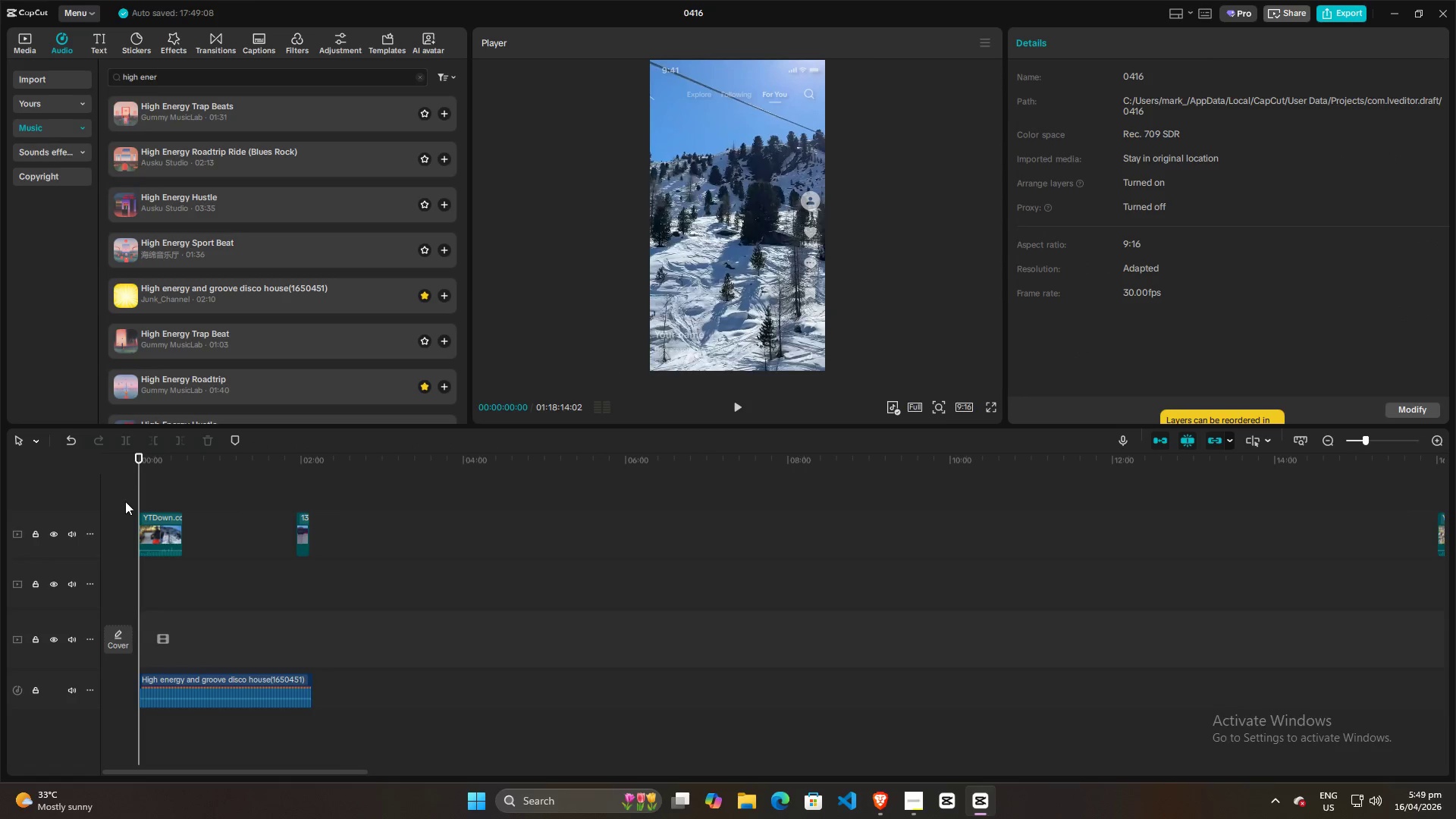 
key(Space)
 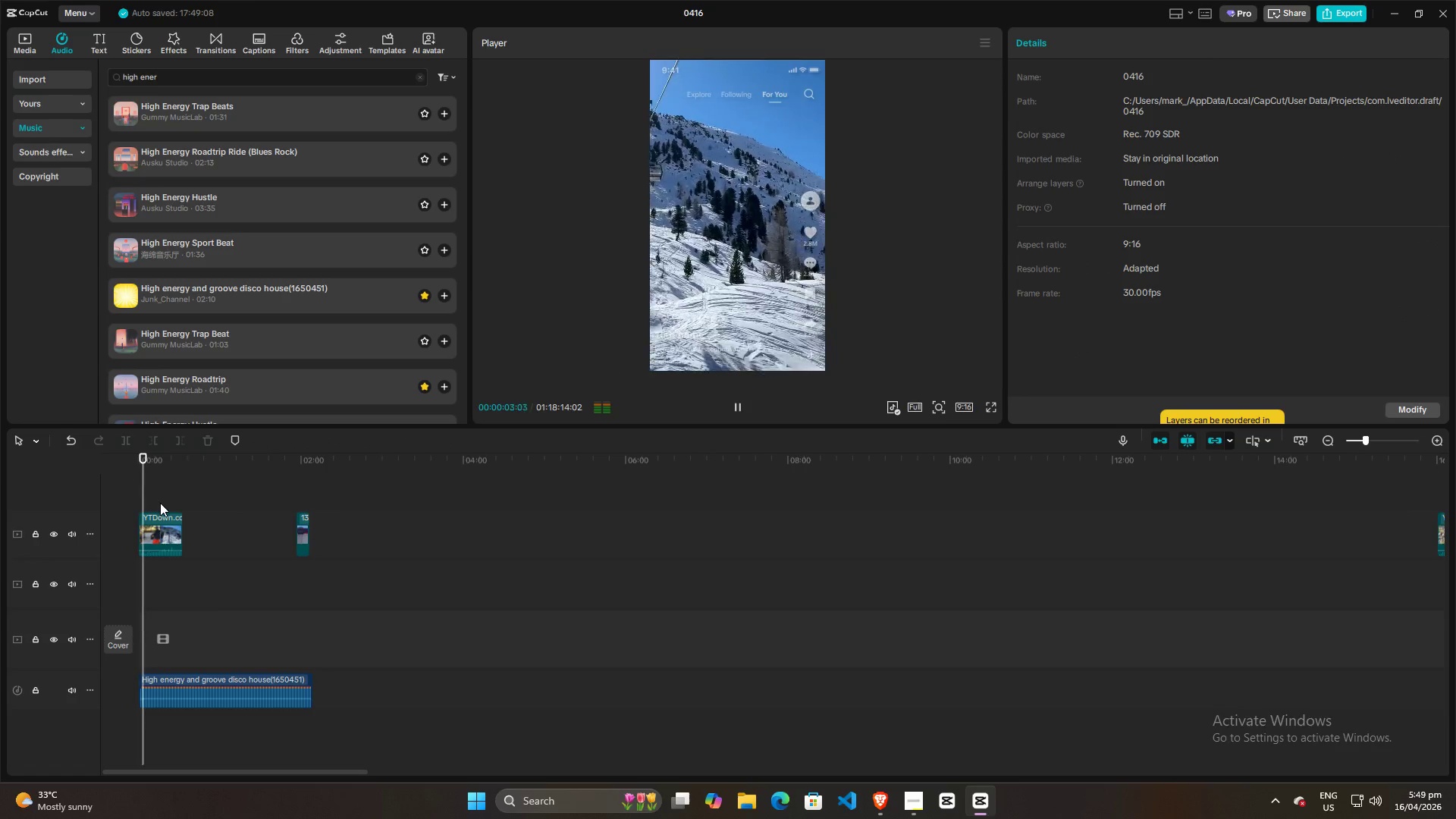 
key(Space)
 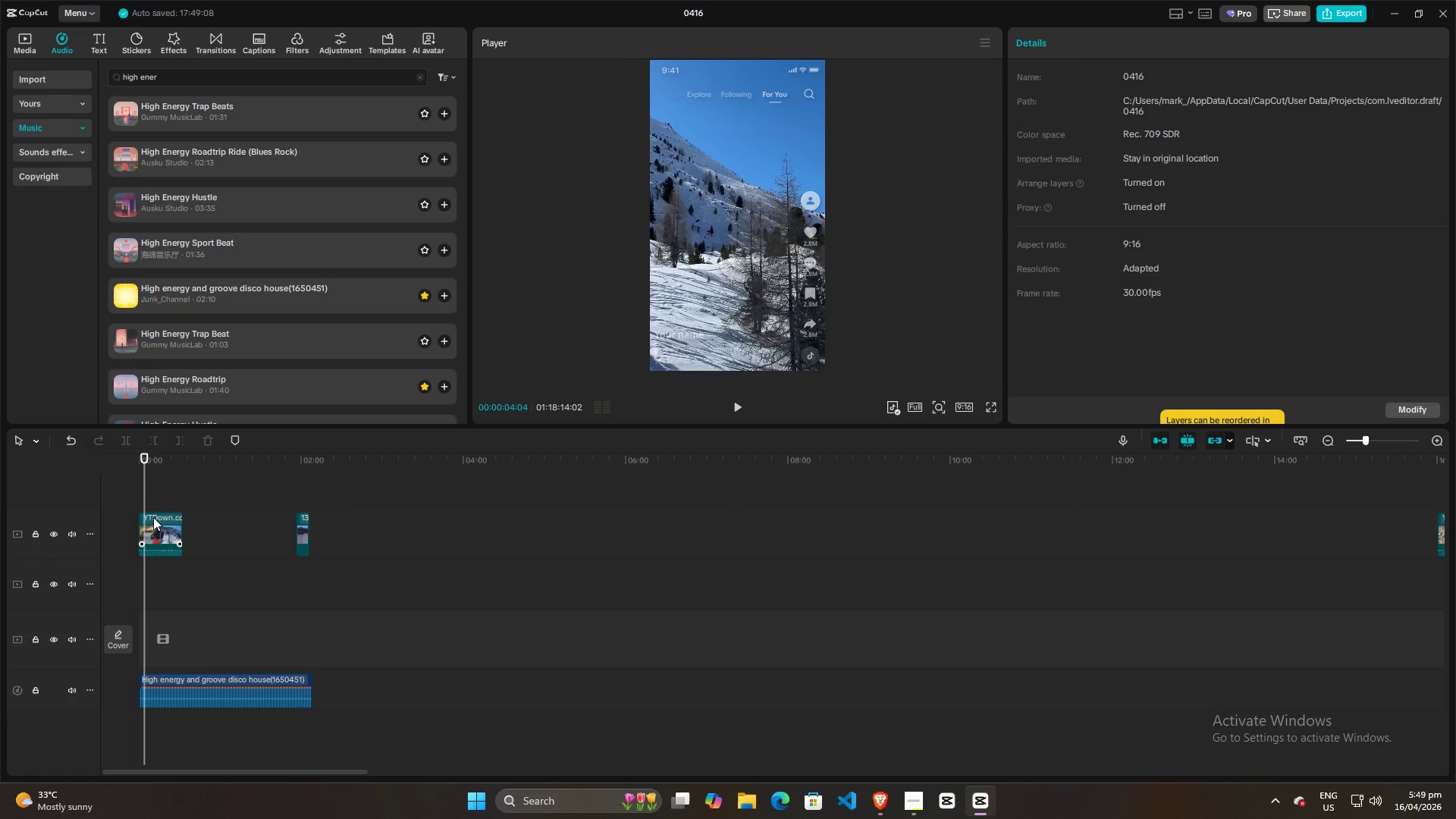 
wait(5.89)
 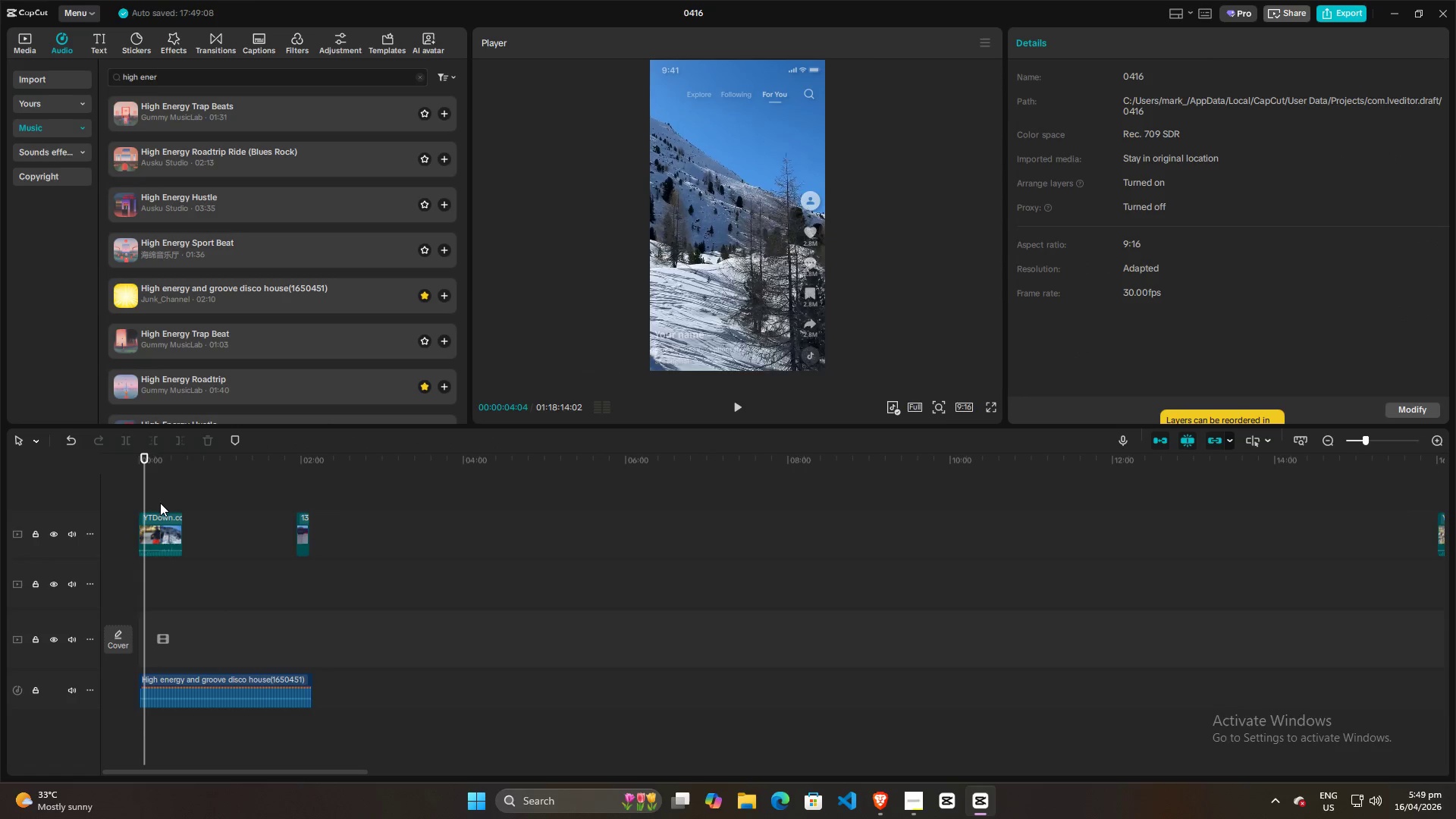 
left_click_drag(start_coordinate=[144, 495], to_coordinate=[128, 494])
 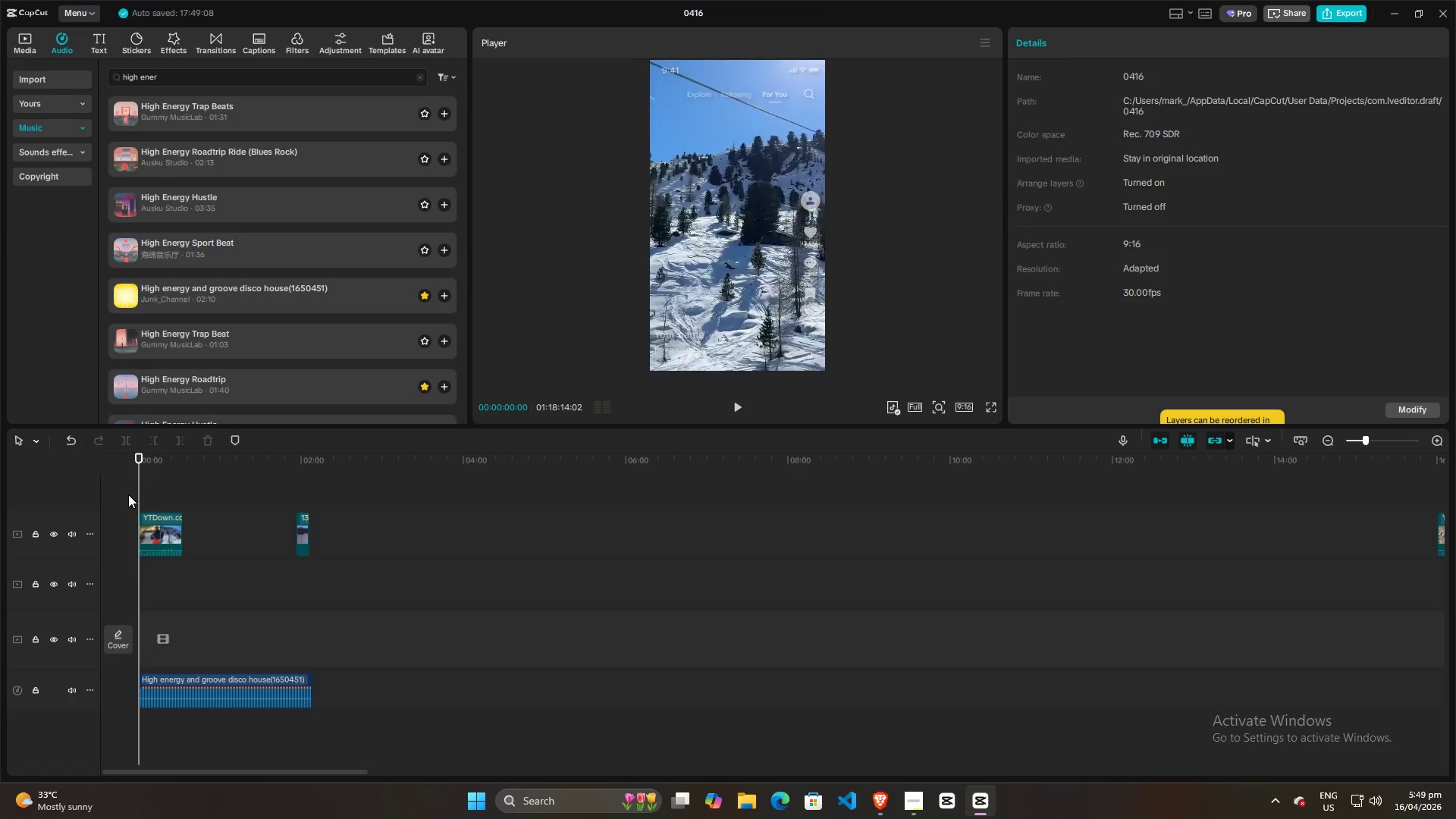 
key(Space)
 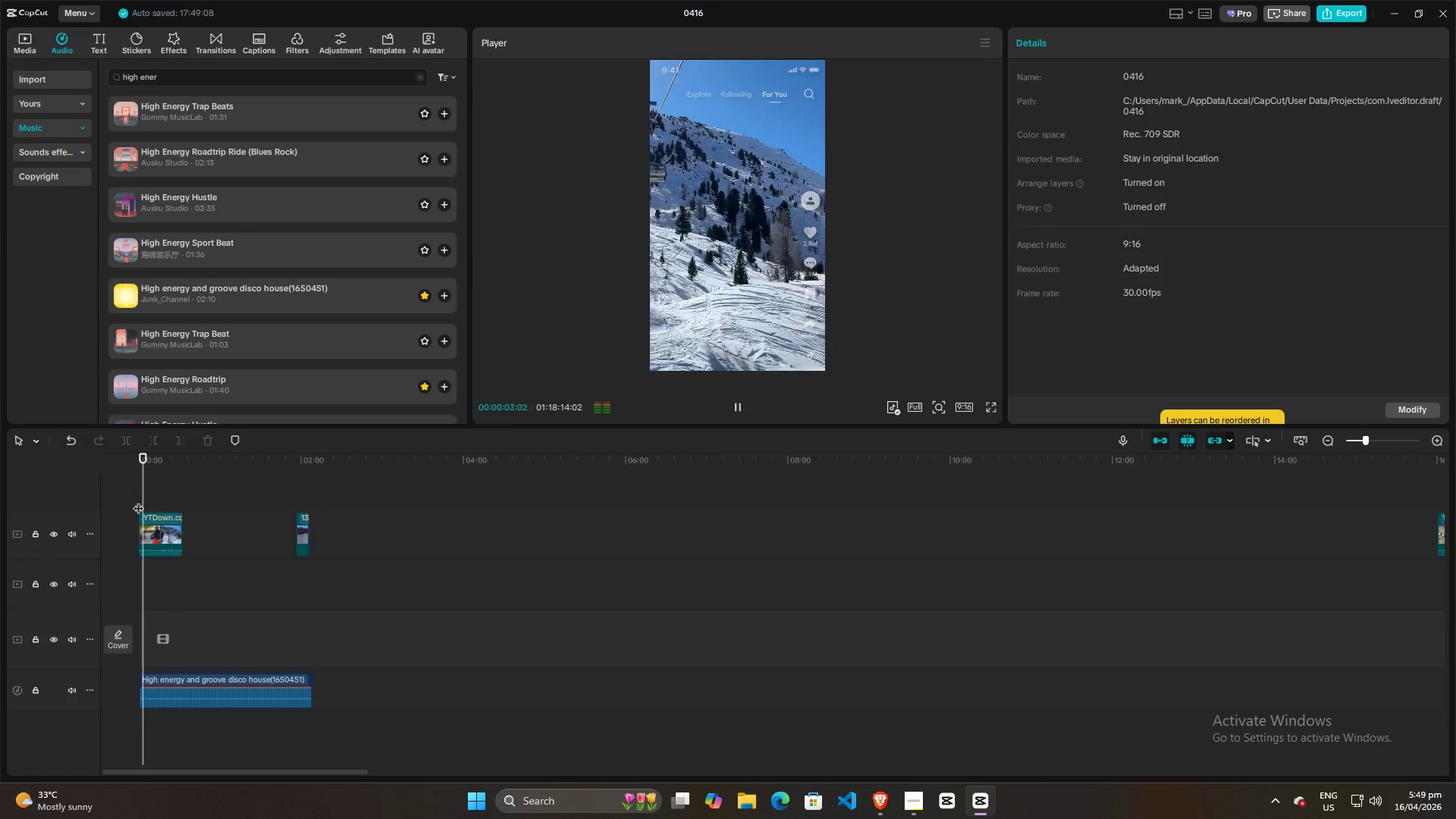 
key(Space)
 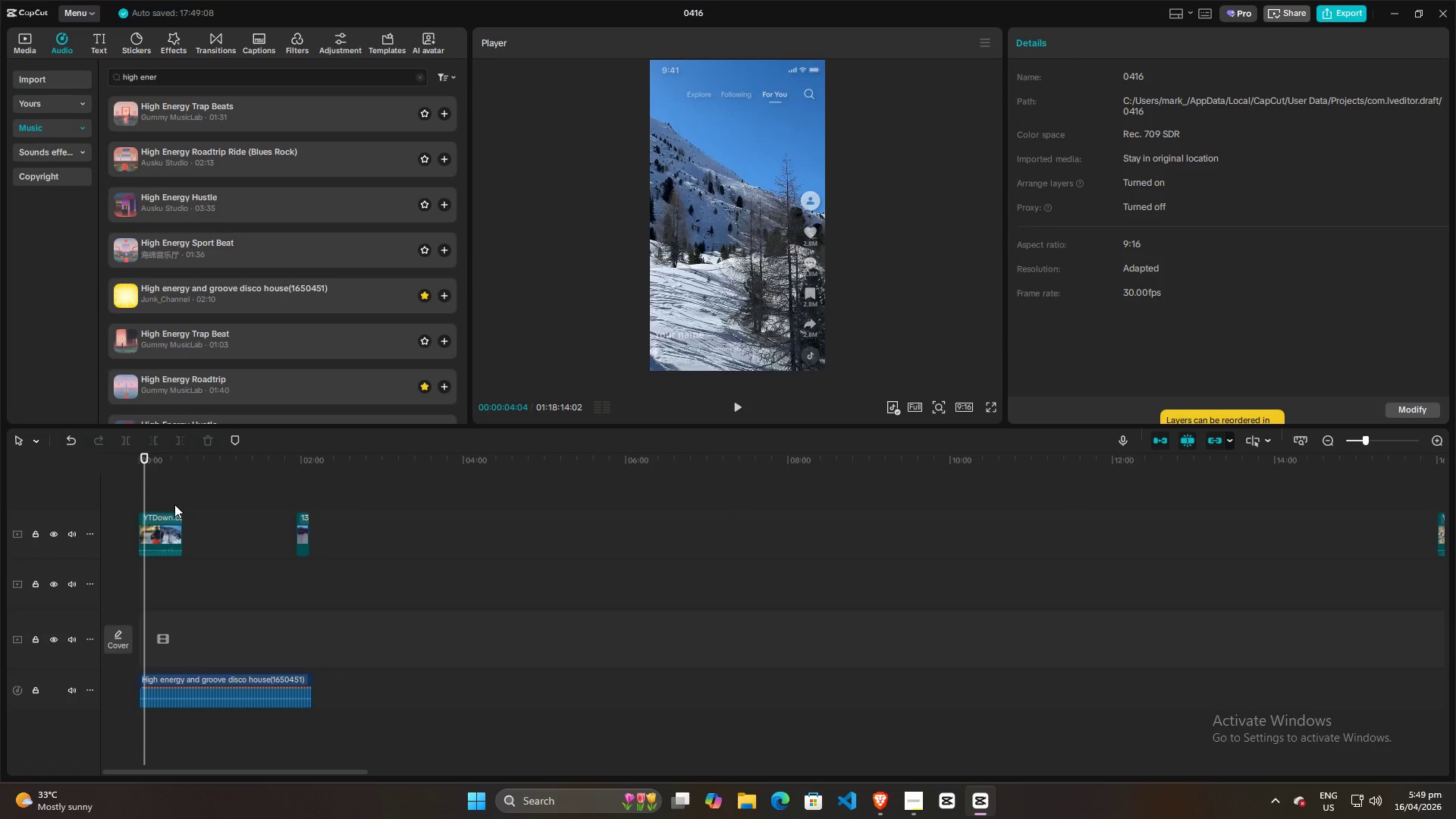 
hold_key(key=ControlLeft, duration=0.75)
scroll: coordinate [158, 532], scroll_direction: up, amount: 4.0
 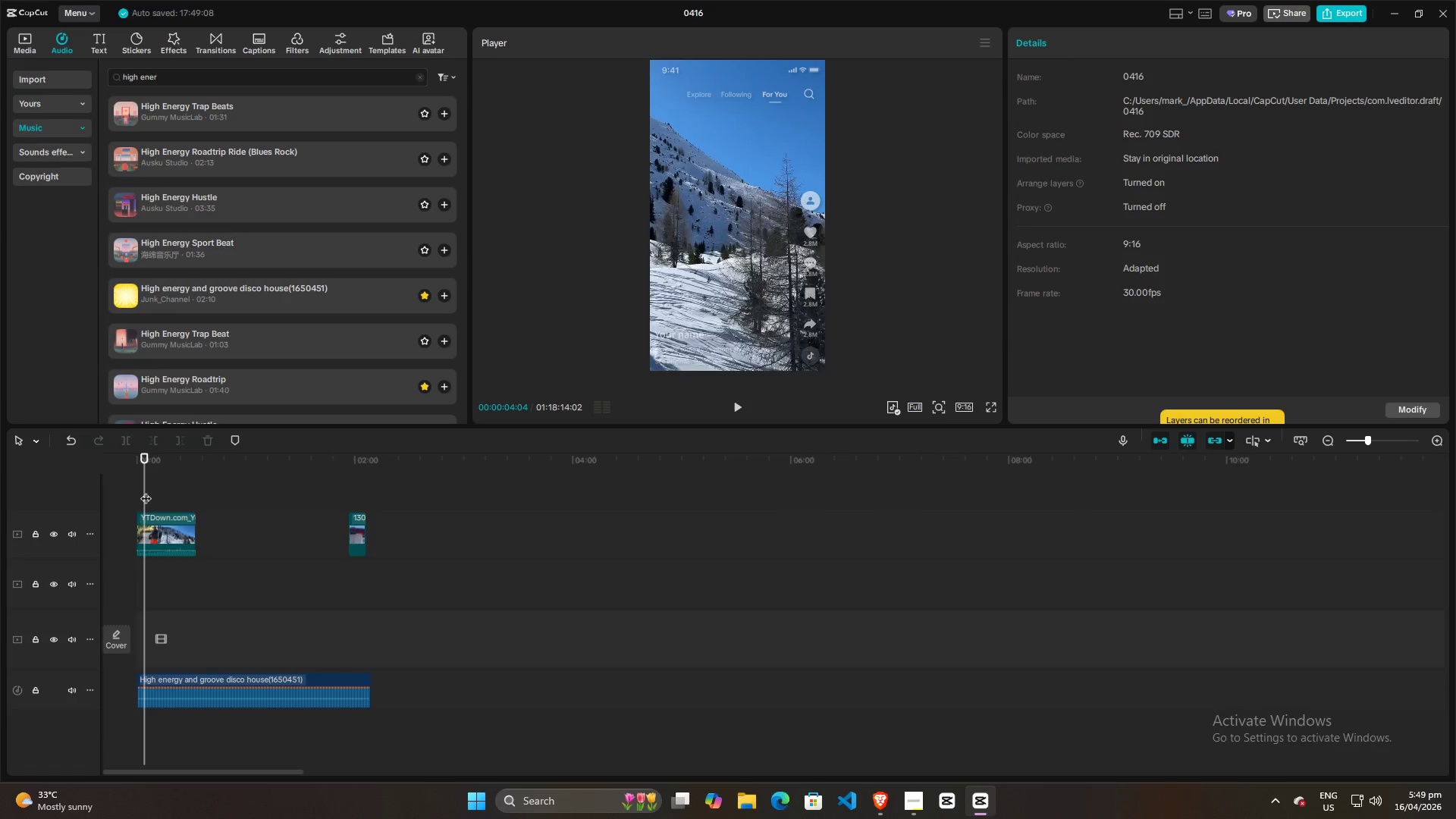 
left_click_drag(start_coordinate=[146, 491], to_coordinate=[130, 492])
 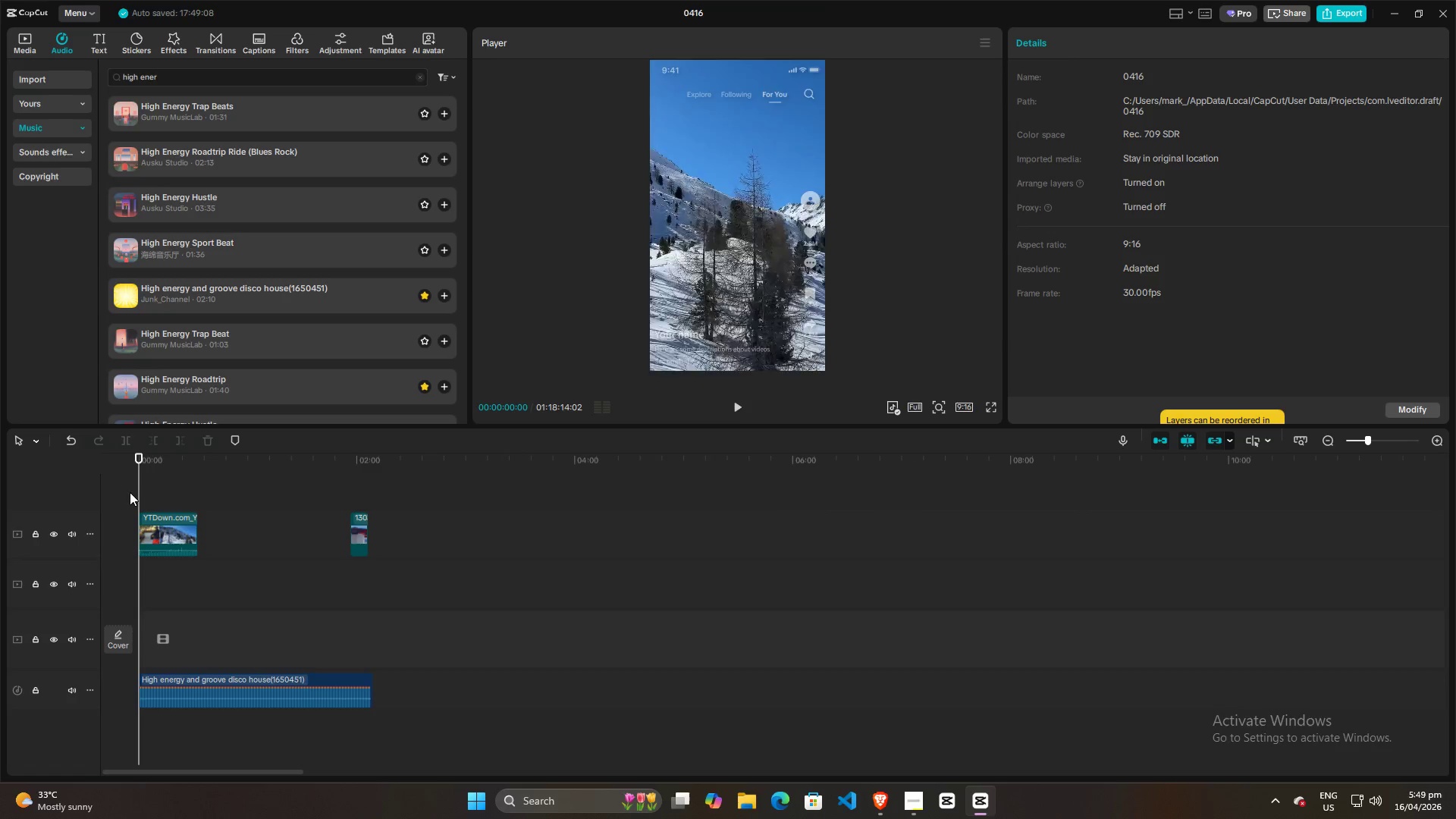 
key(Space)
 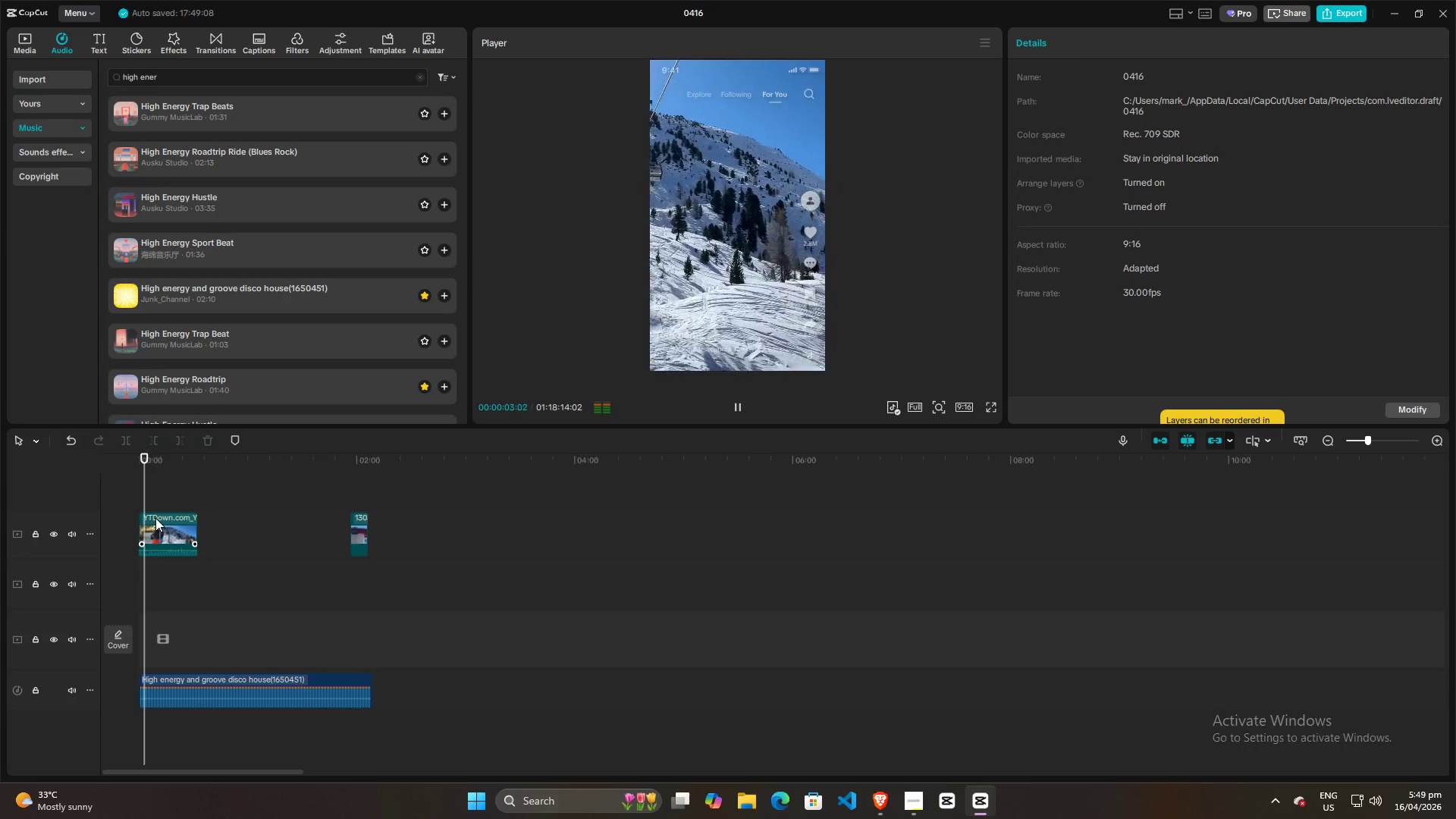 
key(Space)
 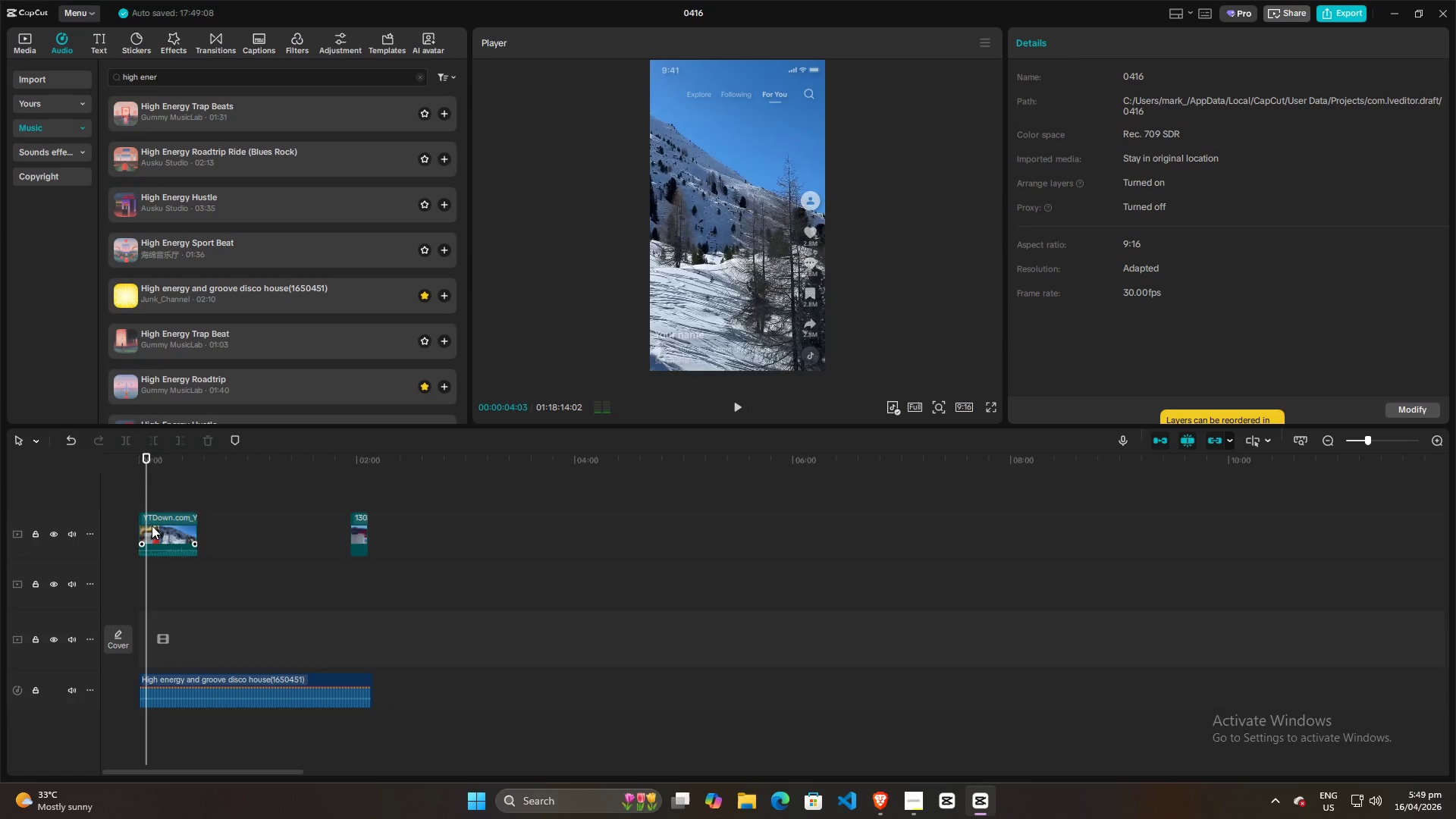 
left_click([152, 526])
 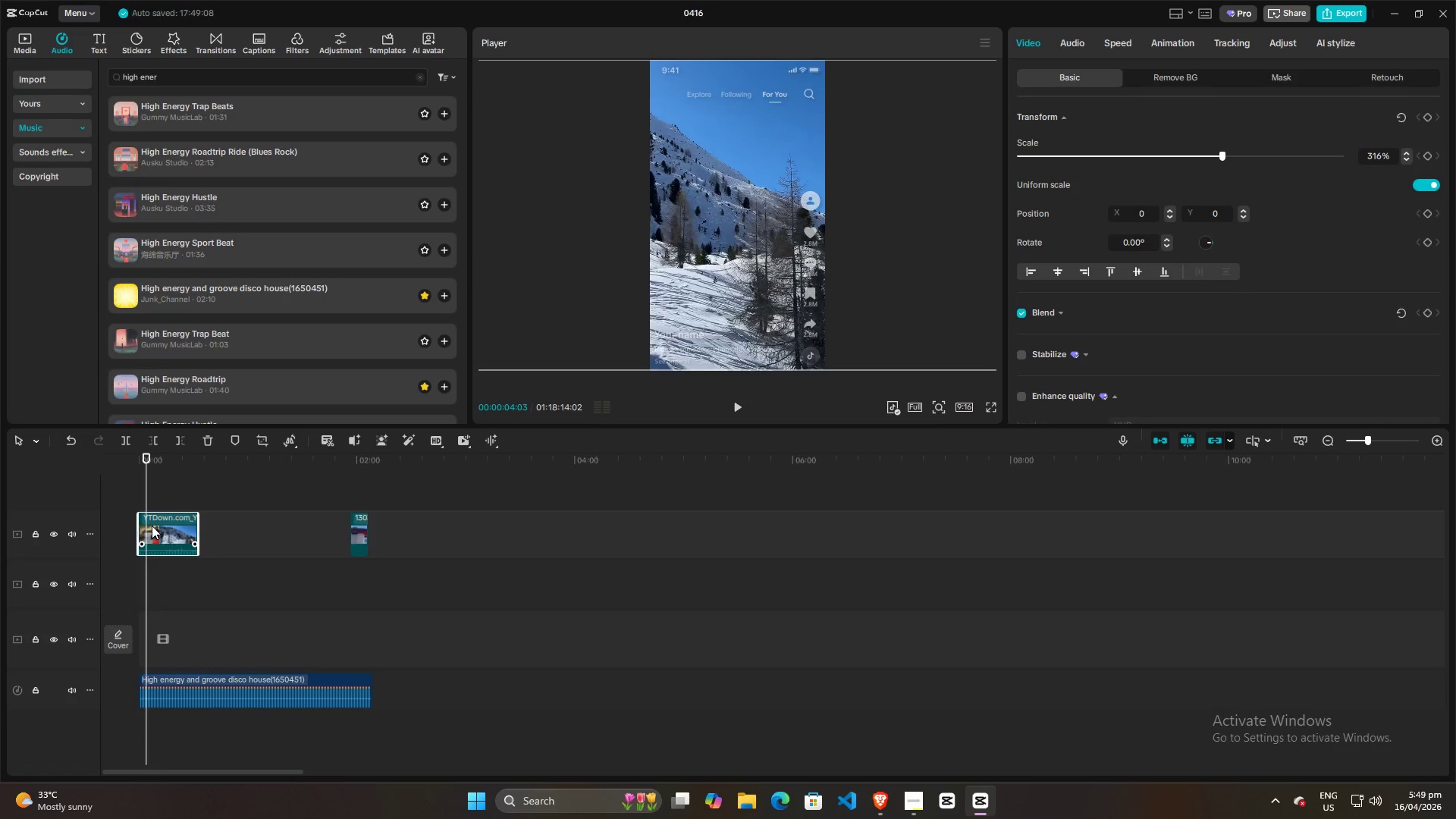 
key(Control+B)
 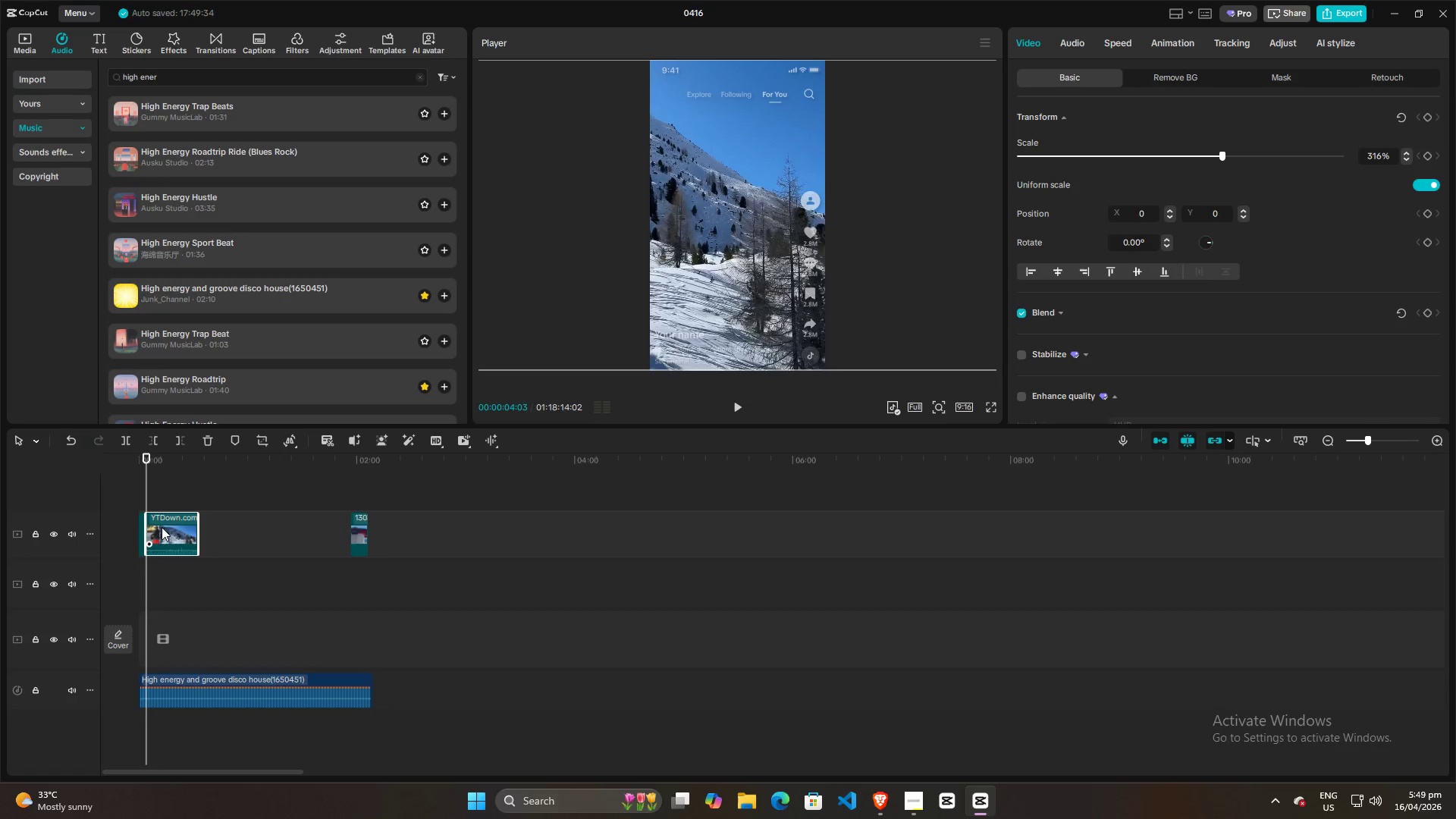 
left_click_drag(start_coordinate=[168, 525], to_coordinate=[253, 524])
 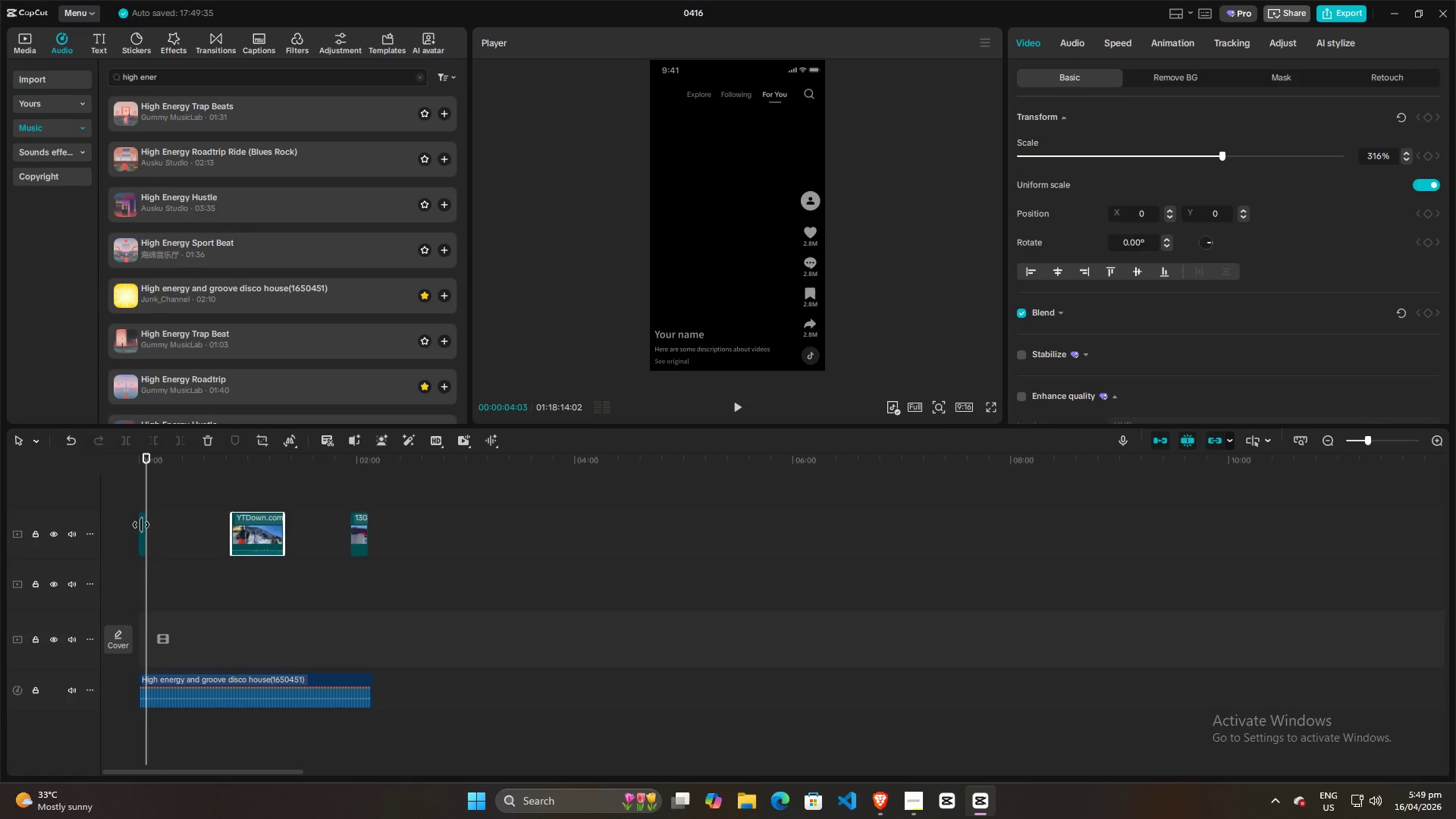 
hold_key(key=ControlLeft, duration=0.5)
scroll: coordinate [165, 542], scroll_direction: up, amount: 4.0
 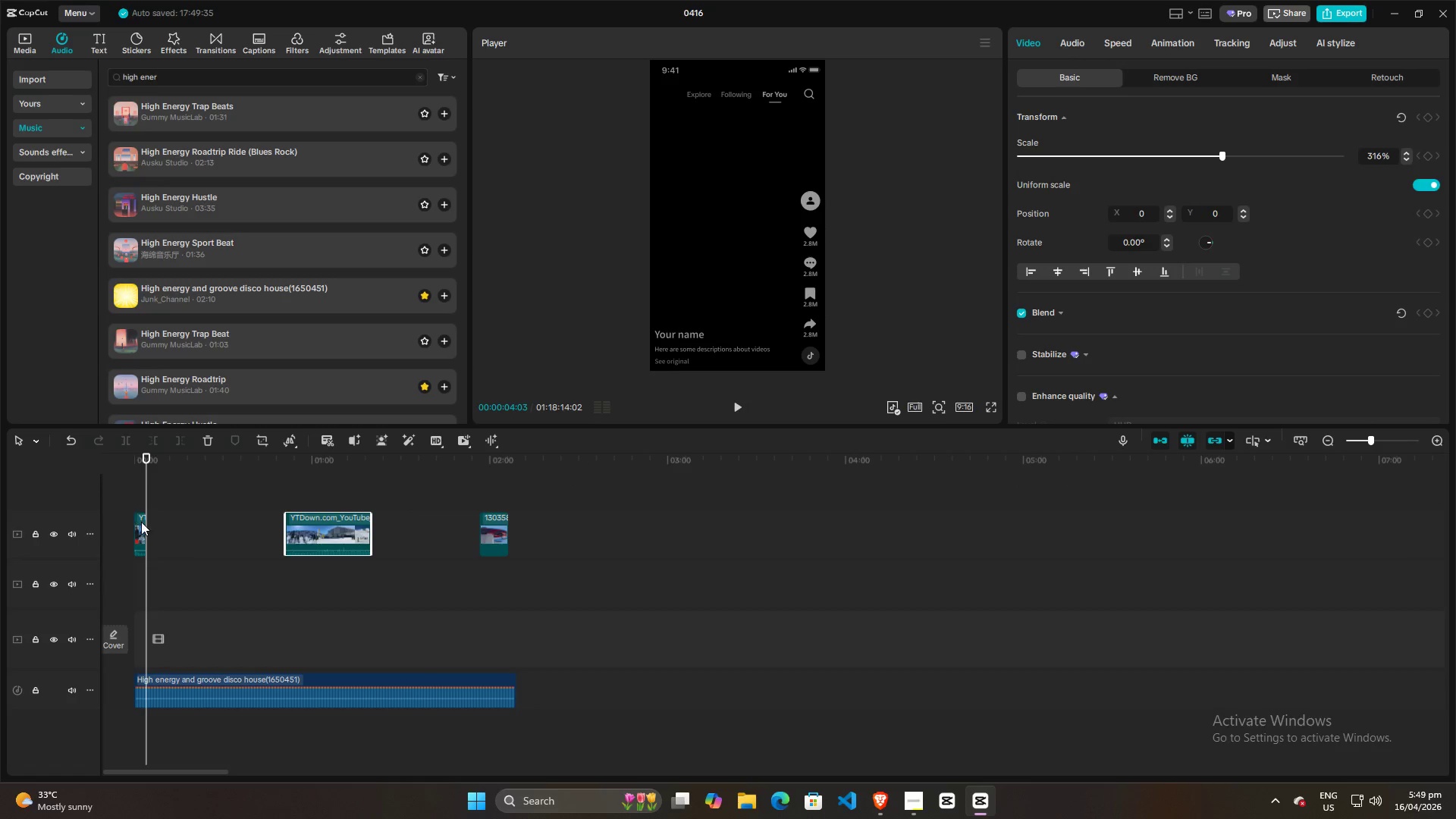 
left_click([139, 522])
 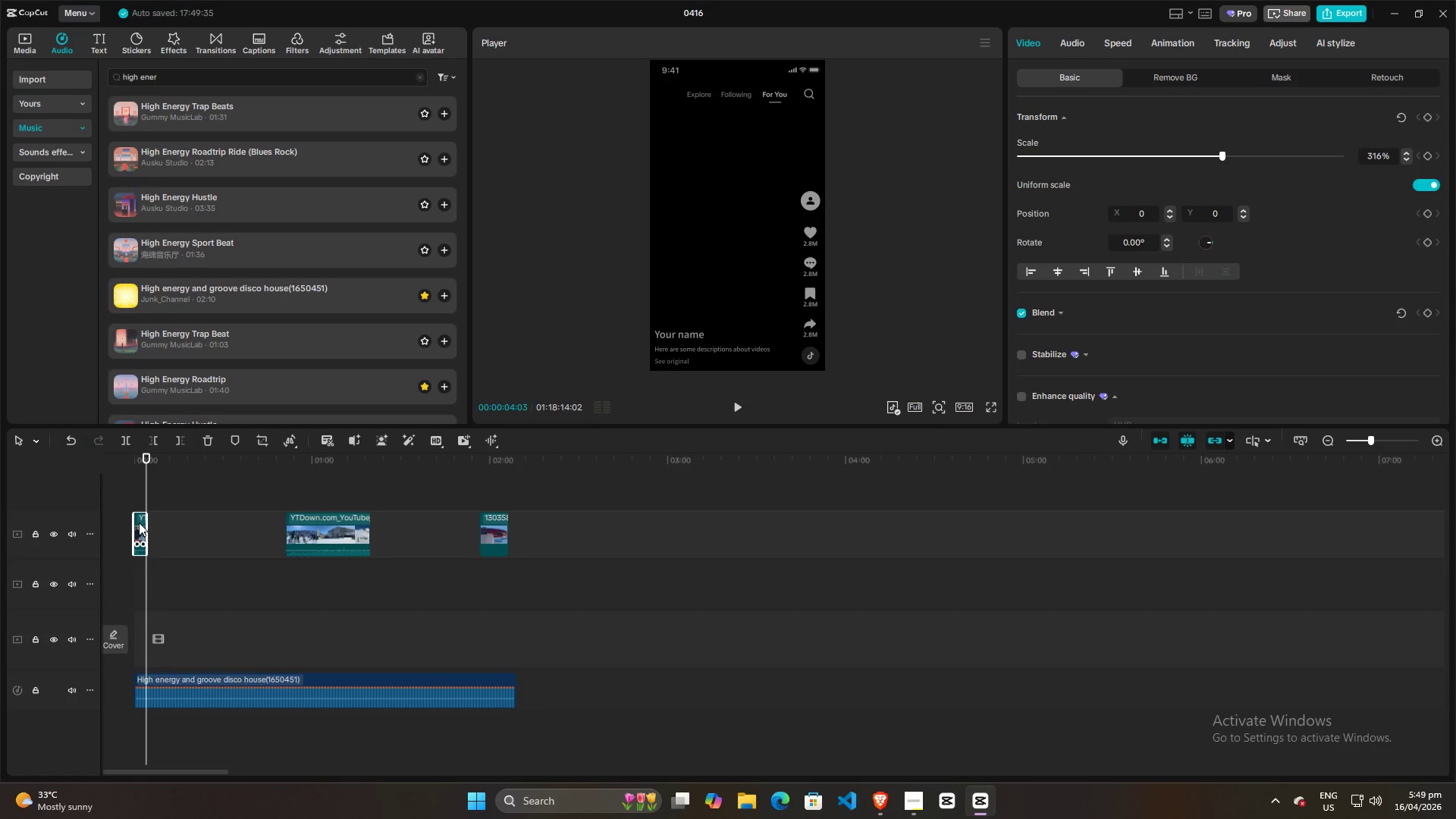 
left_click_drag(start_coordinate=[139, 522], to_coordinate=[136, 575])
 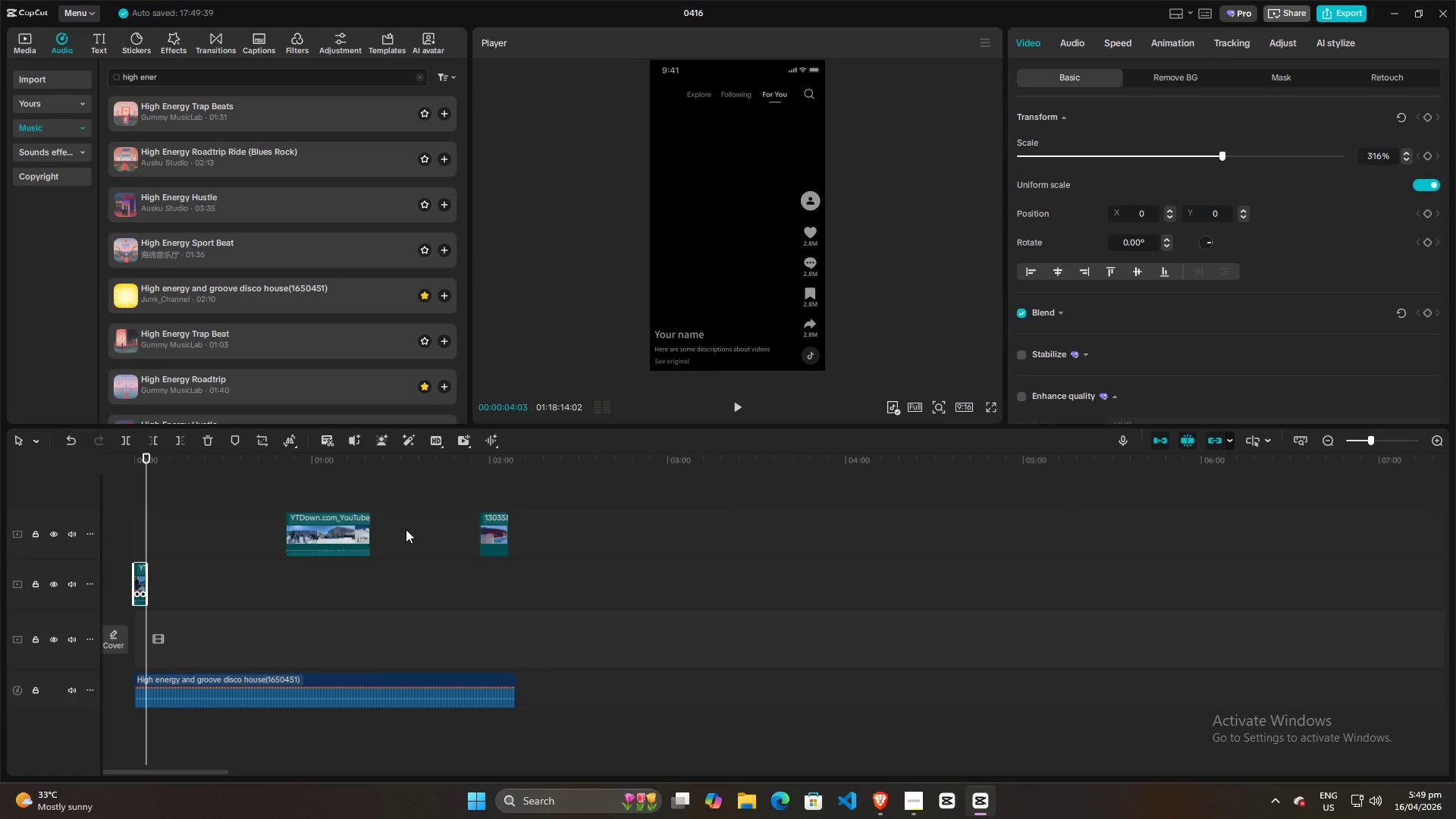 
left_click_drag(start_coordinate=[337, 528], to_coordinate=[308, 523])
 